 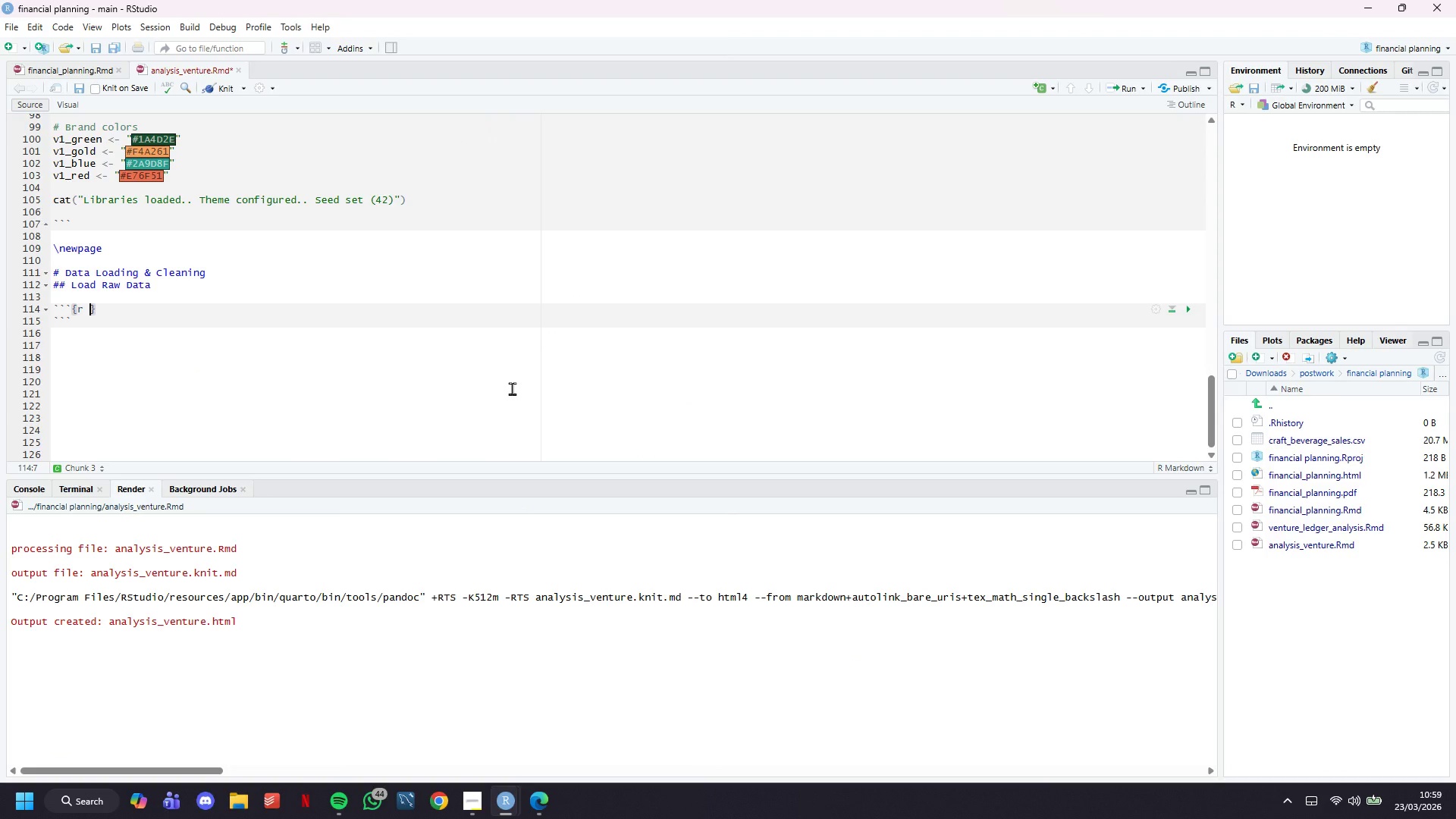 
type(load-data)
 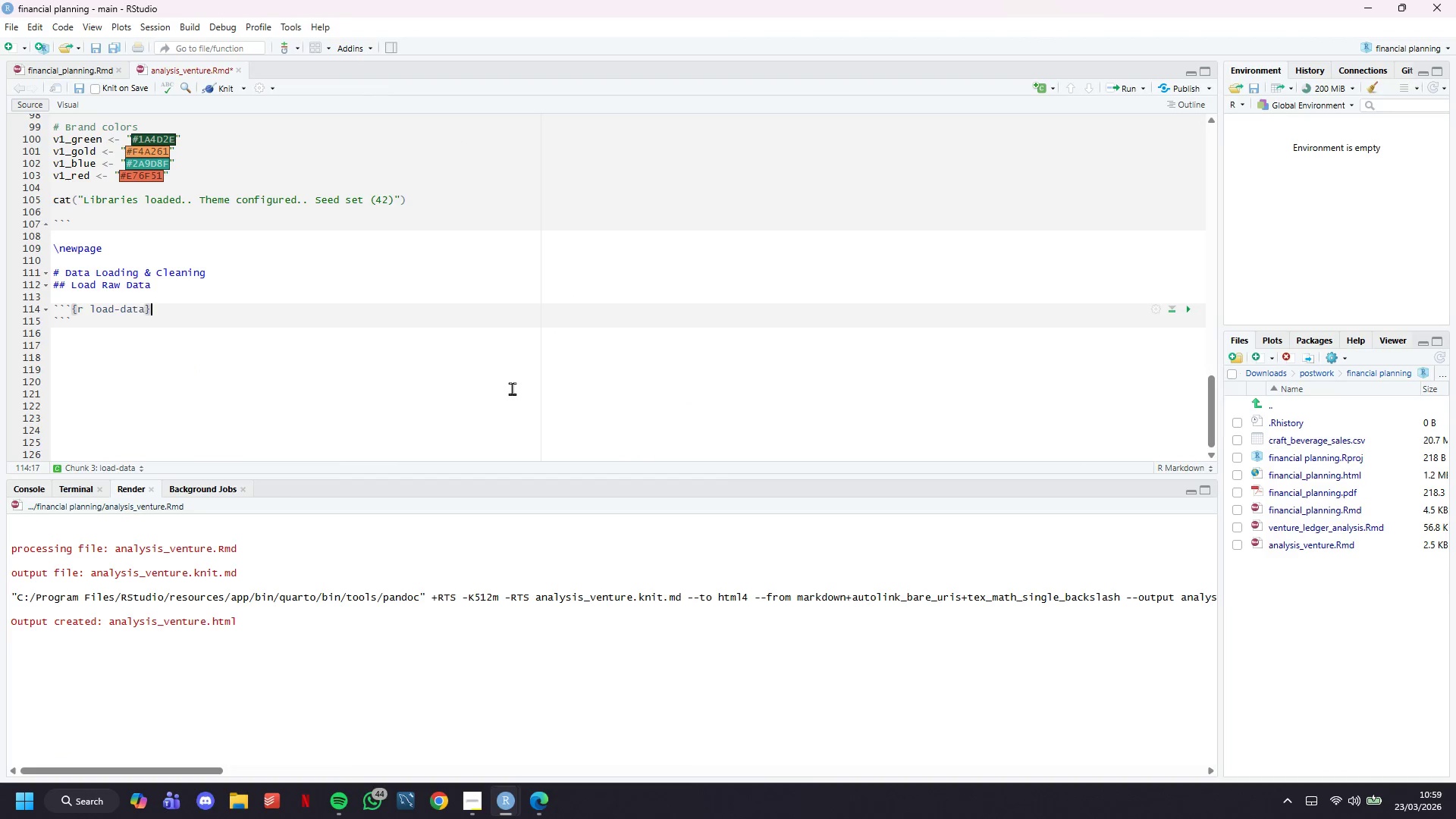 
key(ArrowRight)
 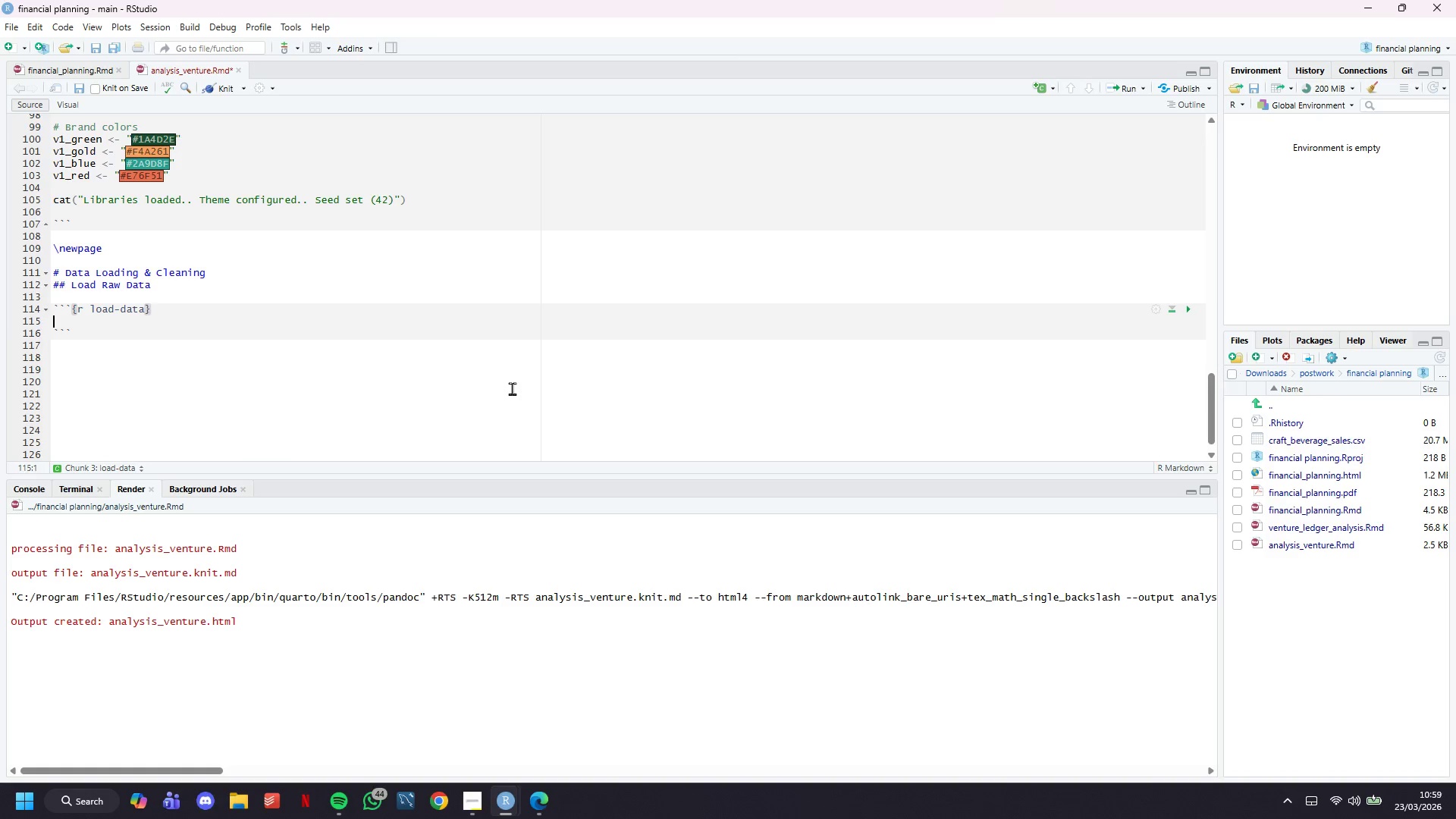 
key(Enter)
 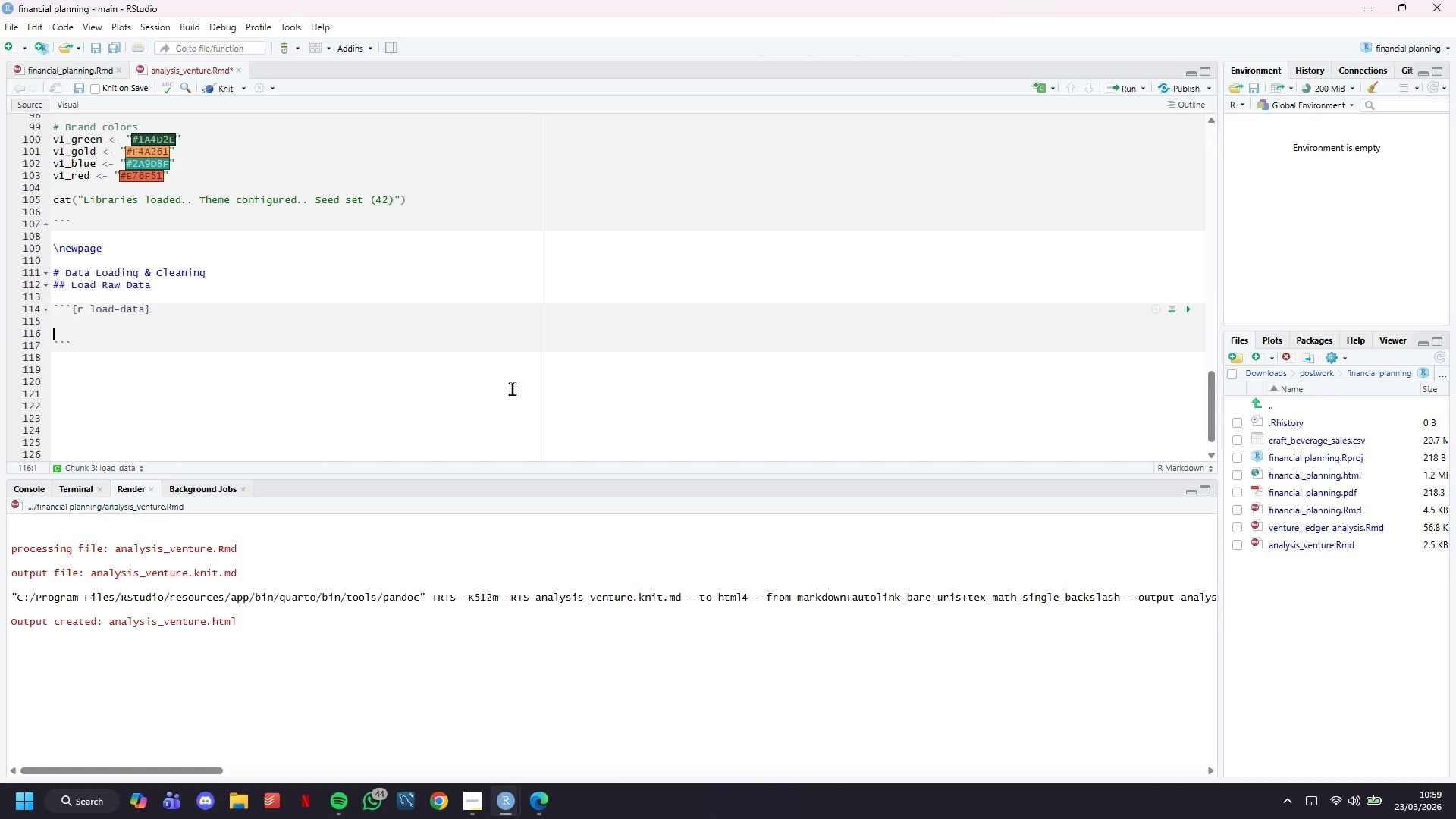 
key(Enter)
 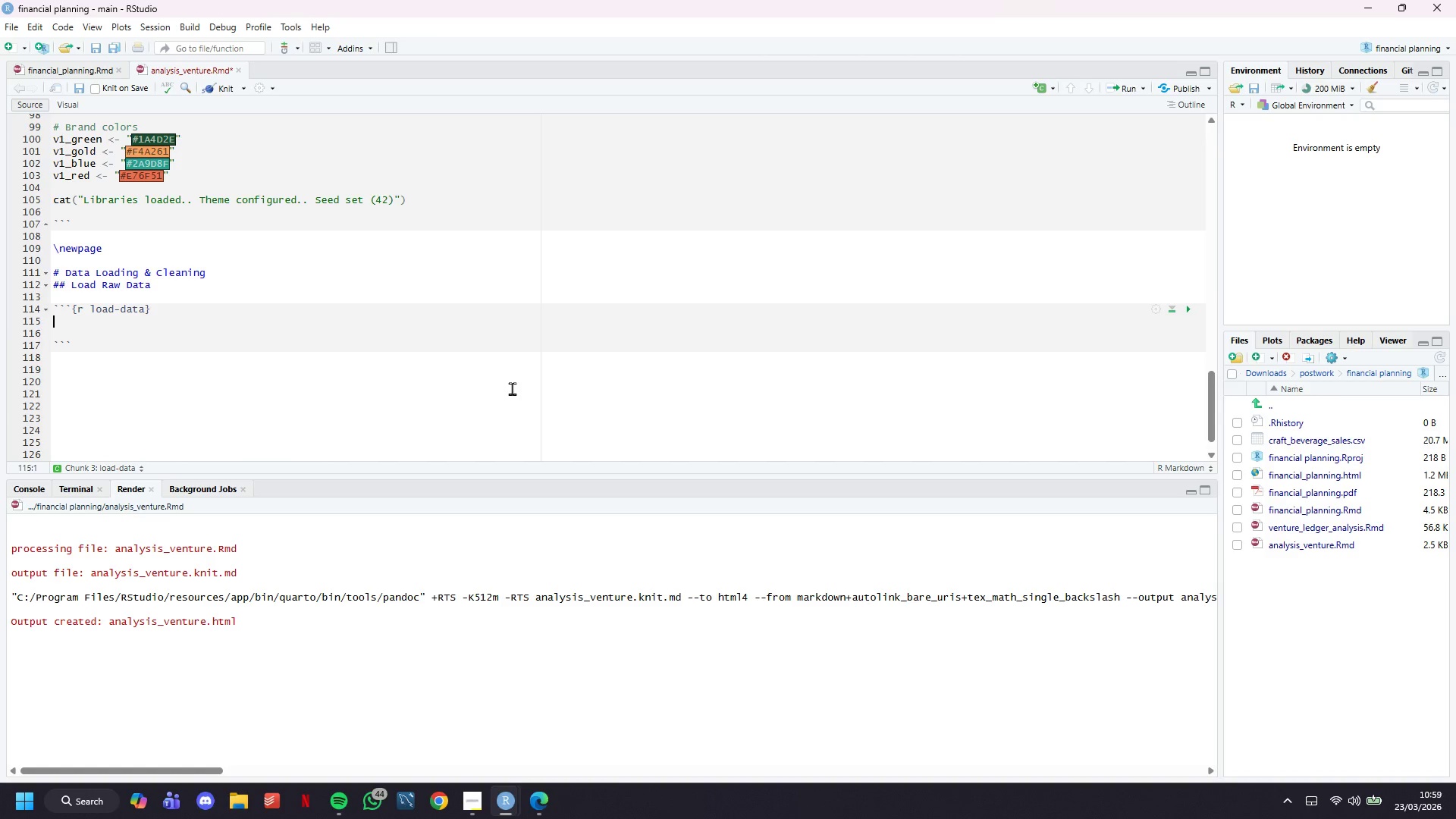 
key(ArrowUp)
 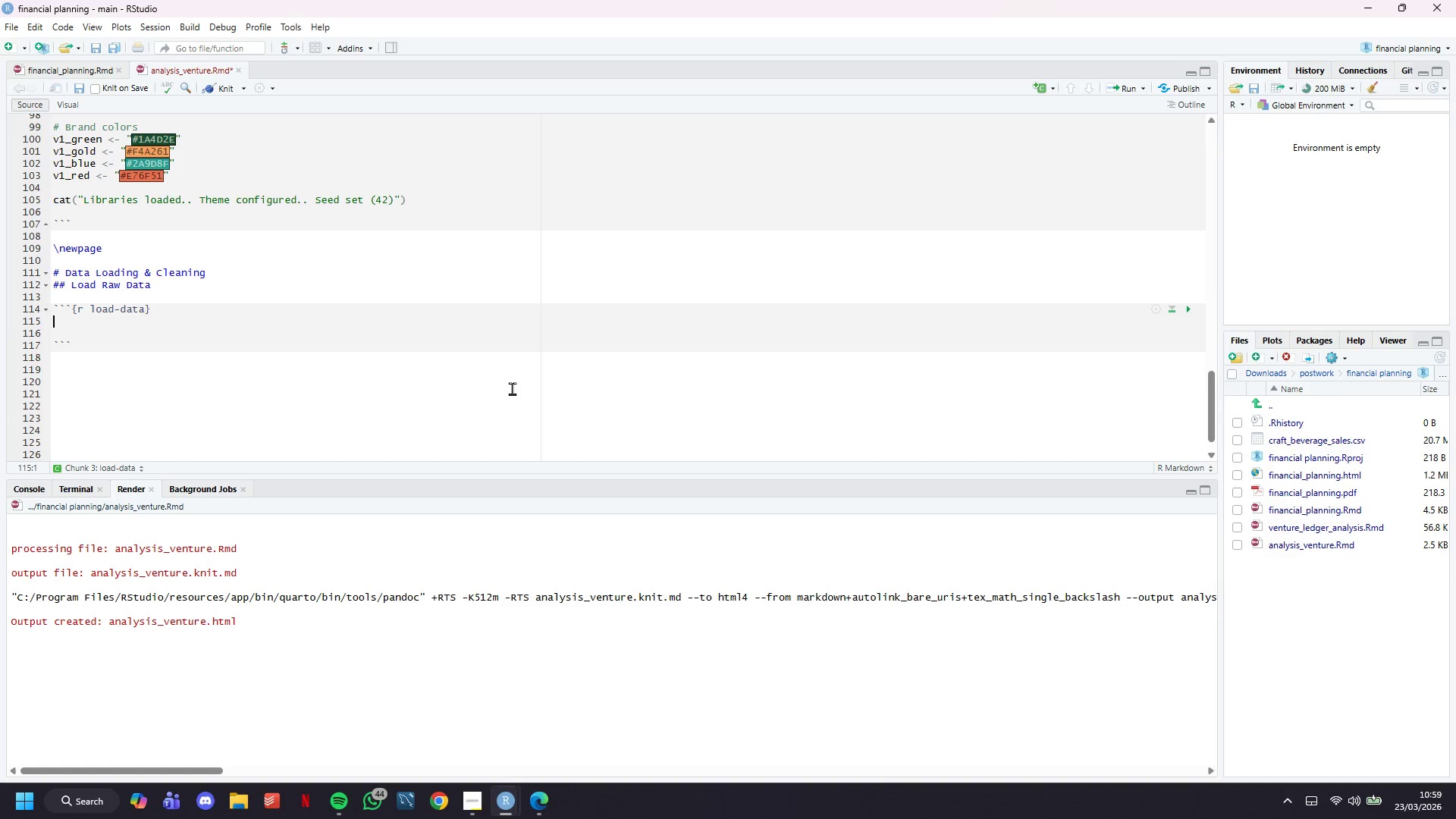 
type(# Load craft beverage sales data)
 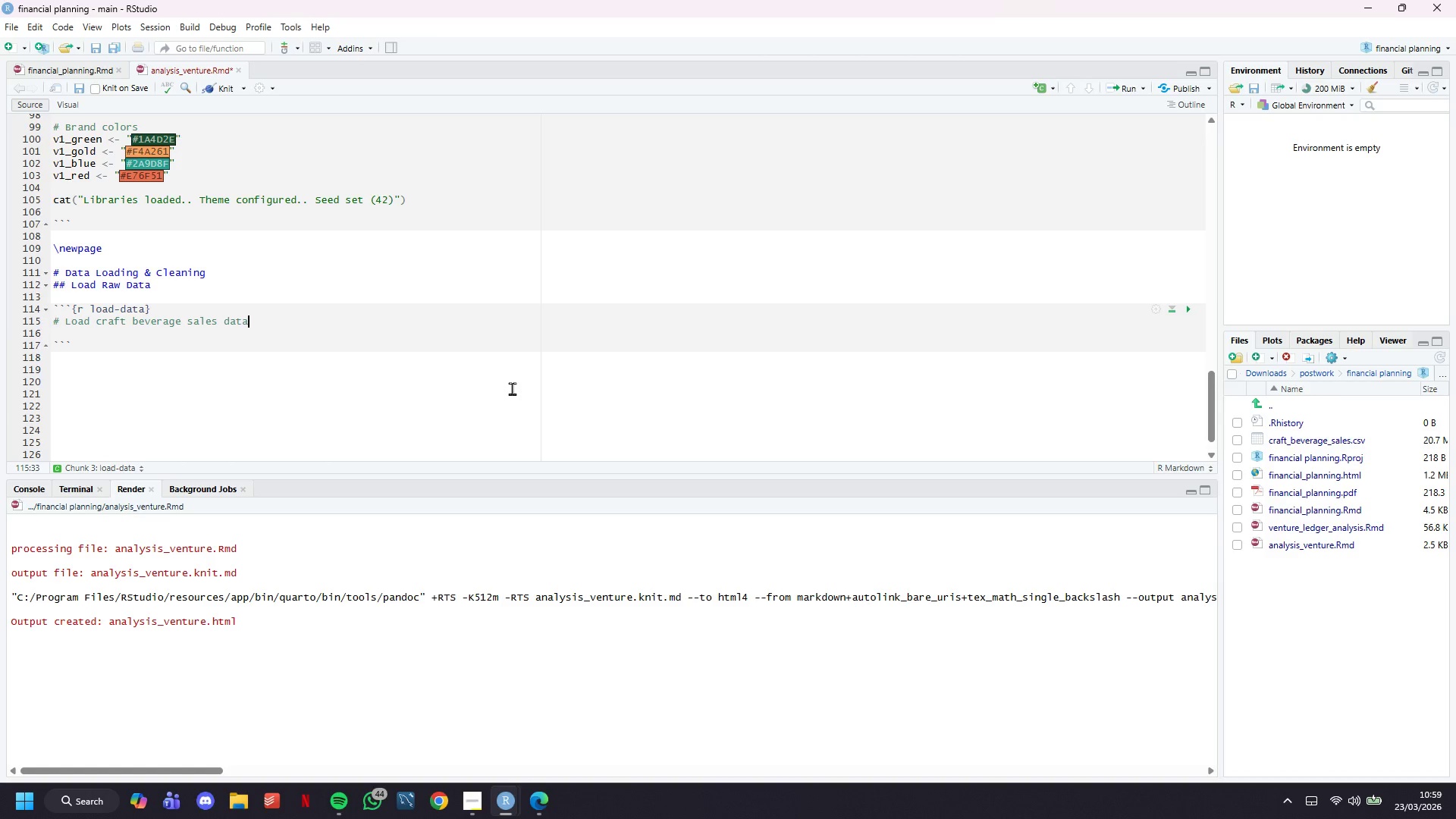 
key(Enter)
 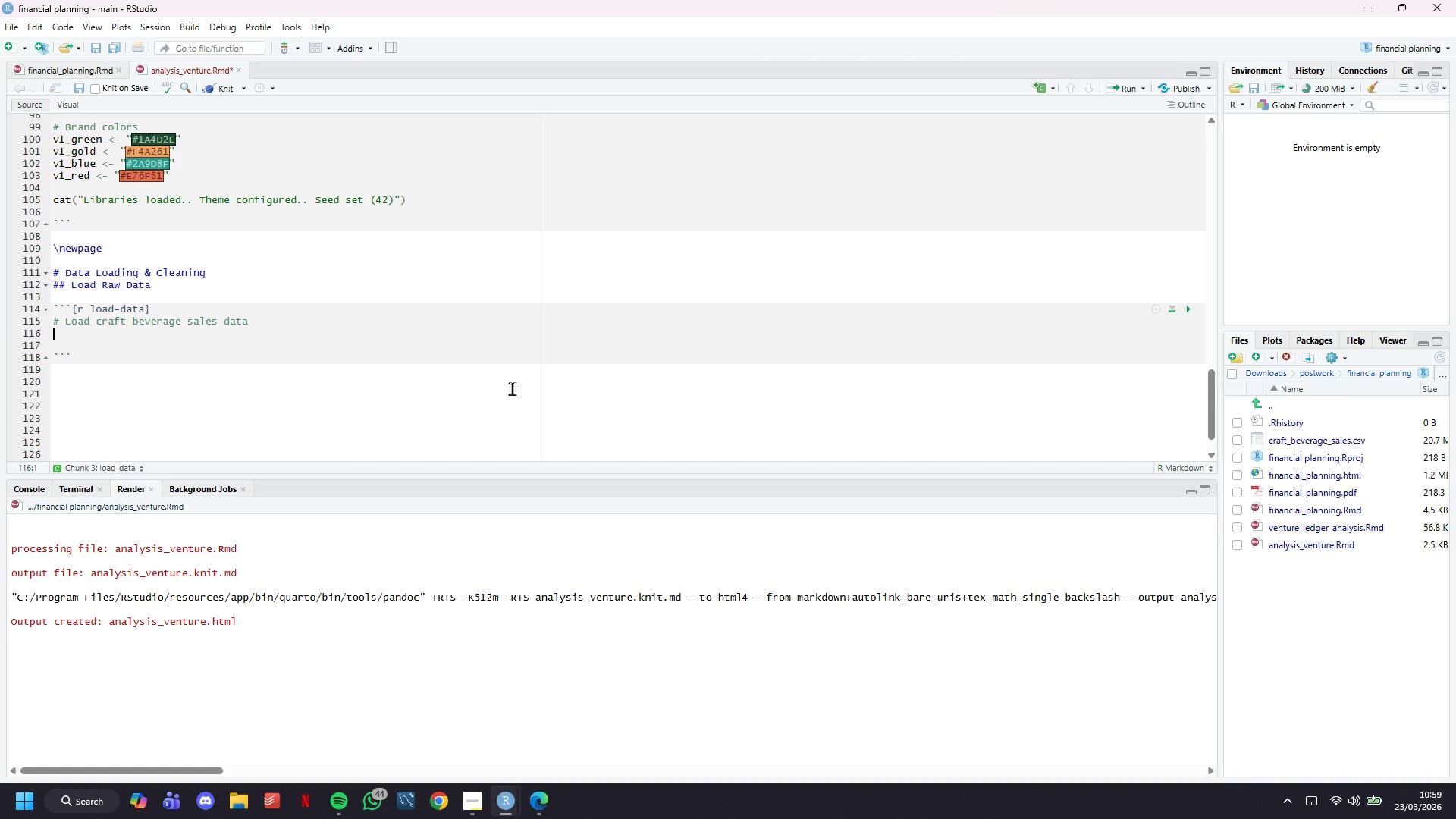 
type(sales <- )
 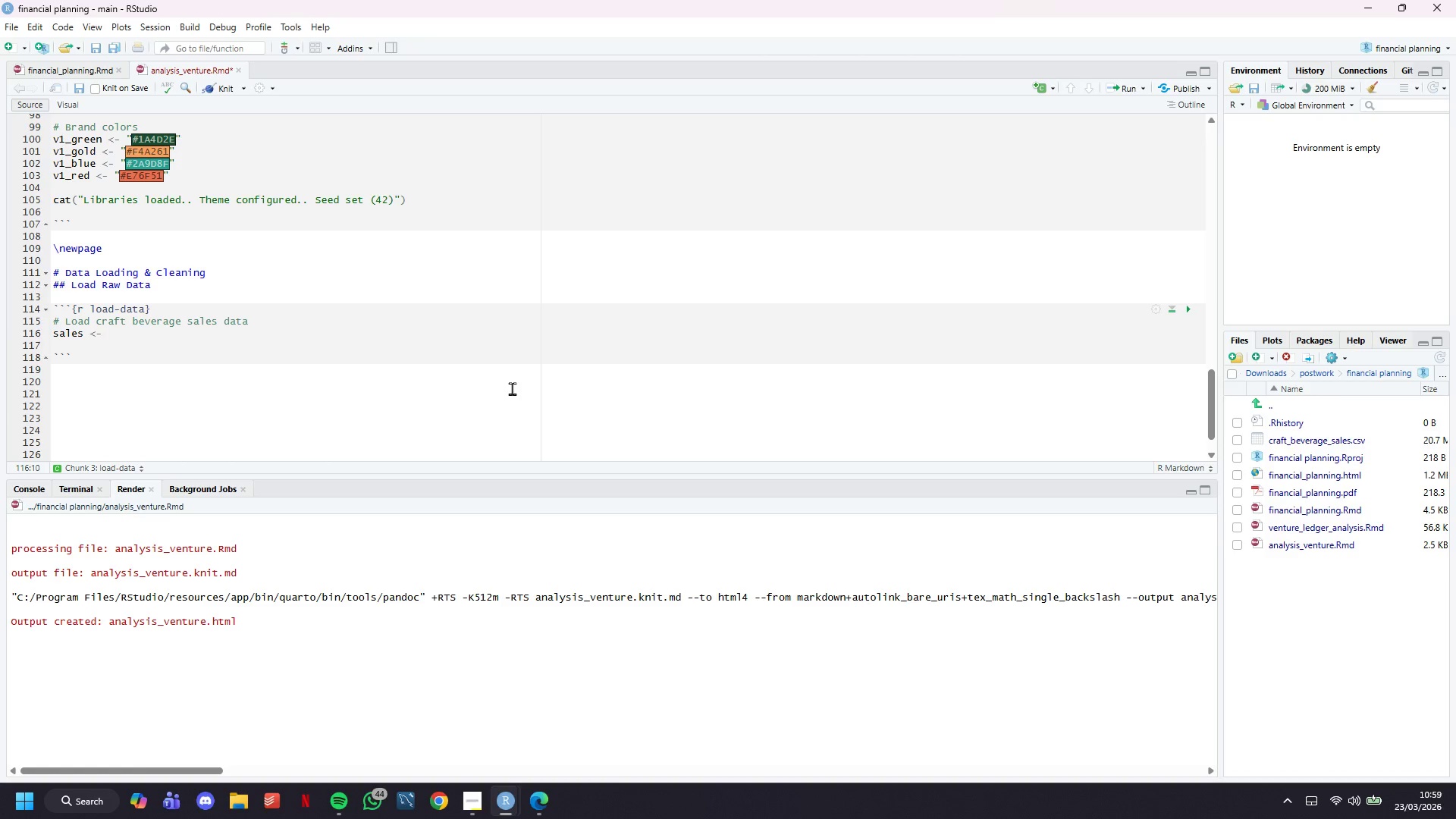 
type(read_csv()
 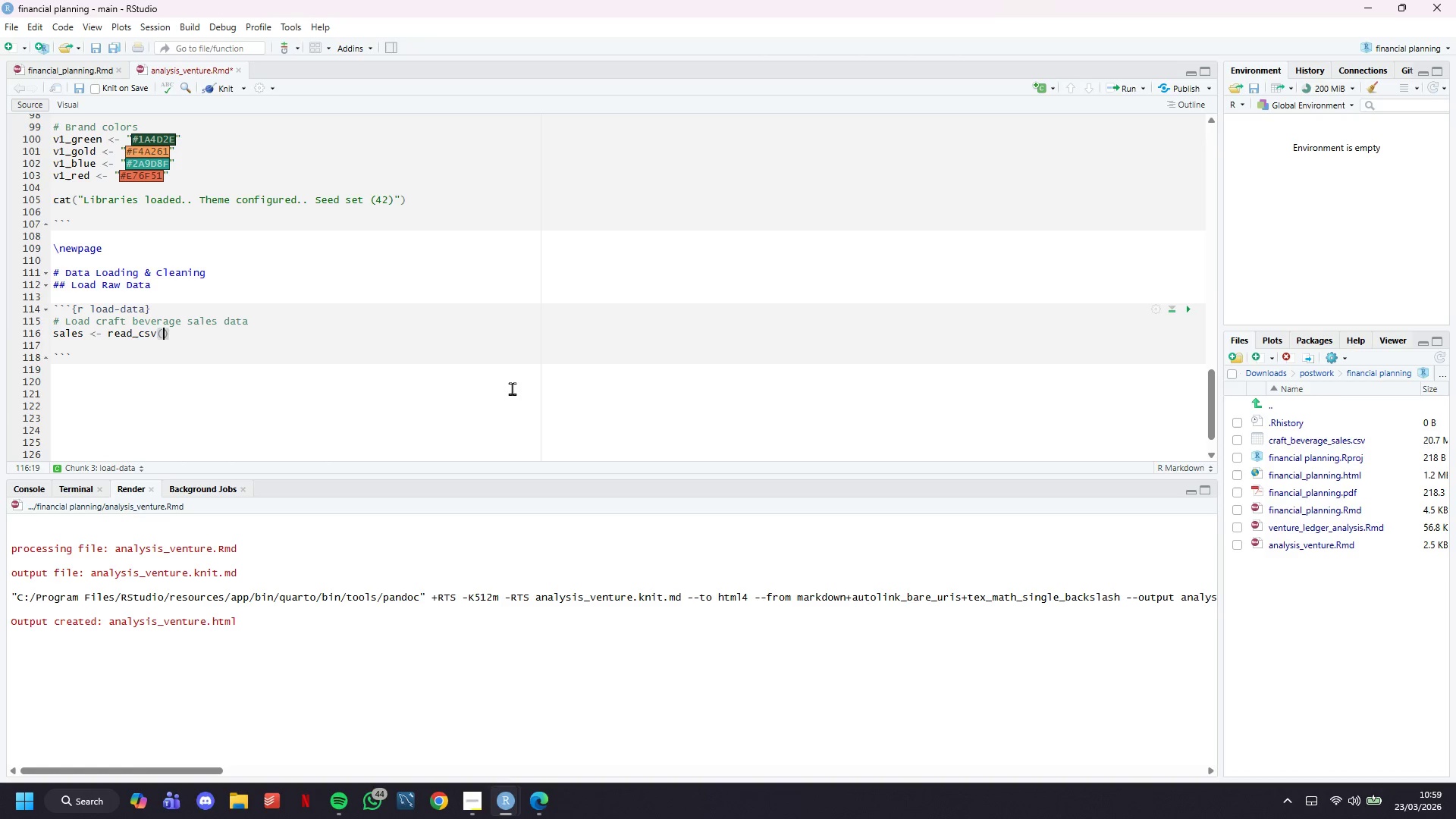 
wait(5.75)
 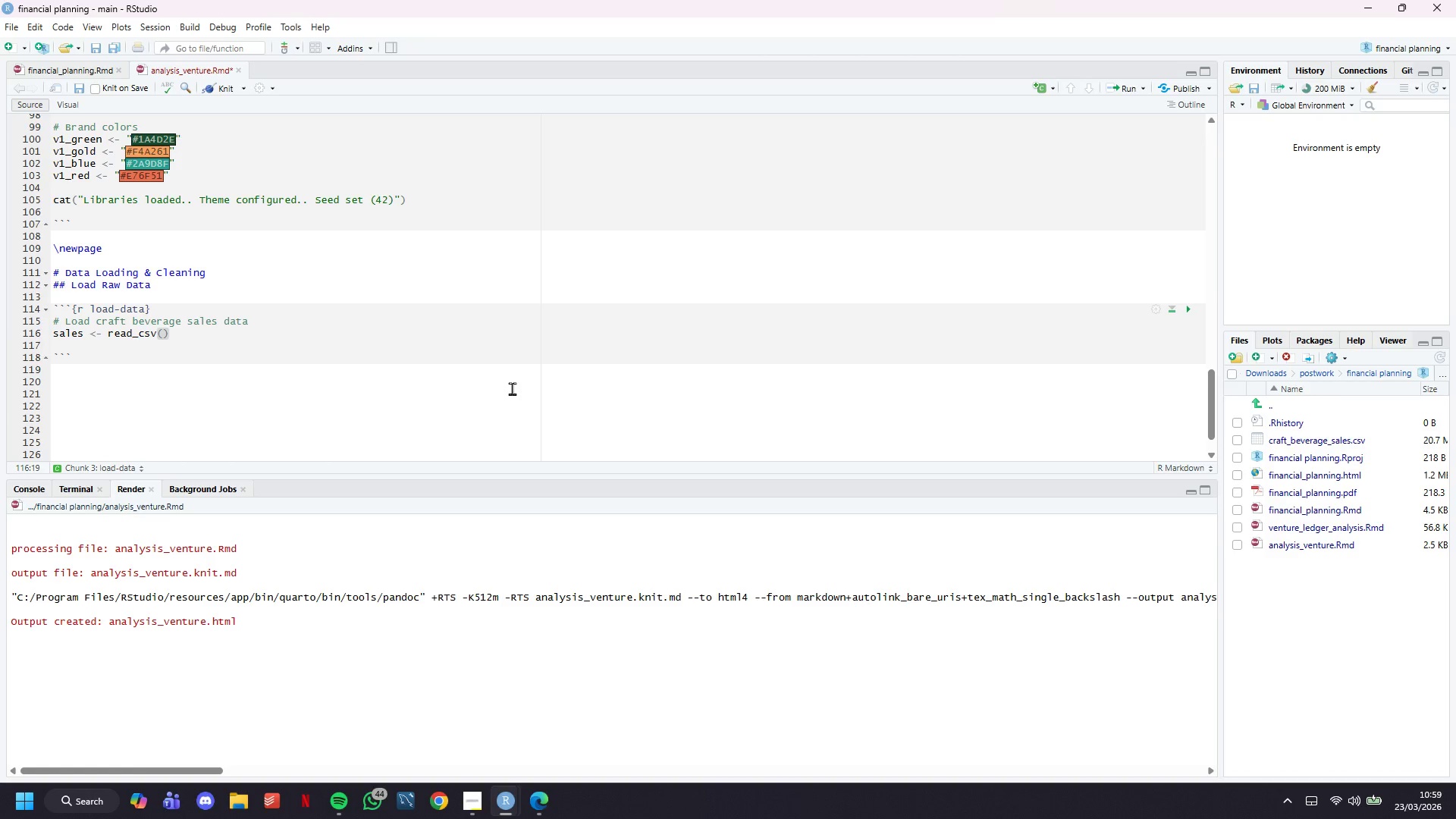 
type(craft_be)
 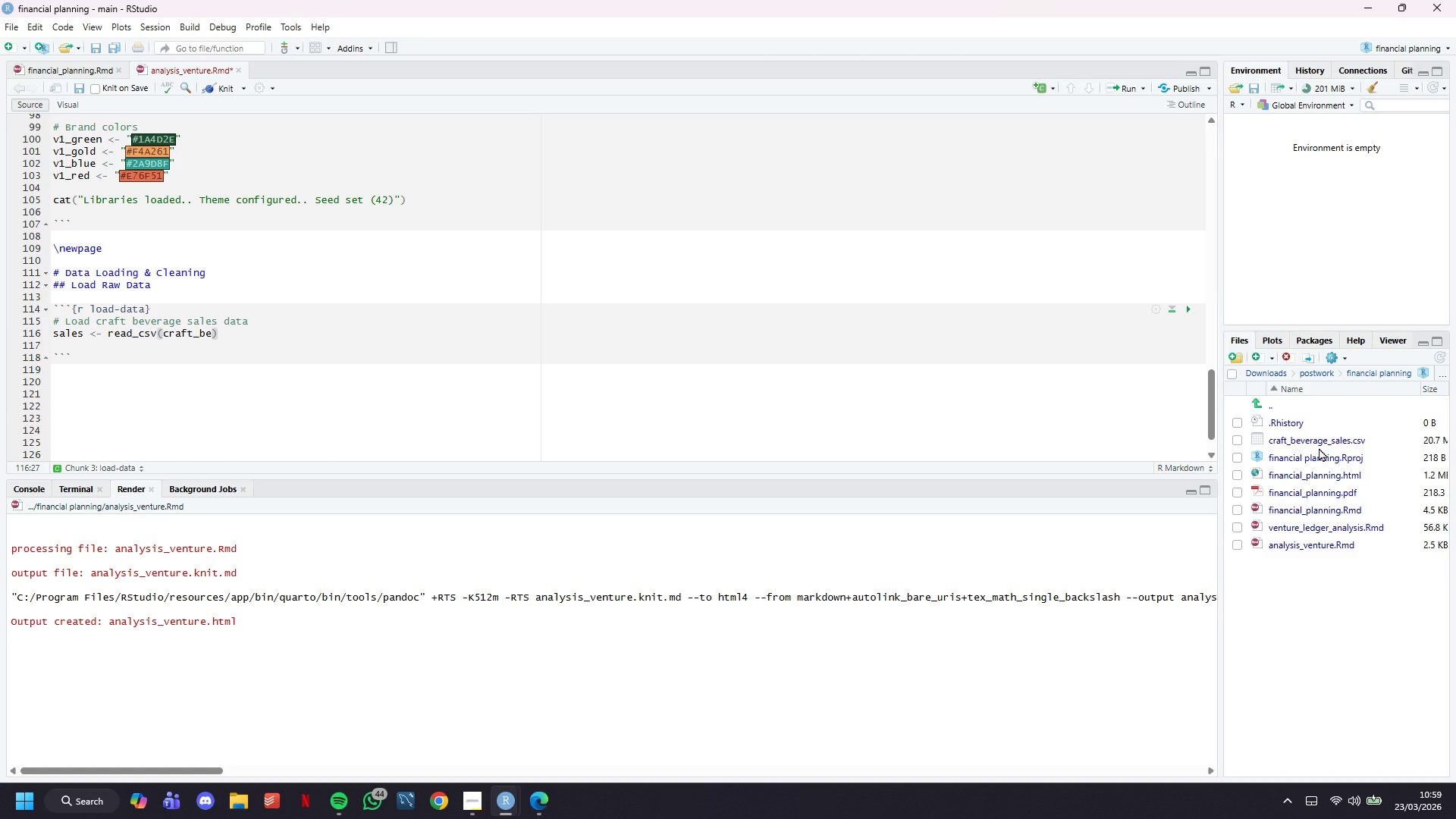 
wait(6.52)
 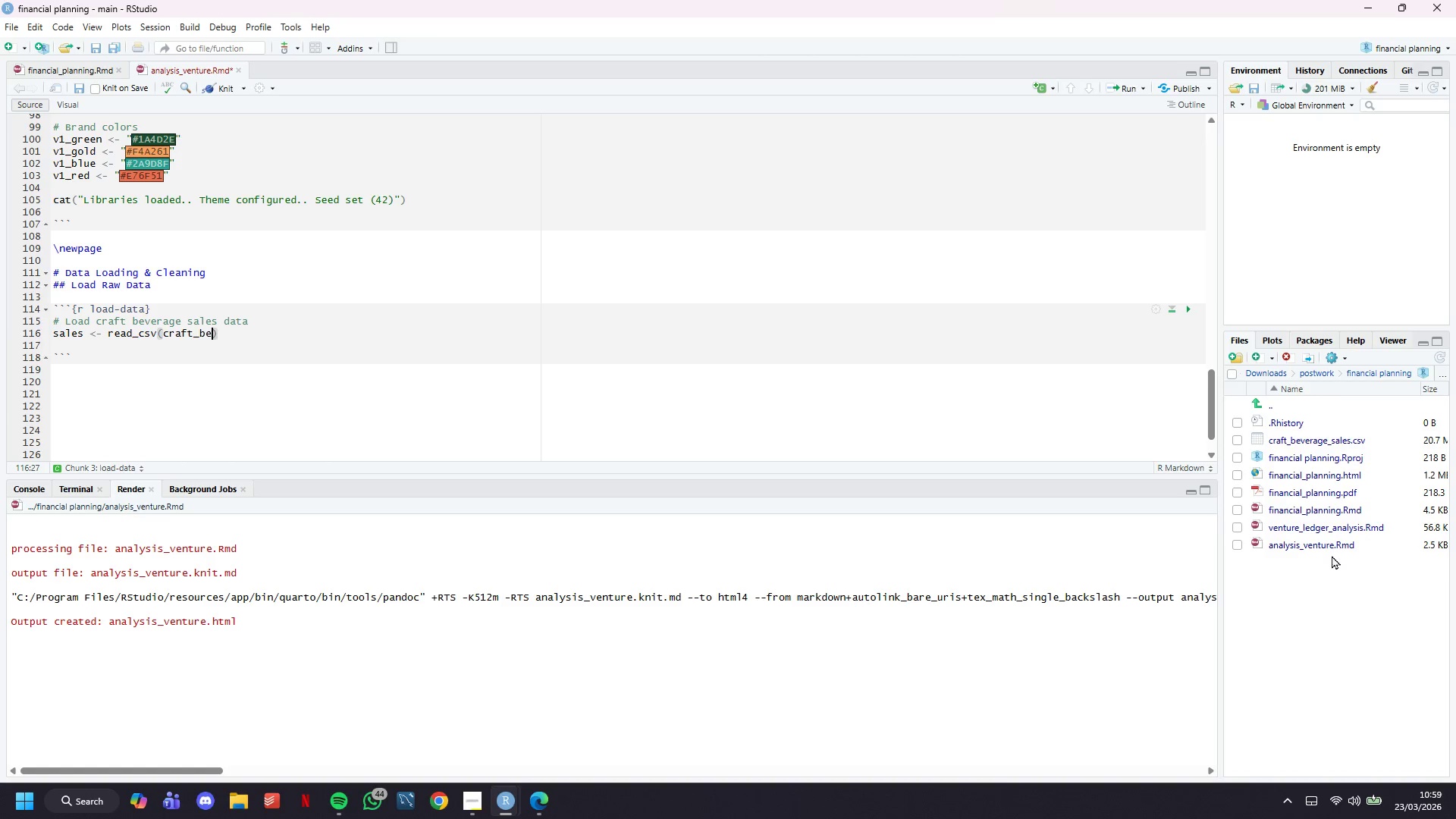 
type(verage_sa;)
key(Backspace)
type(k)
key(Backspace)
type(ke)
key(Backspace)
key(Backspace)
type(les.)
key(Backspace)
type(csv)
key(Backspace)
key(Backspace)
key(Backspace)
type(.s)
key(Backspace)
type(csv)
 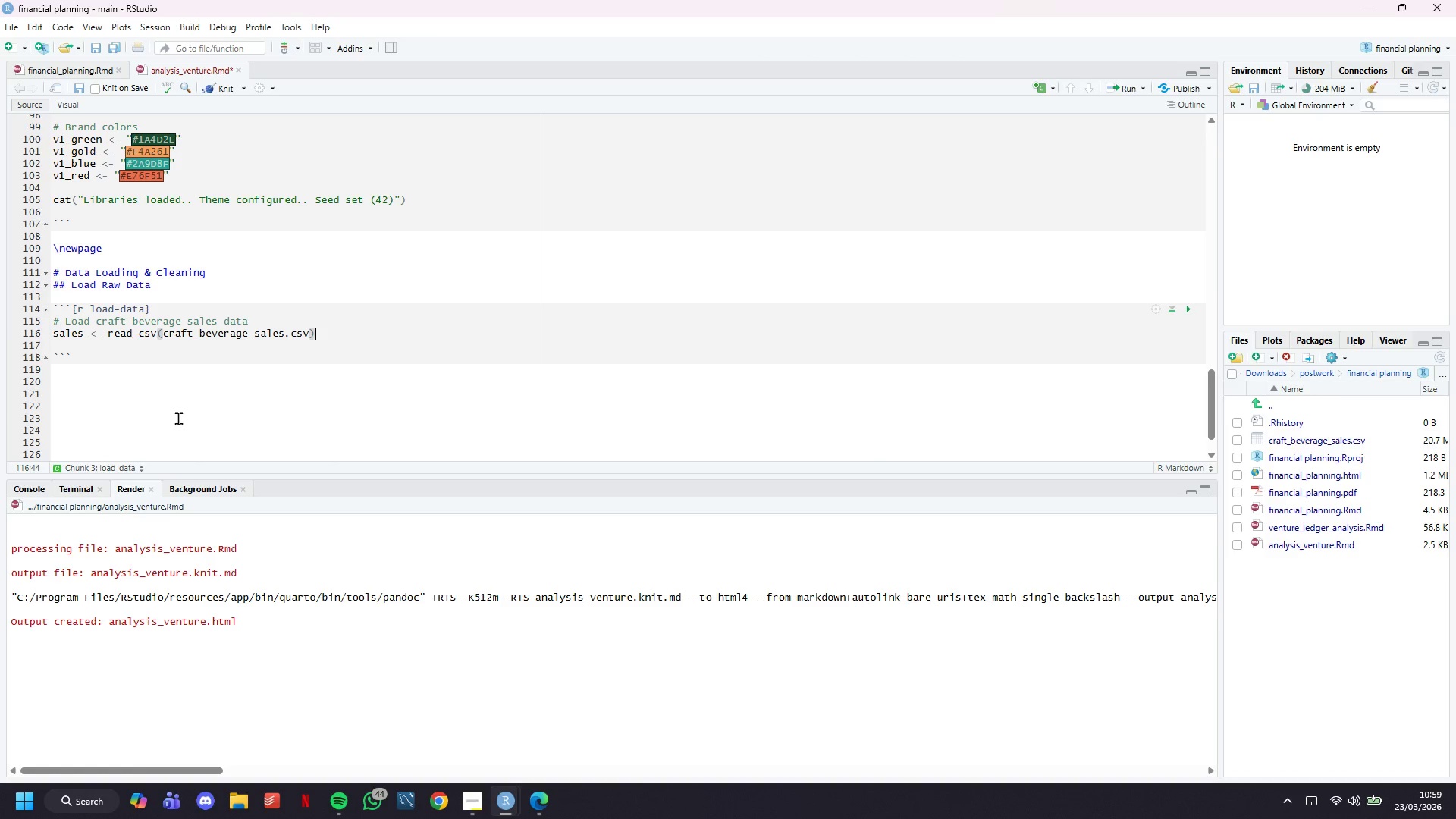 
 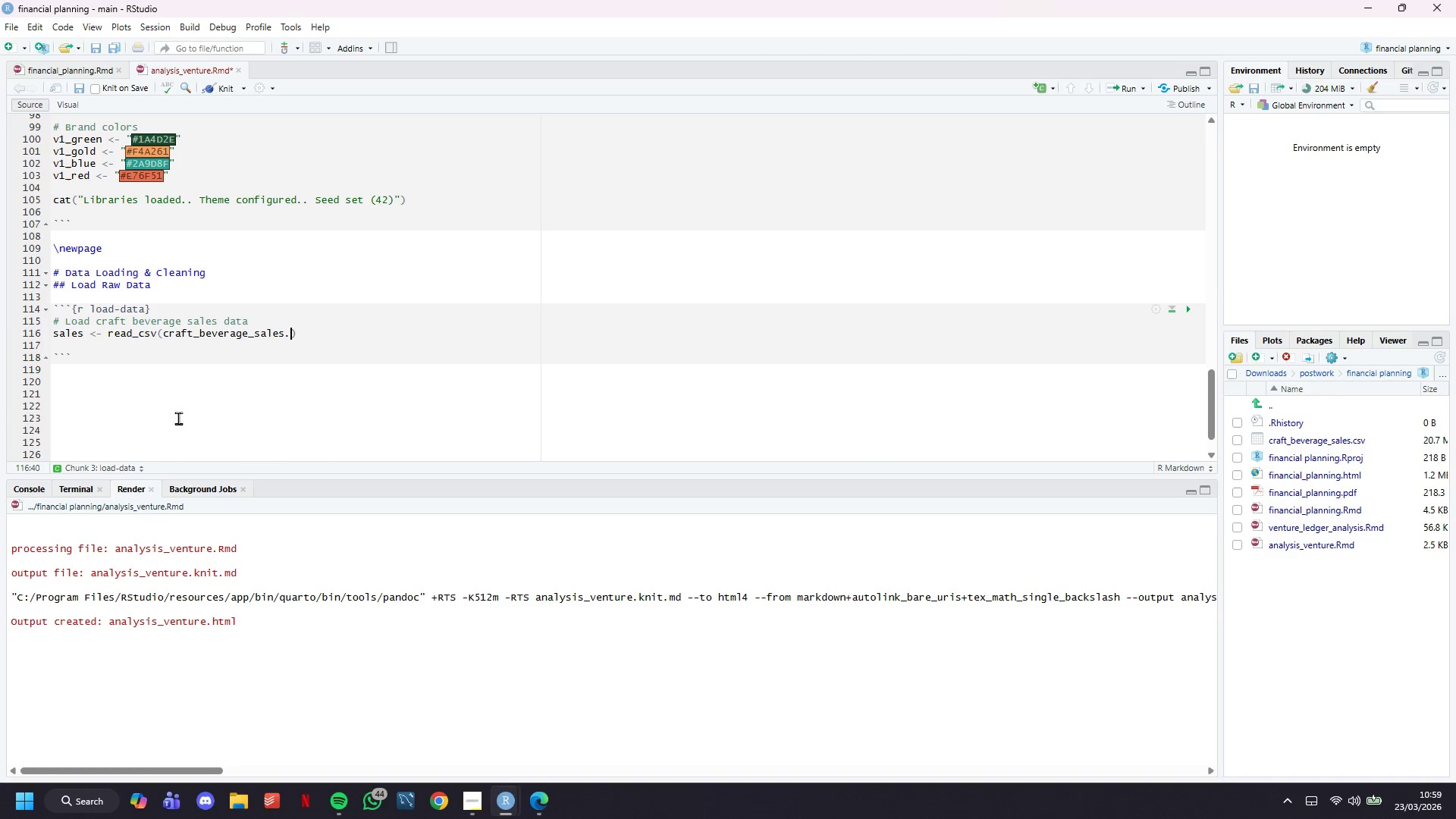 
key(ArrowRight)
 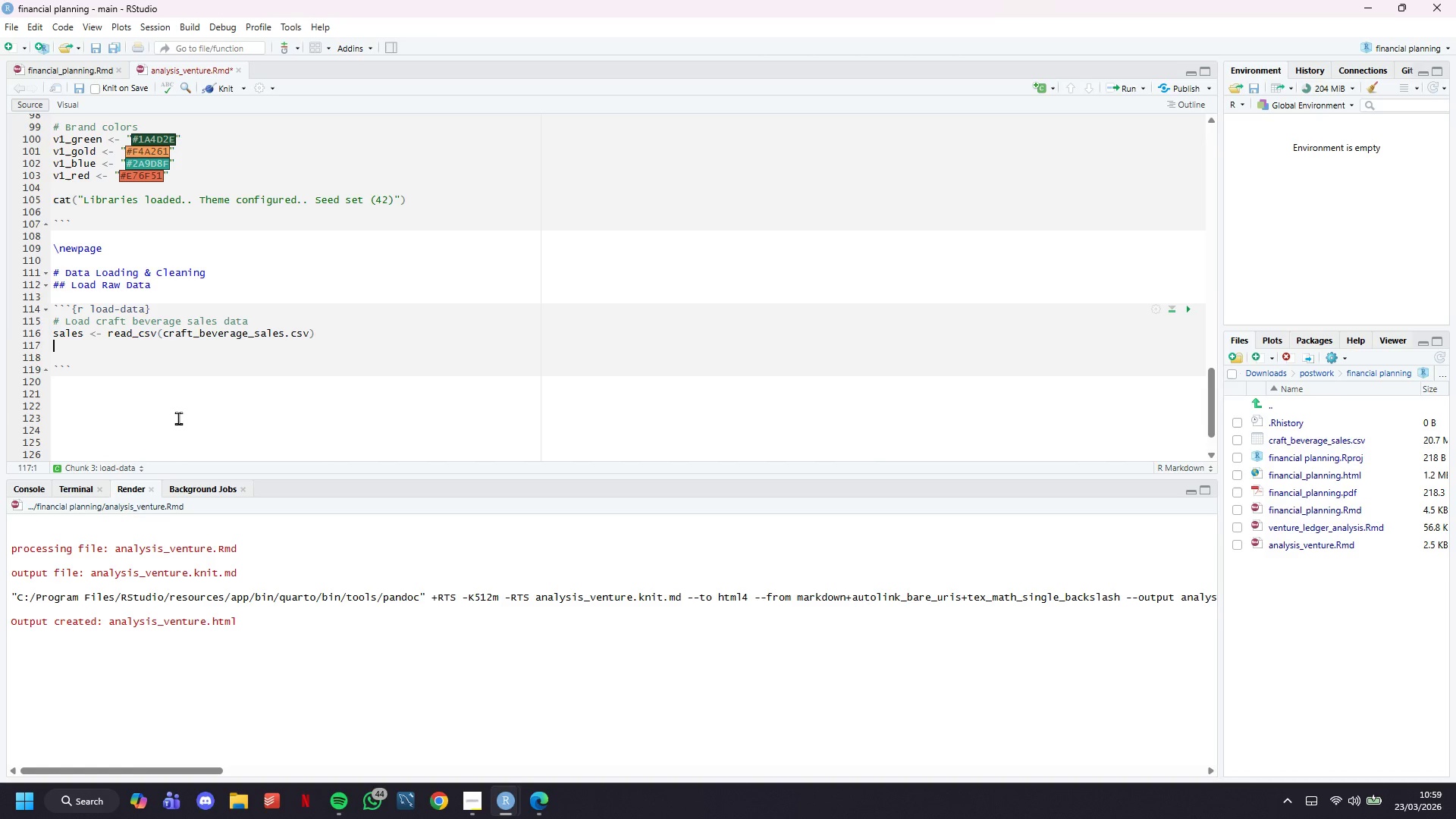 
key(Enter)
 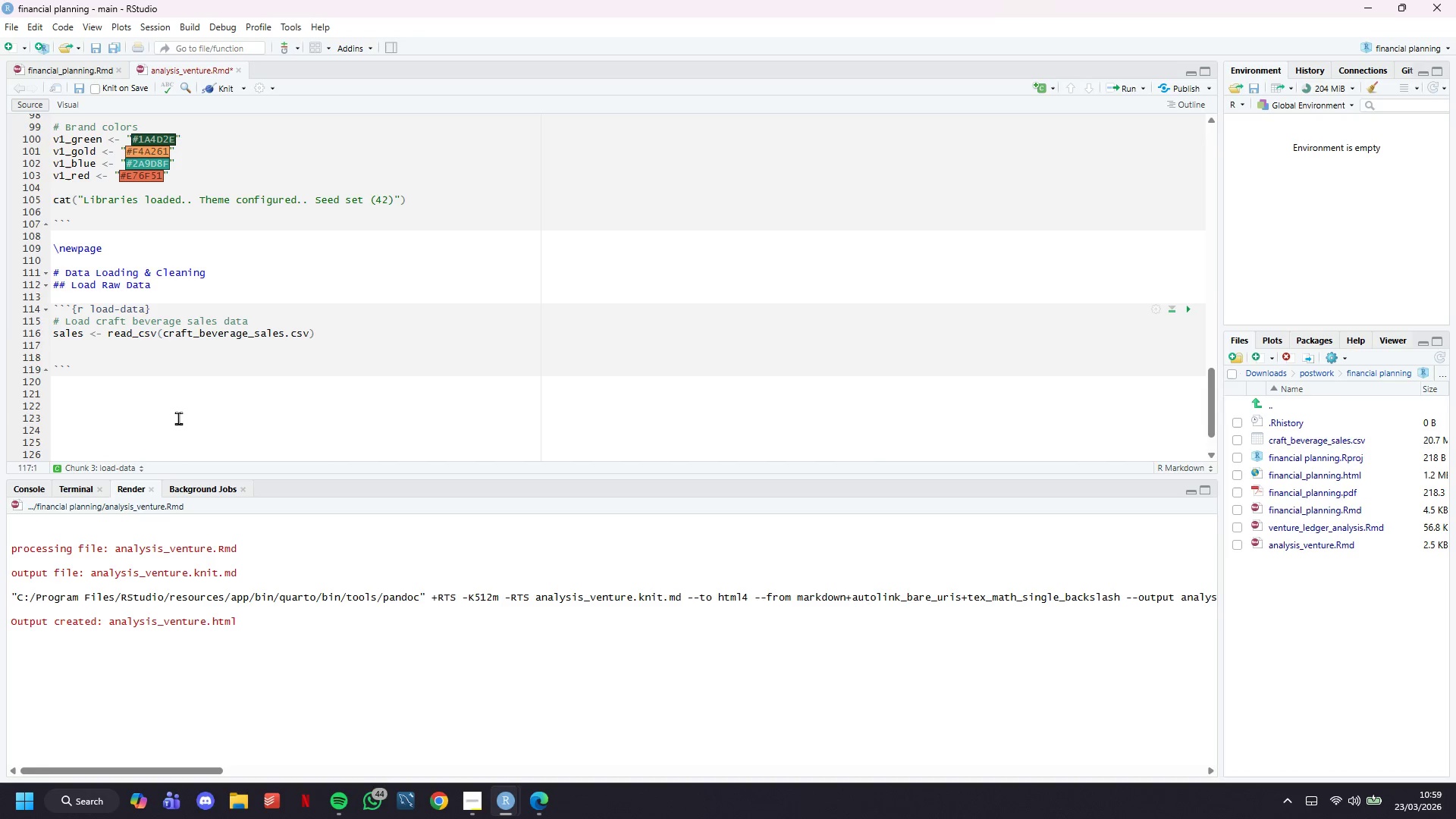 
type(sales)
 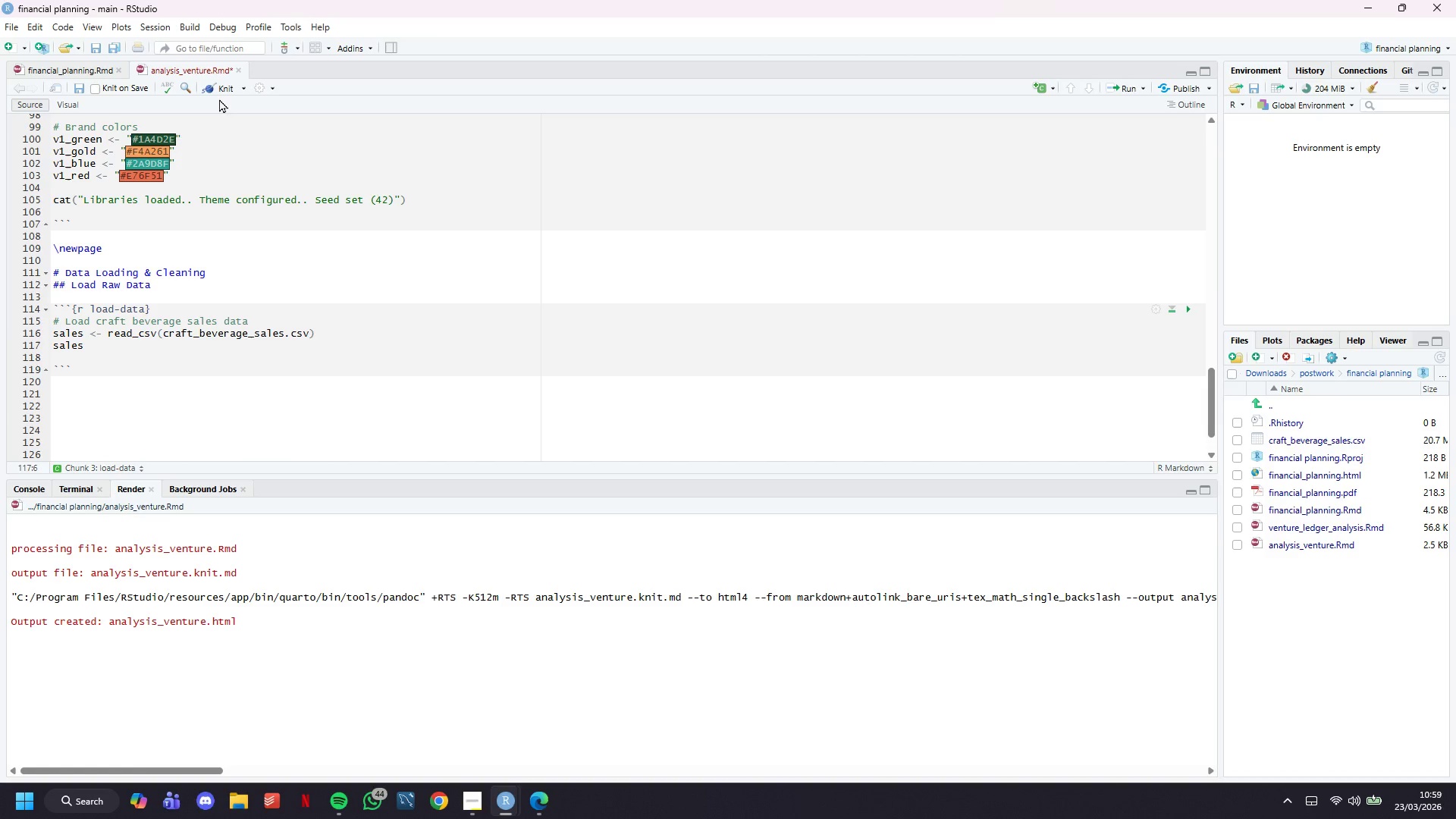 
left_click([223, 83])
 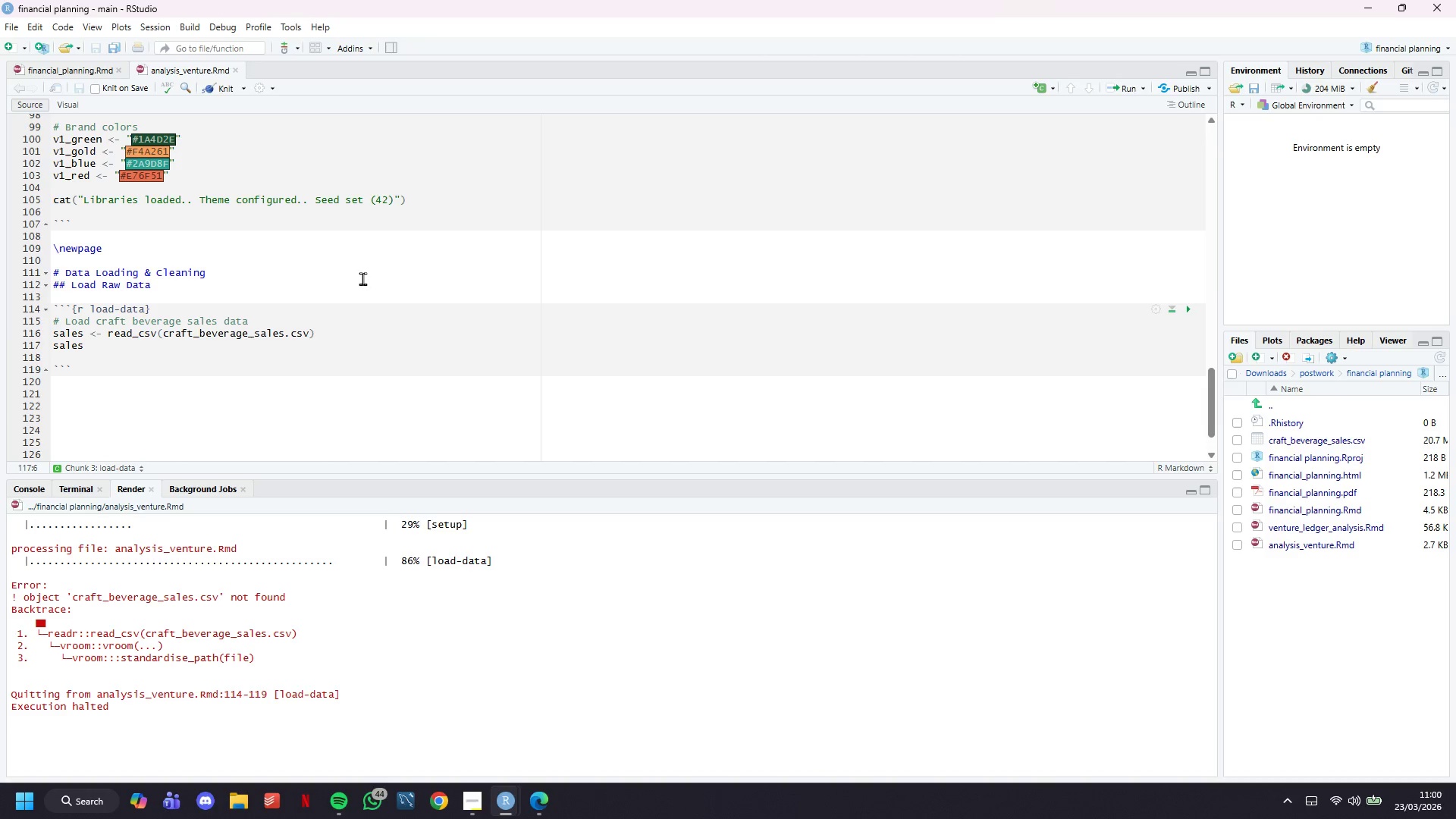 
wait(26.66)
 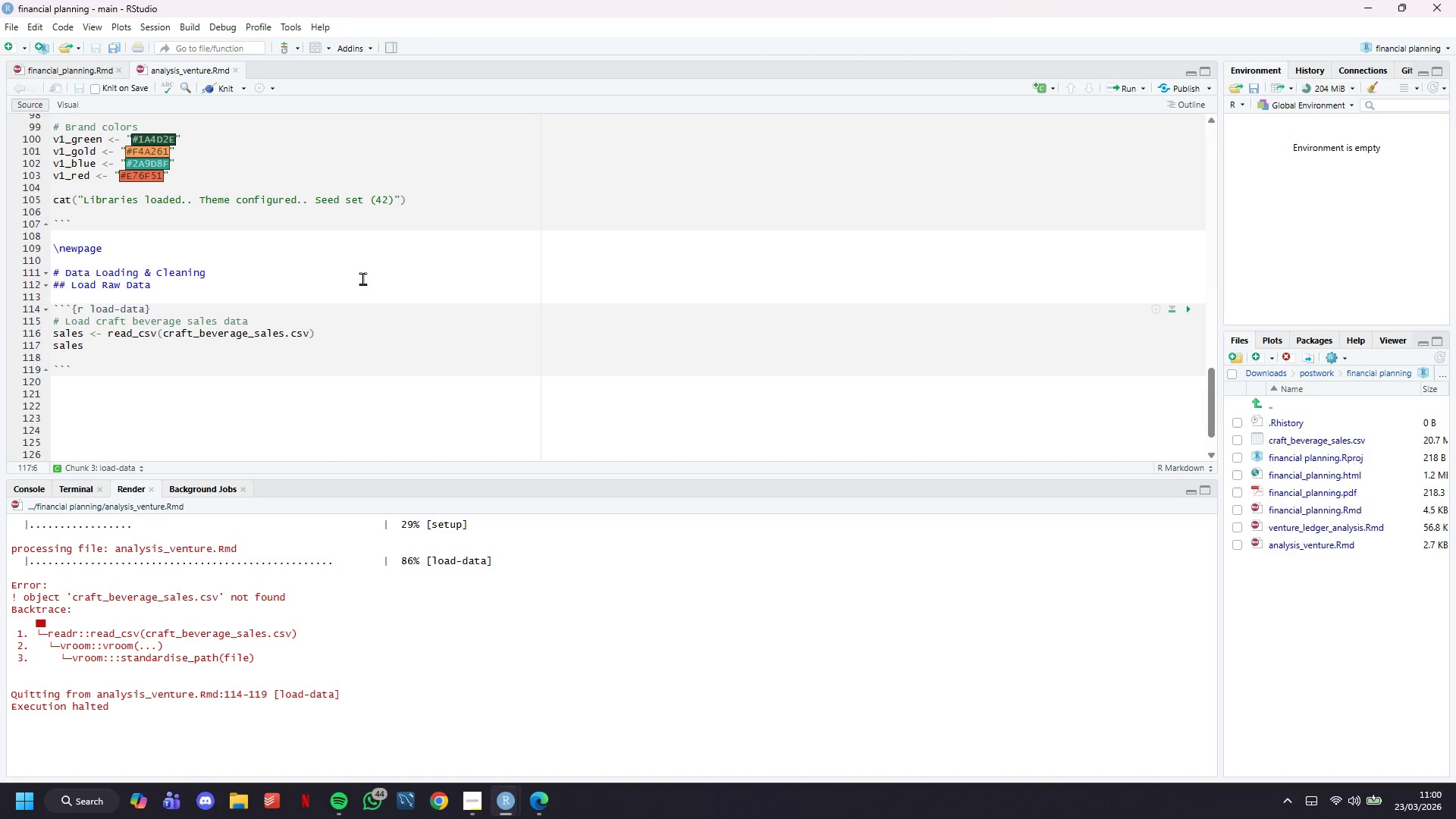 
left_click([150, 335])
 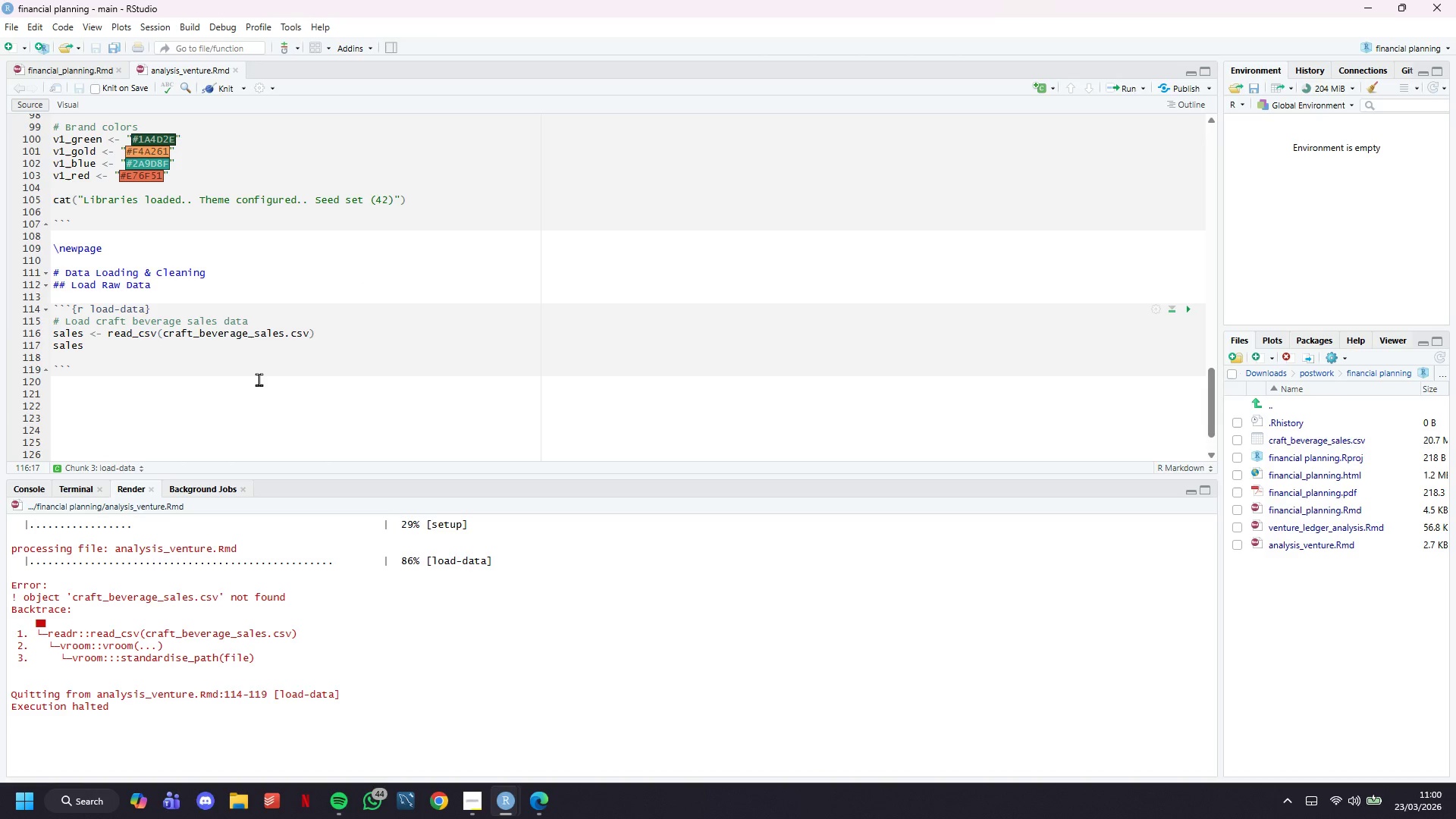 
key(Shift+ShiftRight)
 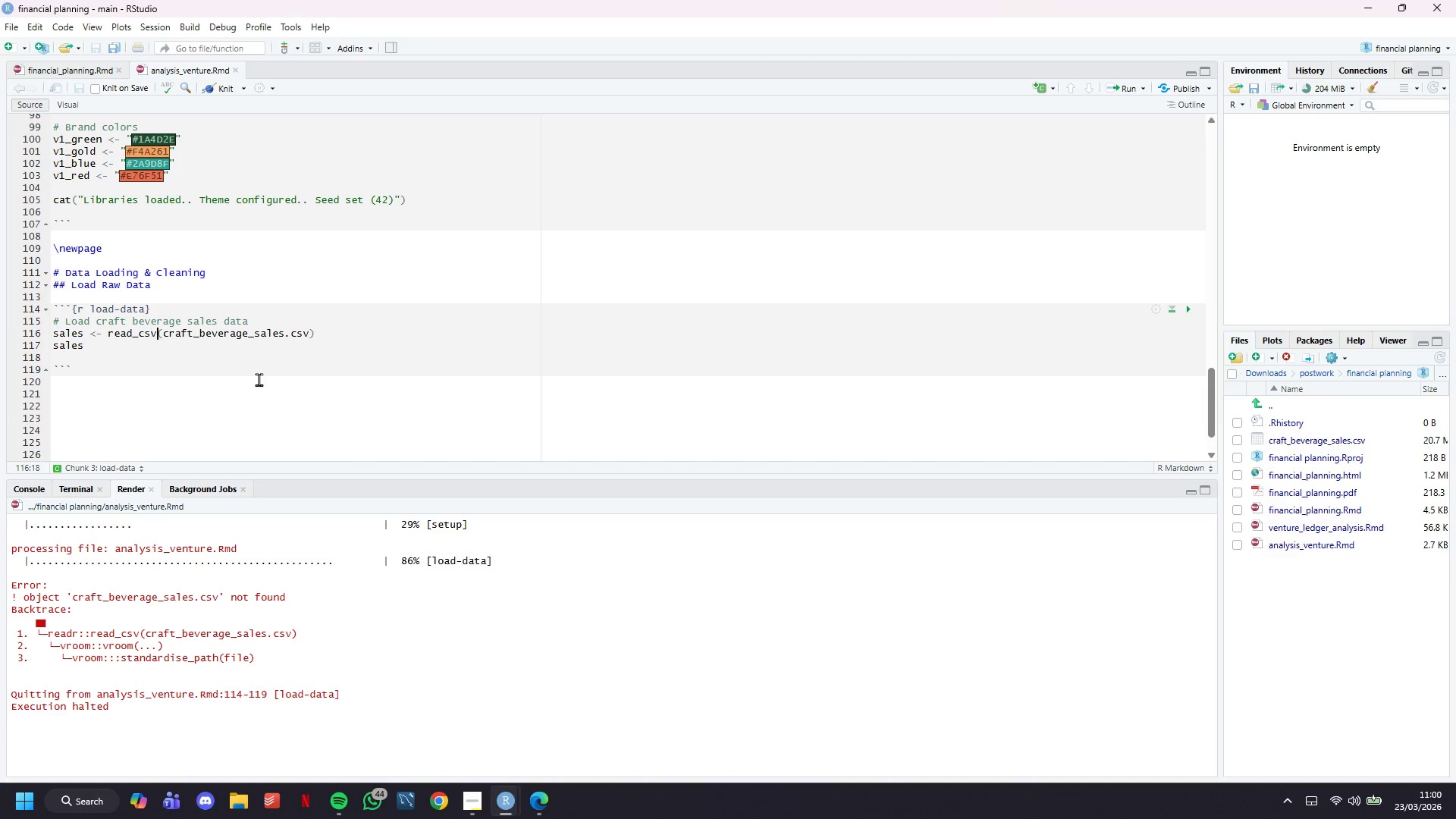 
key(ArrowRight)
 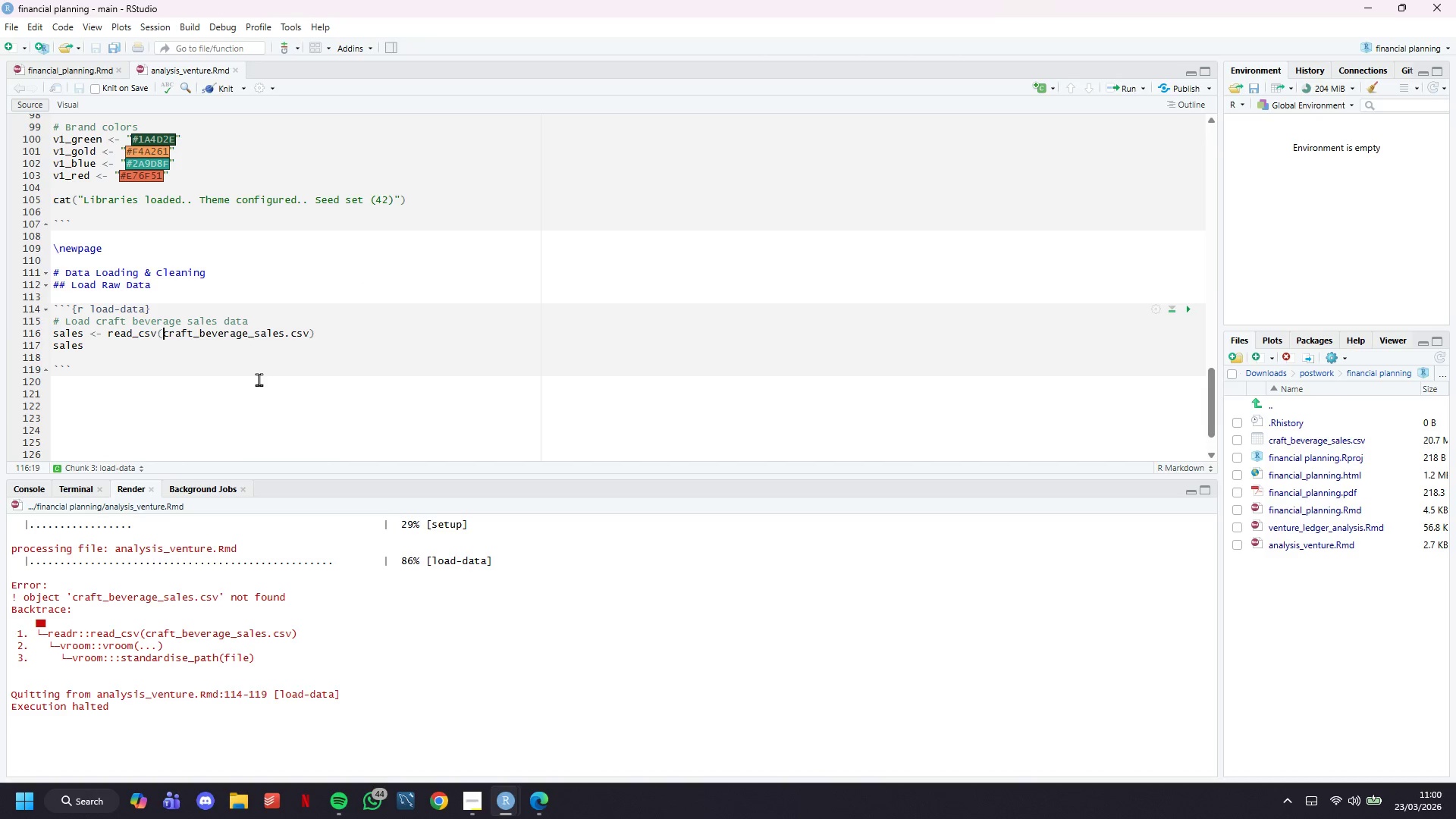 
key(ArrowRight)
 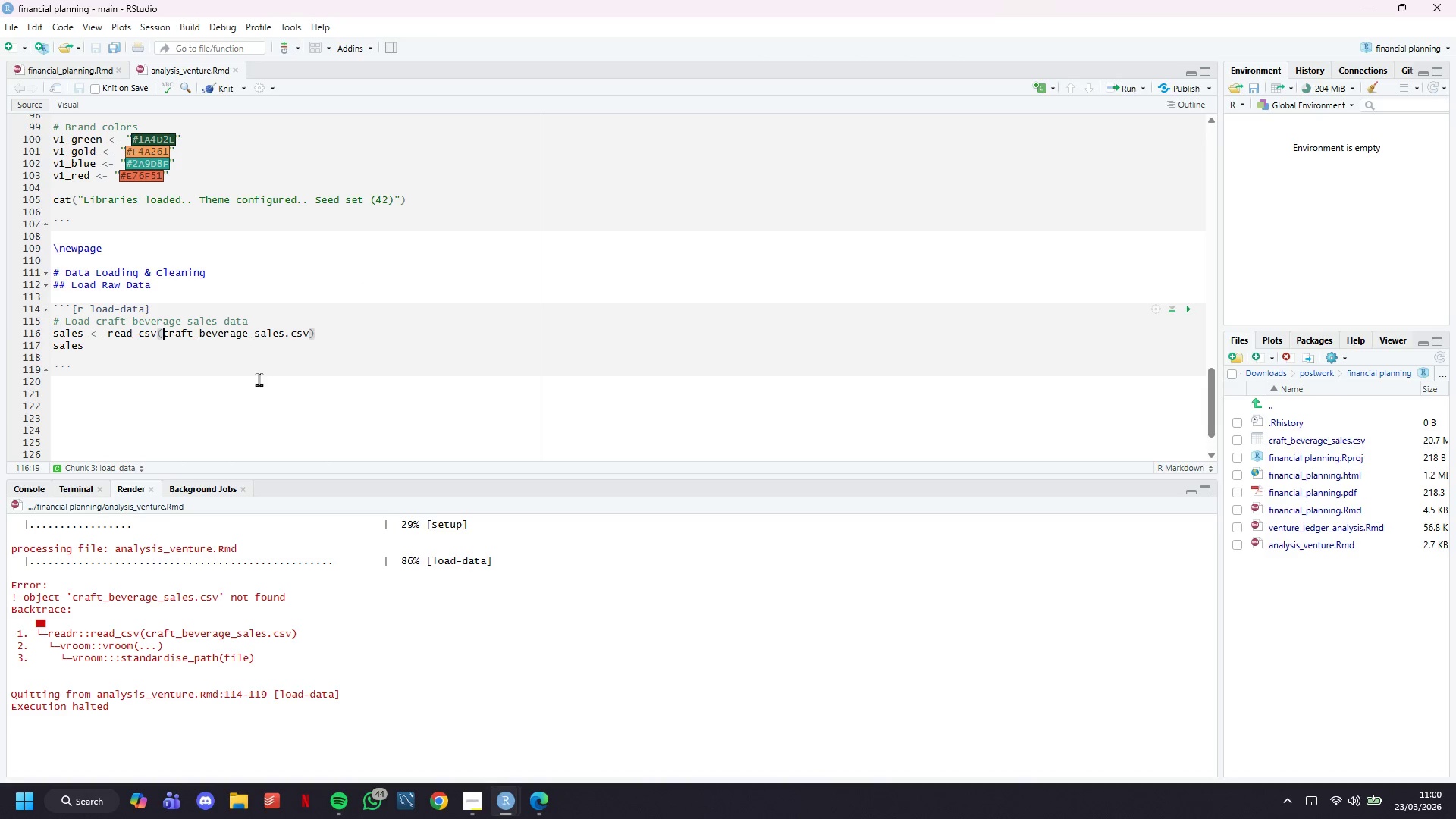 
key(Shift+ShiftLeft)
 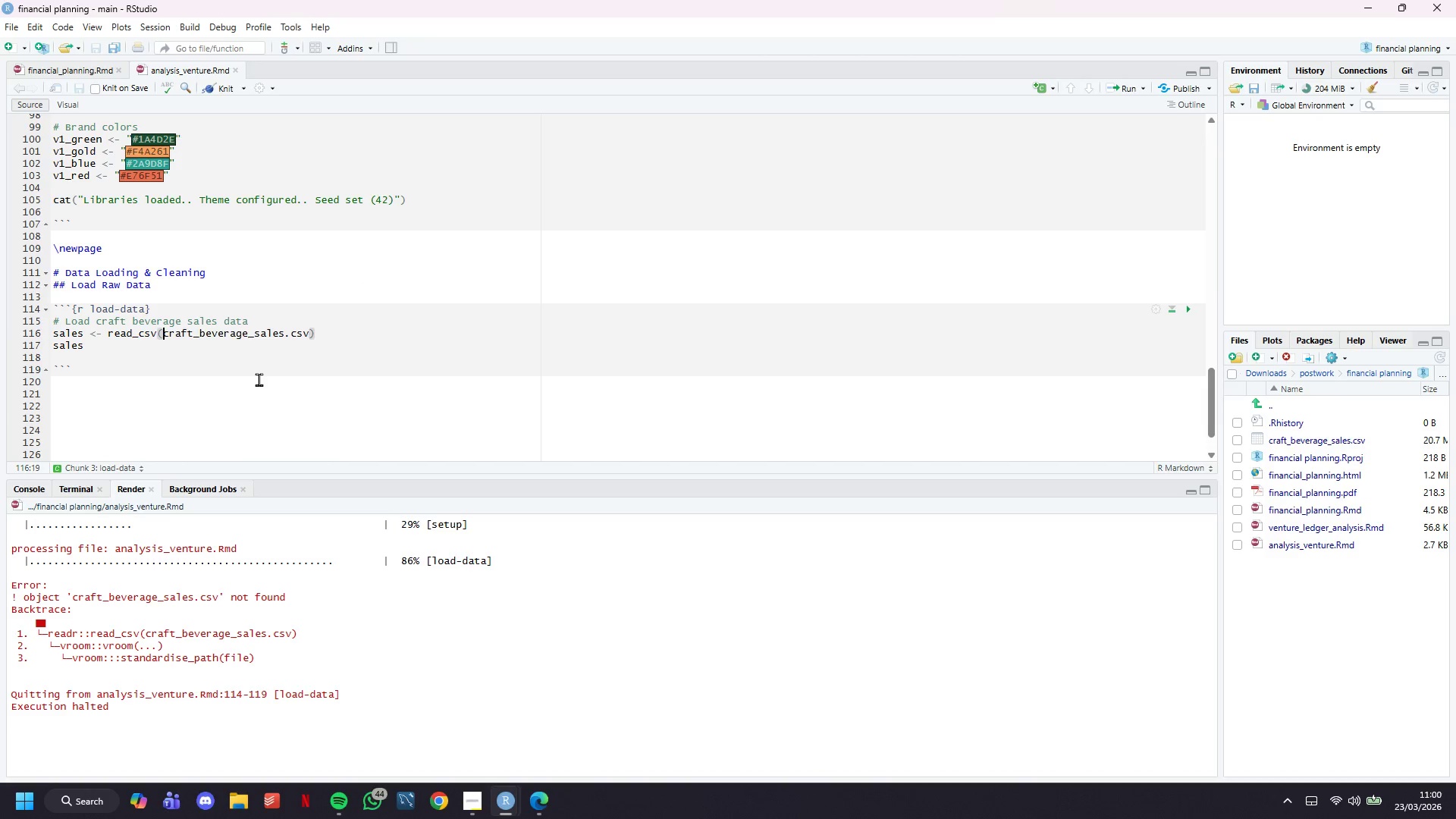 
key(Shift+Quote)
 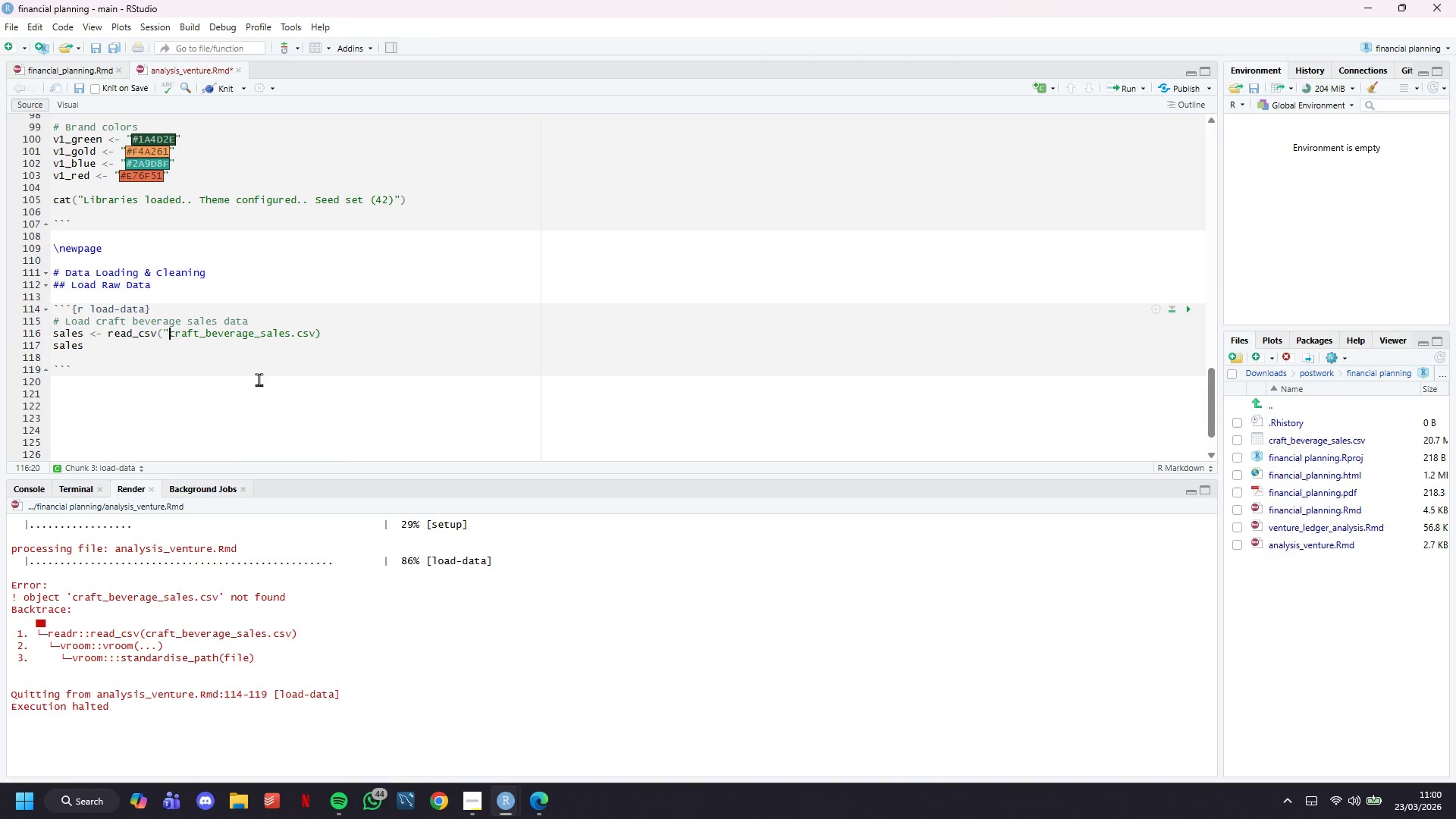 
key(ArrowDown)
 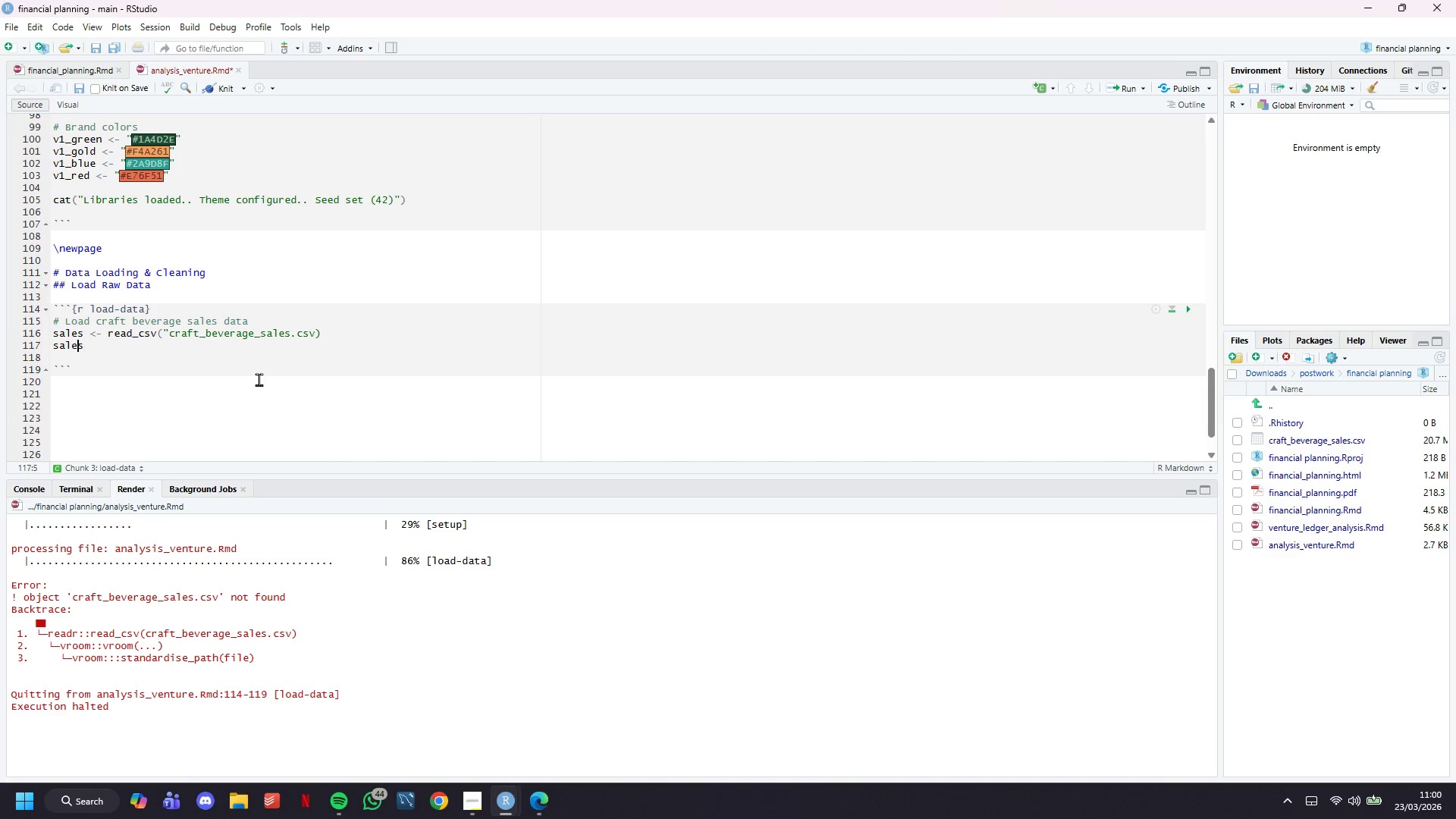 
key(ArrowLeft)
 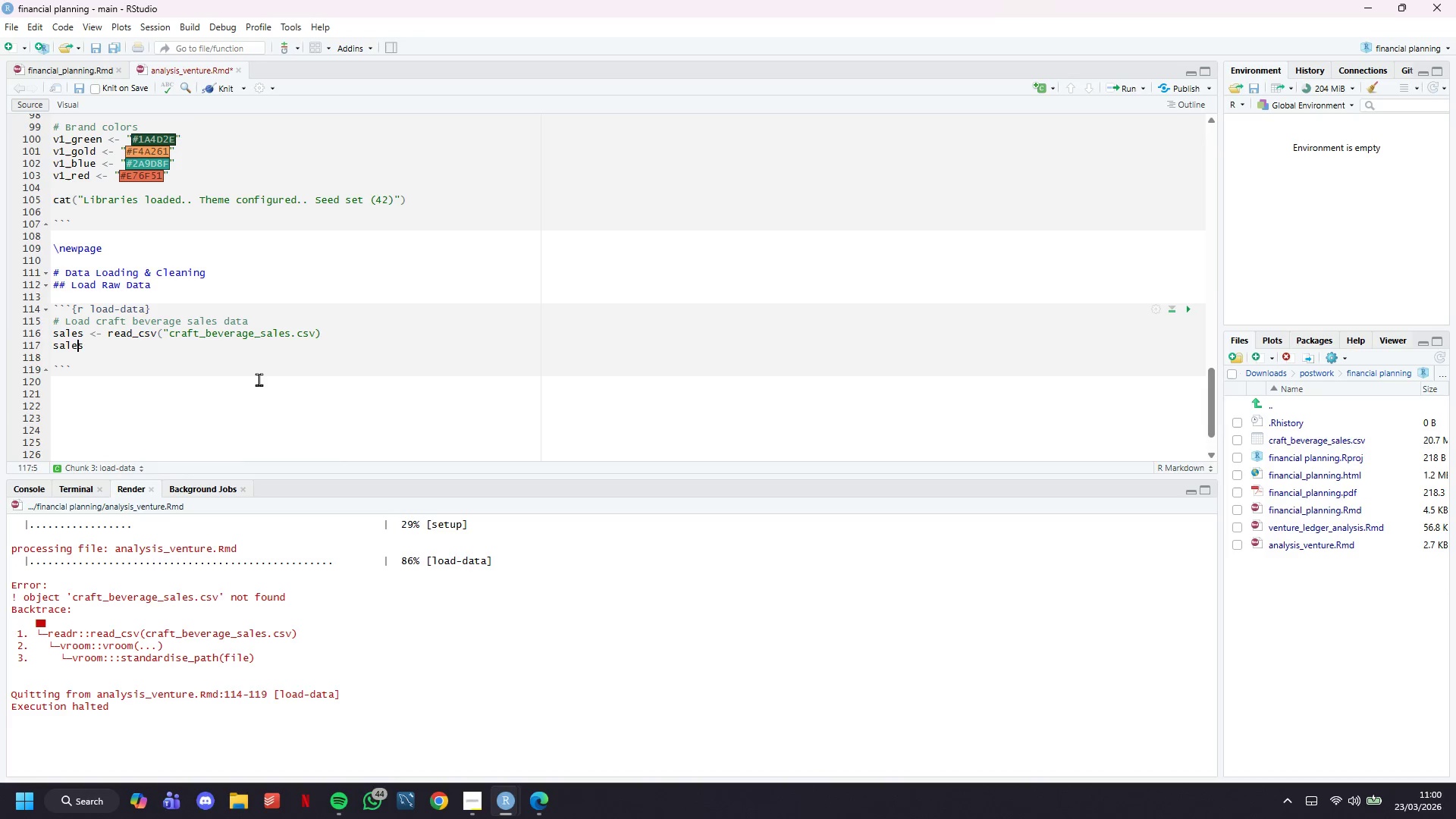 
key(ArrowLeft)
 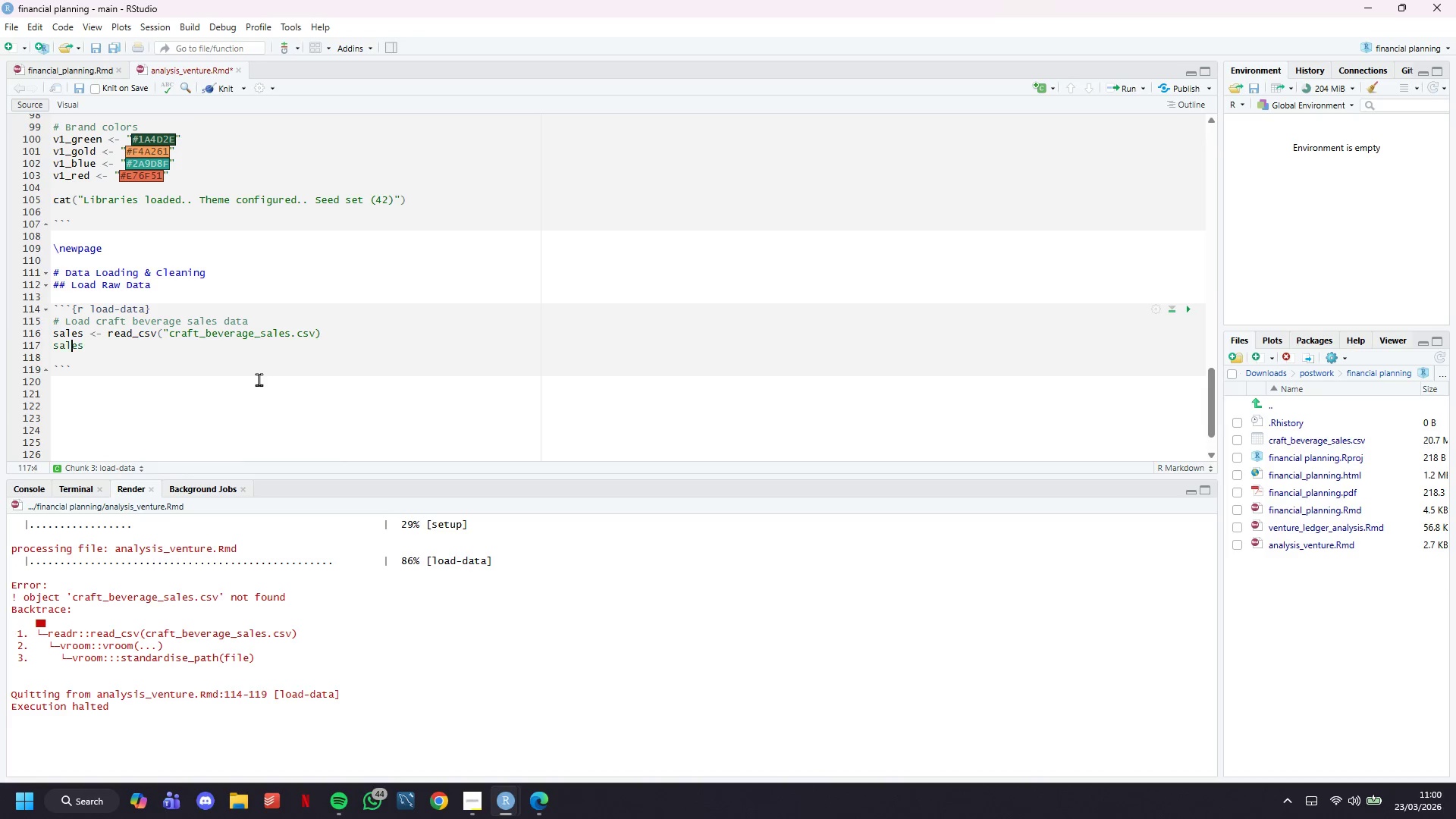 
key(ArrowLeft)
 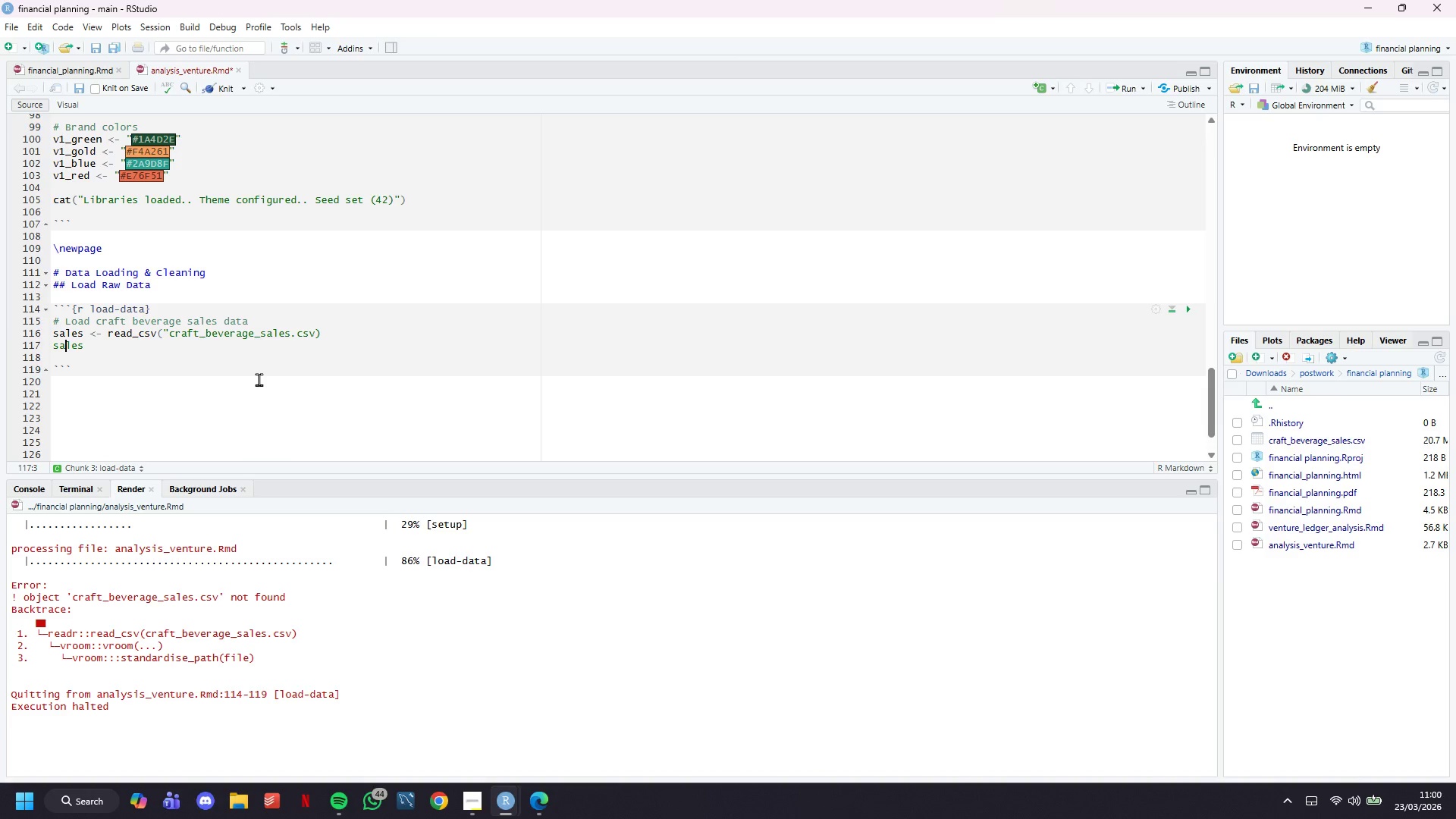 
key(ArrowLeft)
 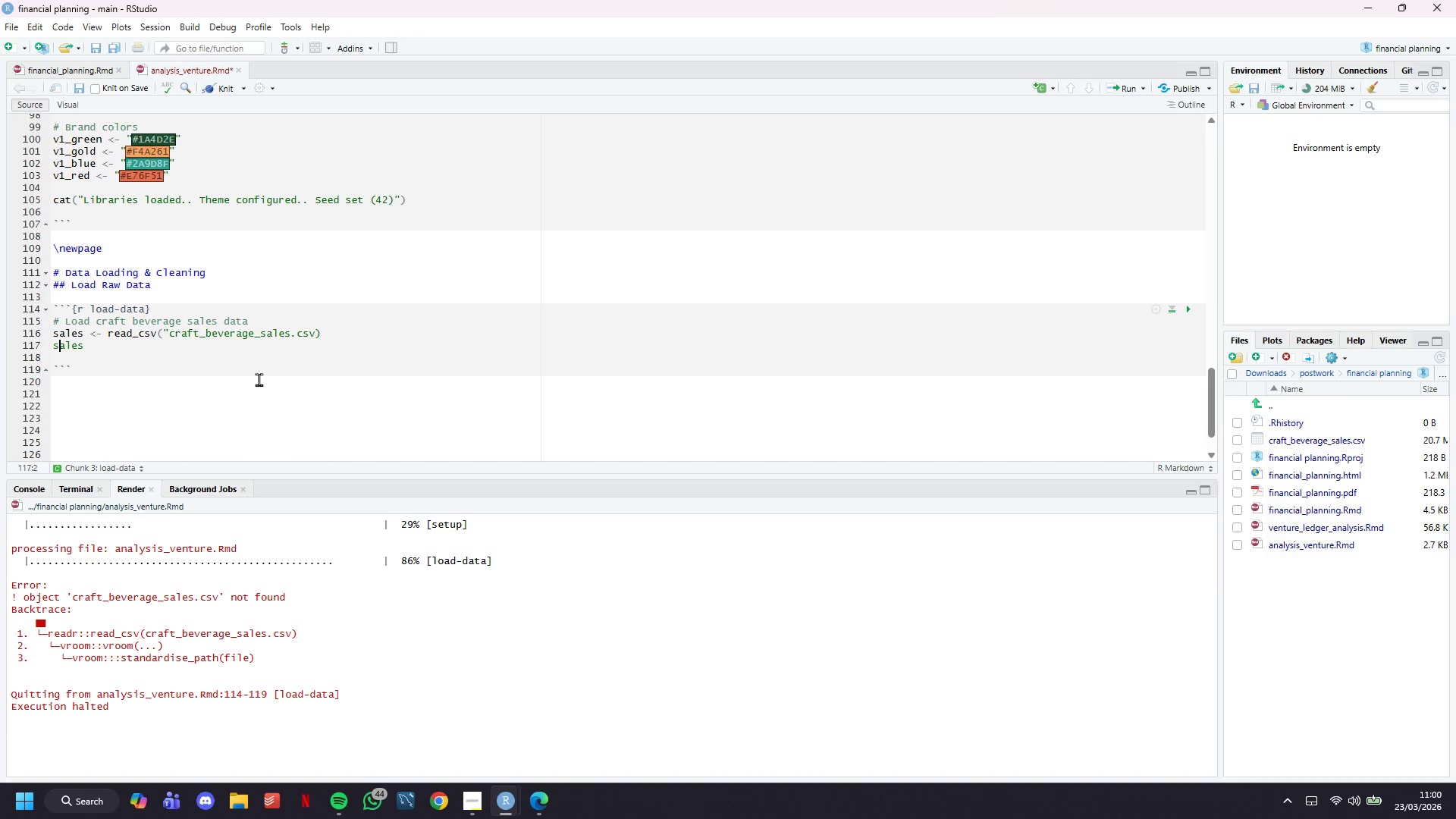 
key(ArrowLeft)
 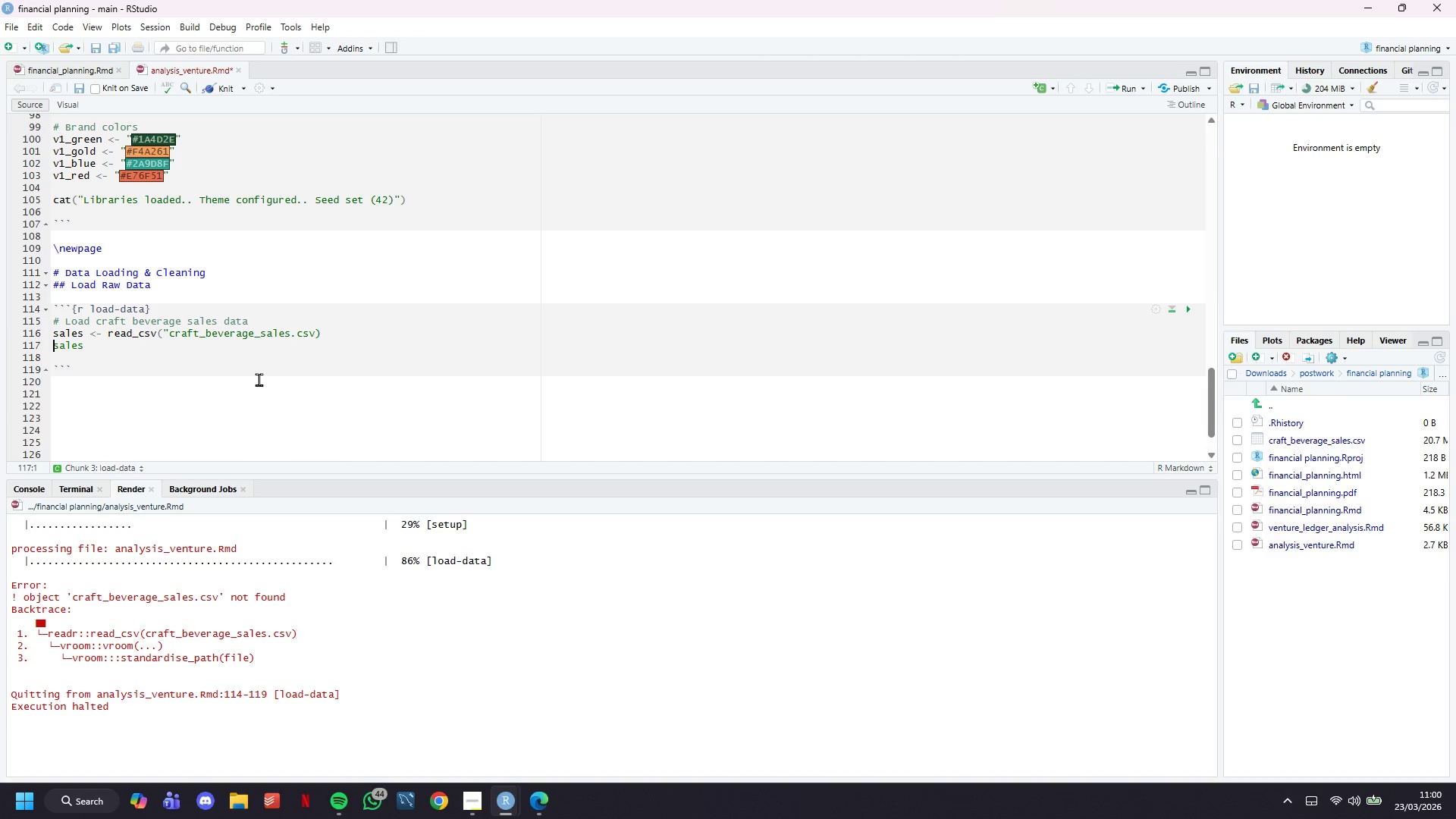 
key(ArrowLeft)
 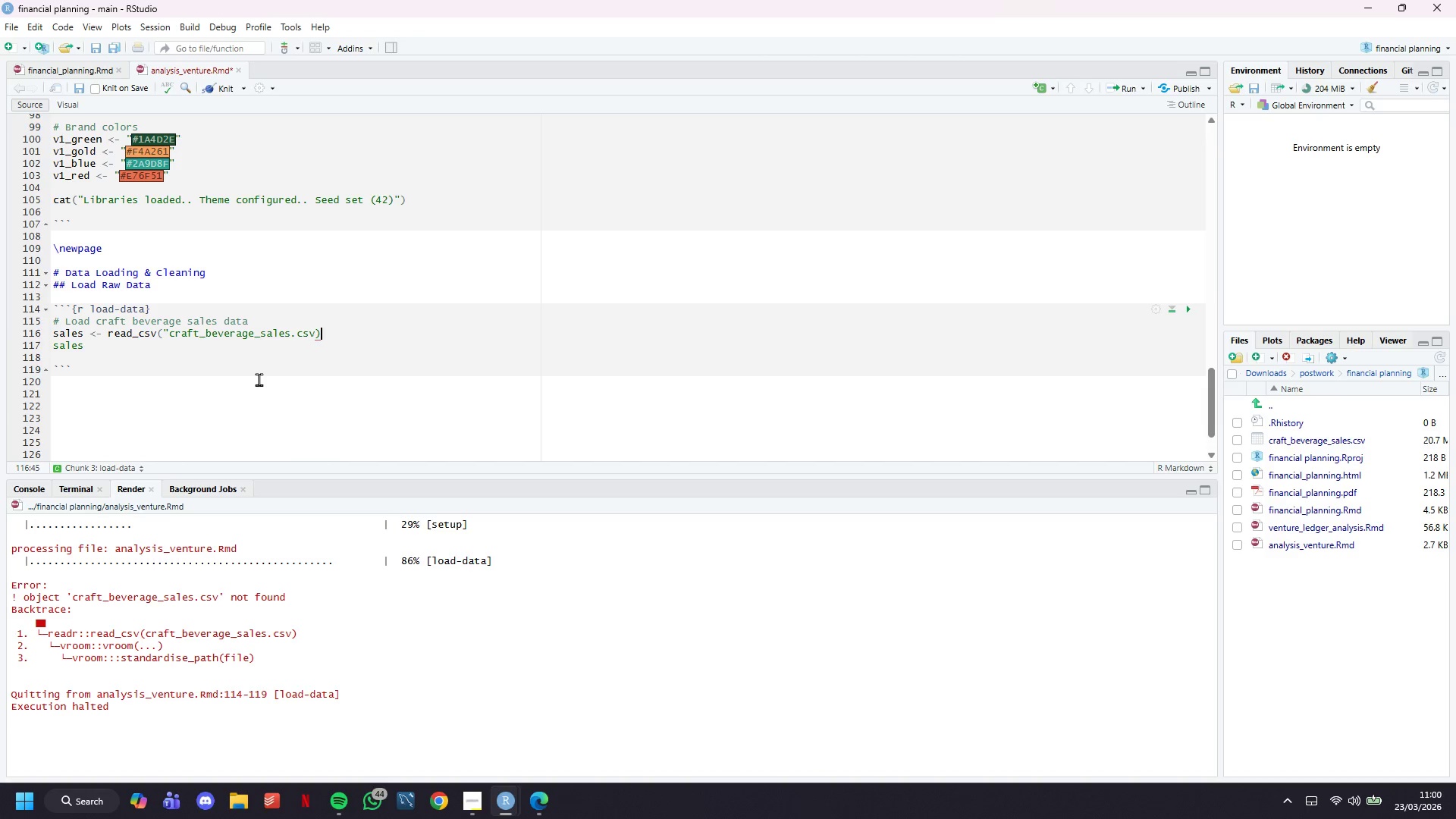 
key(ArrowLeft)
 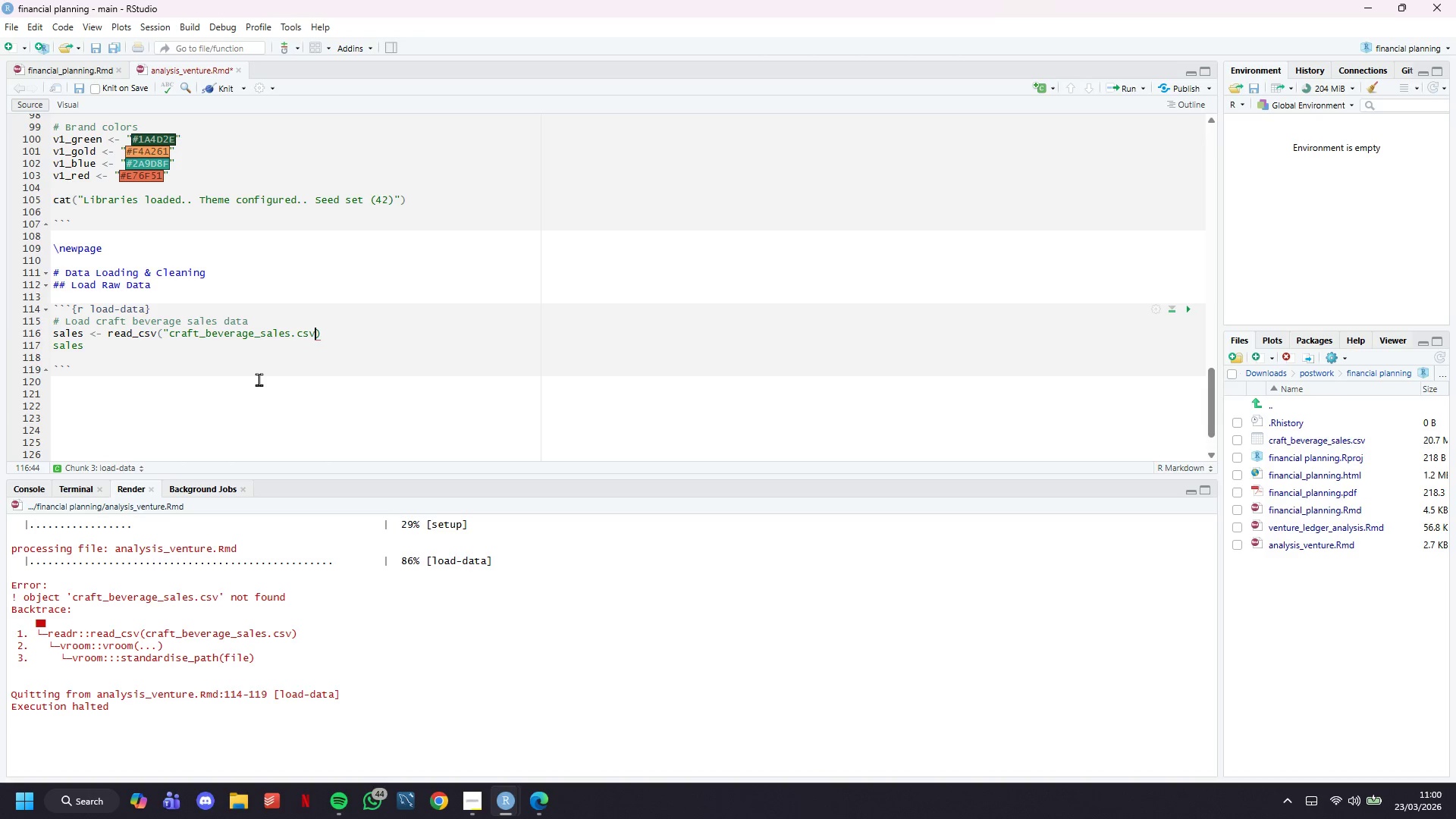 
key(Shift+Quote)
 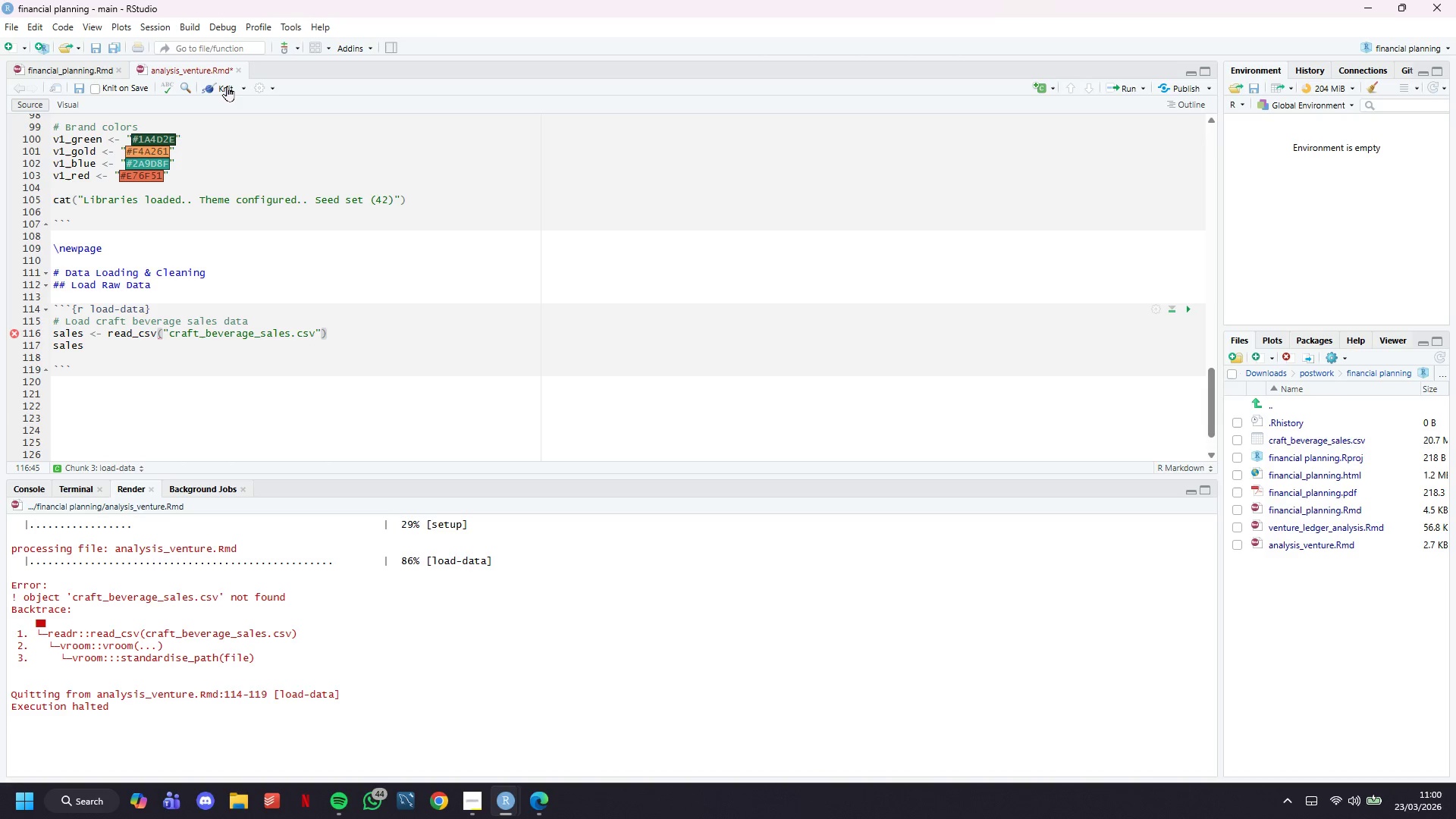 
left_click([227, 86])
 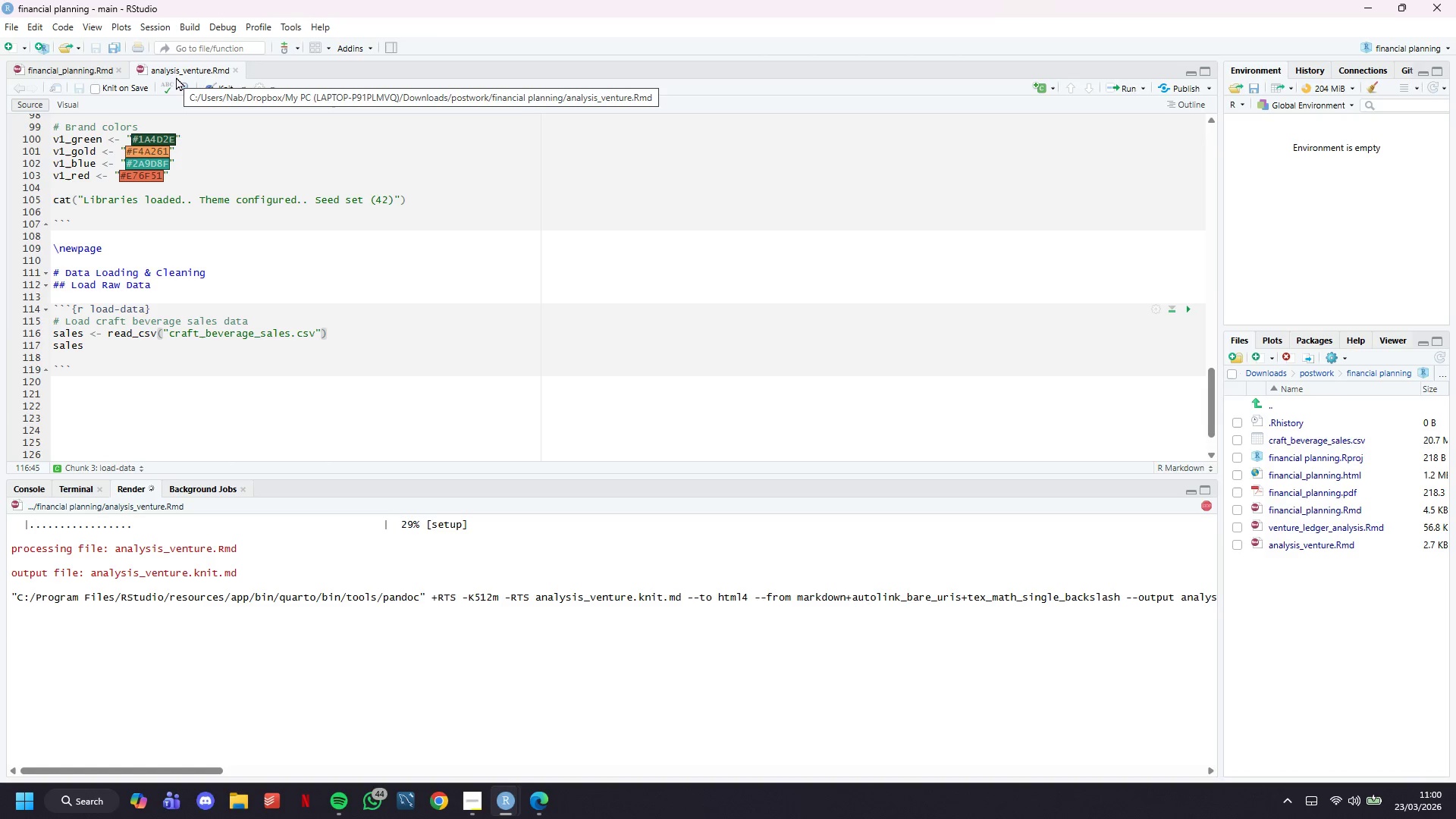 
wait(25.17)
 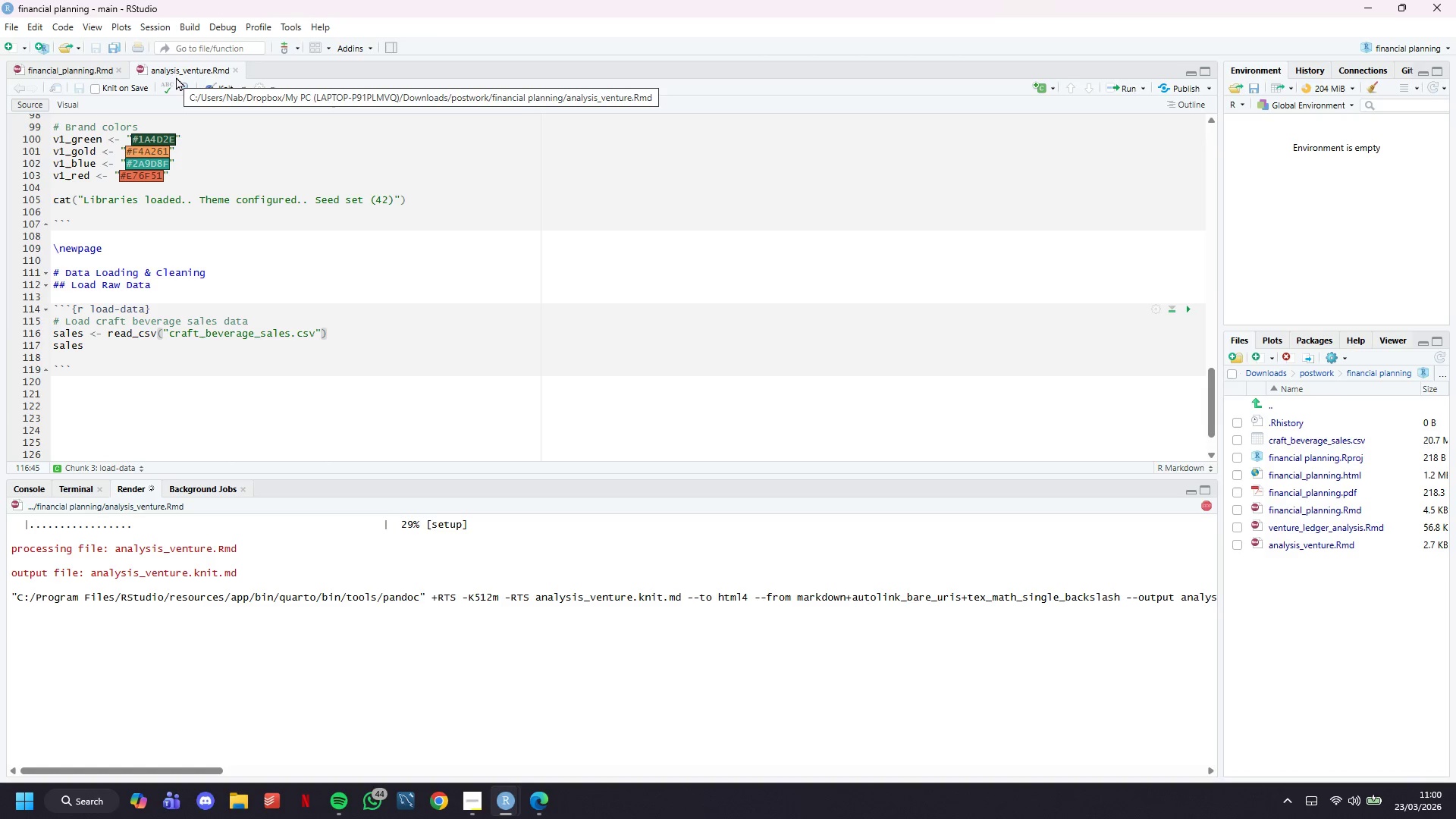 
scroll: coordinate [693, 313], scroll_direction: down, amount: 3.0
 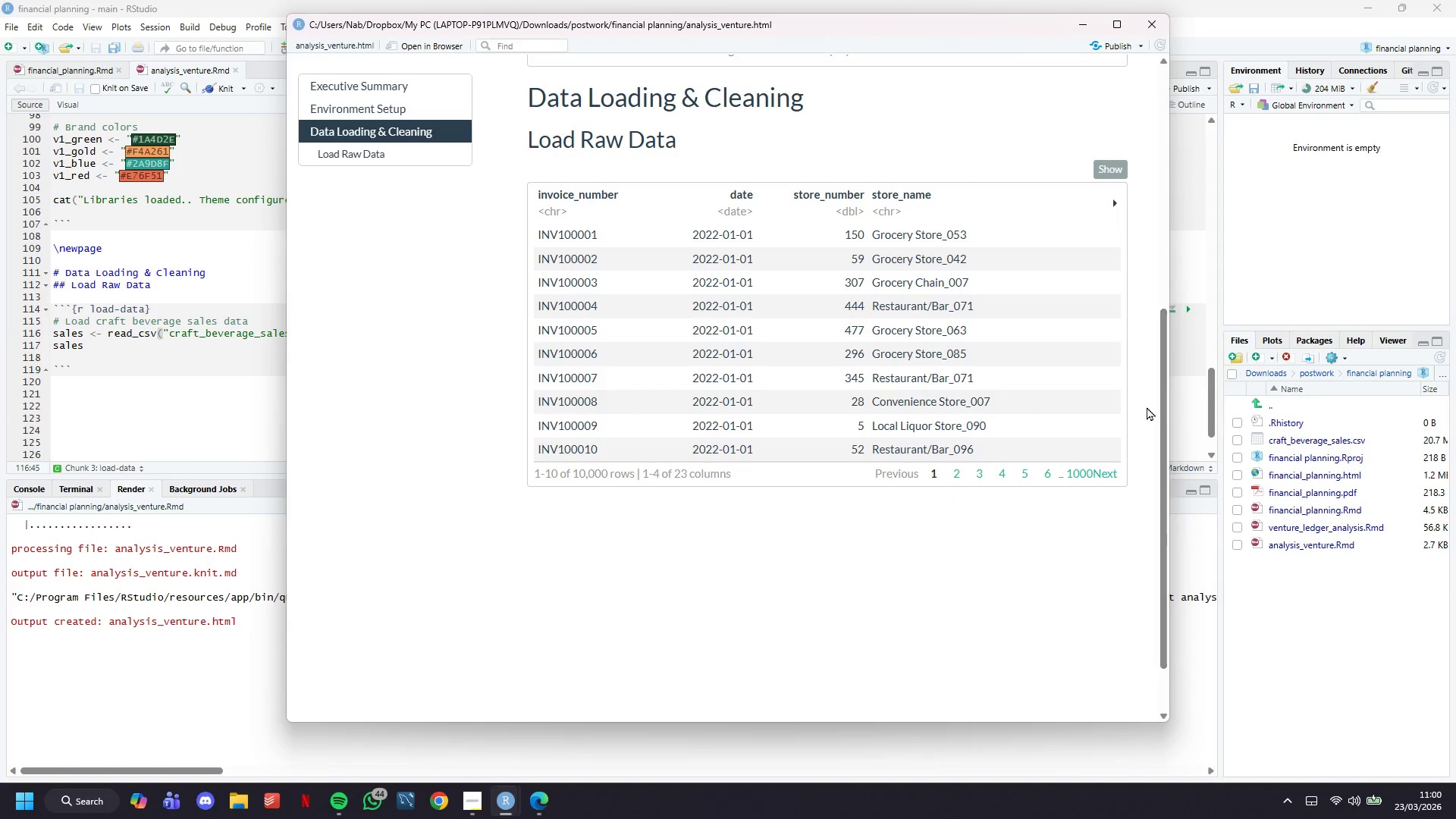 
left_click([1094, 476])
 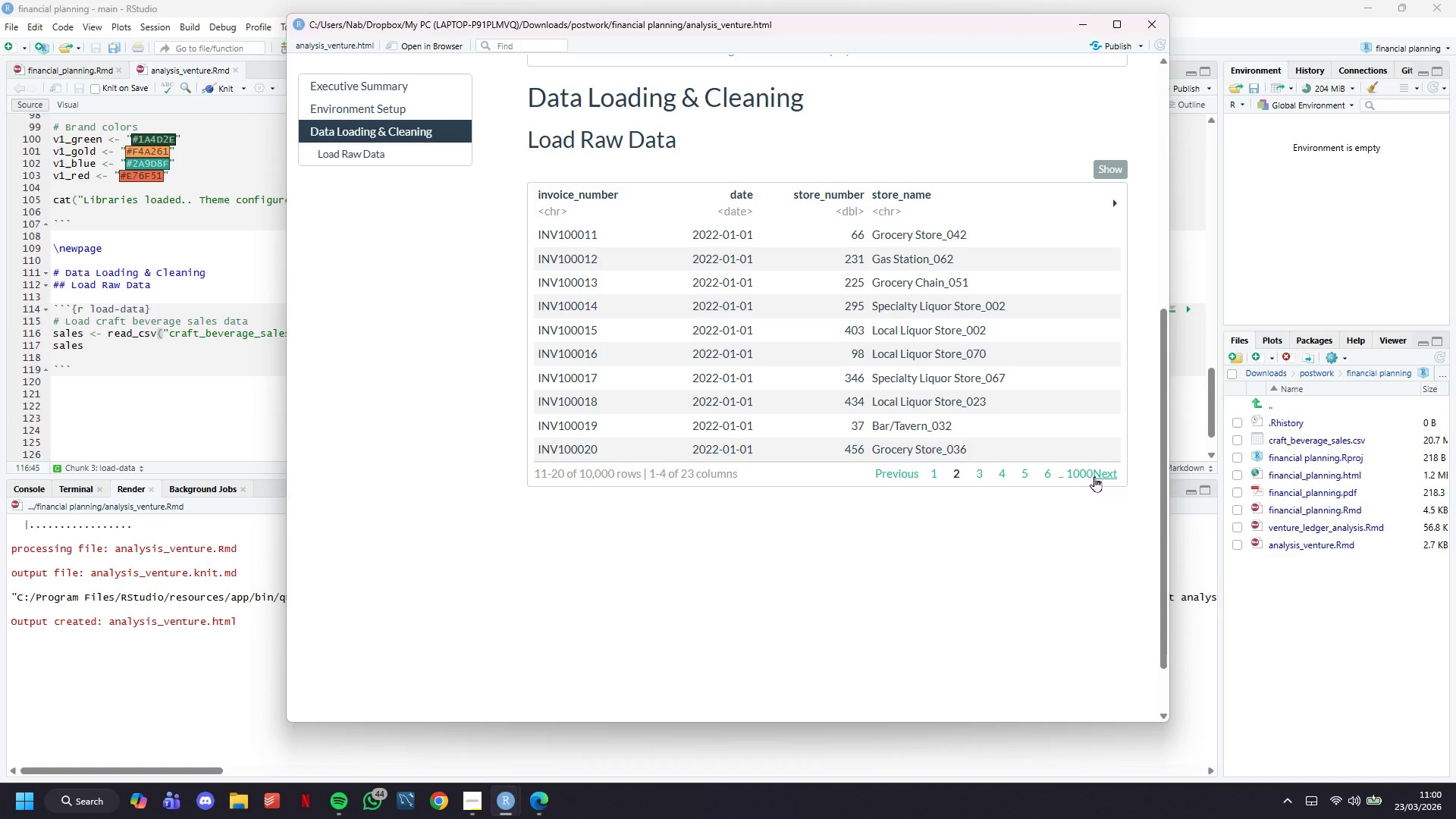 
left_click([1094, 476])
 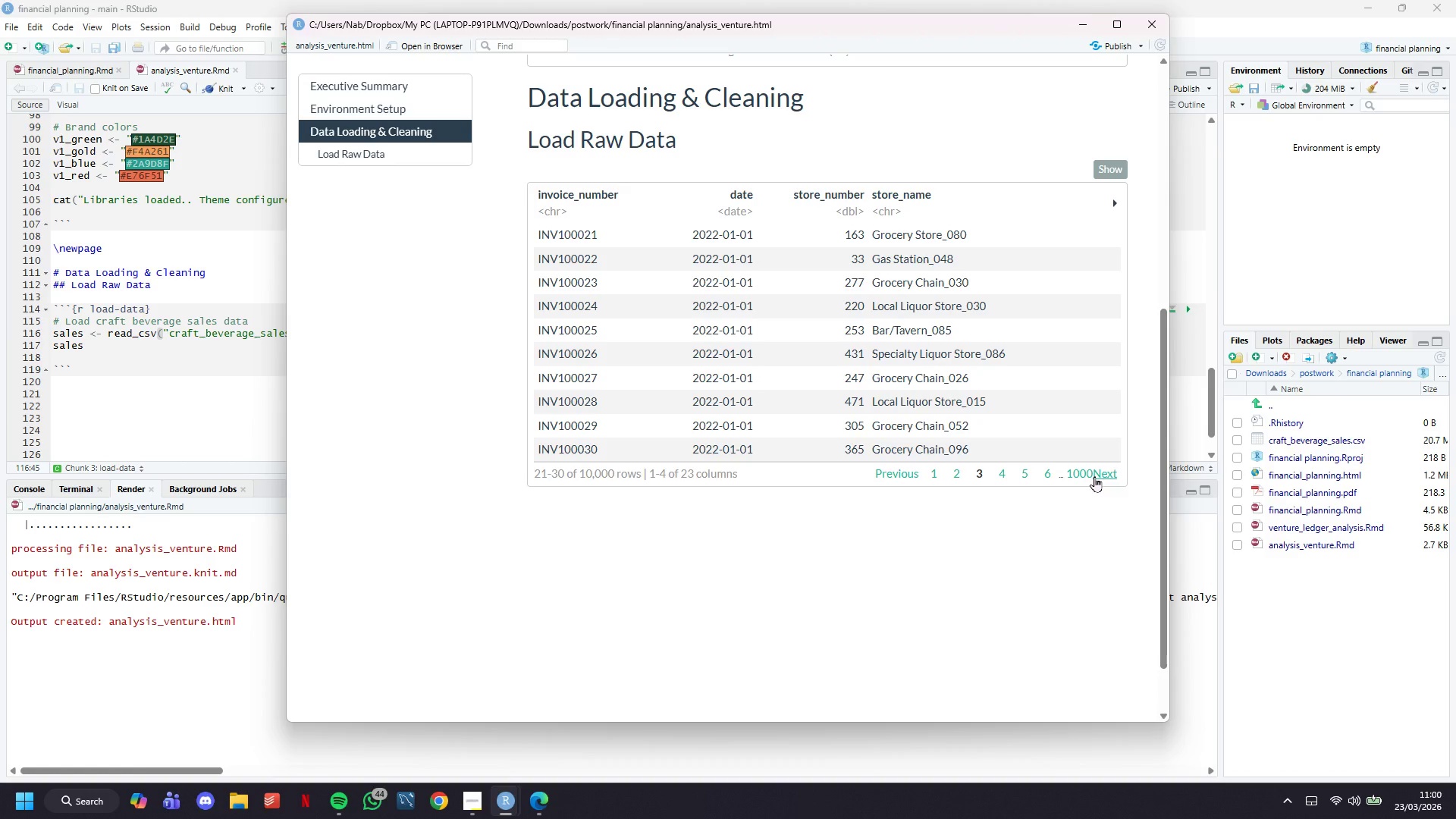 
left_click([1094, 476])
 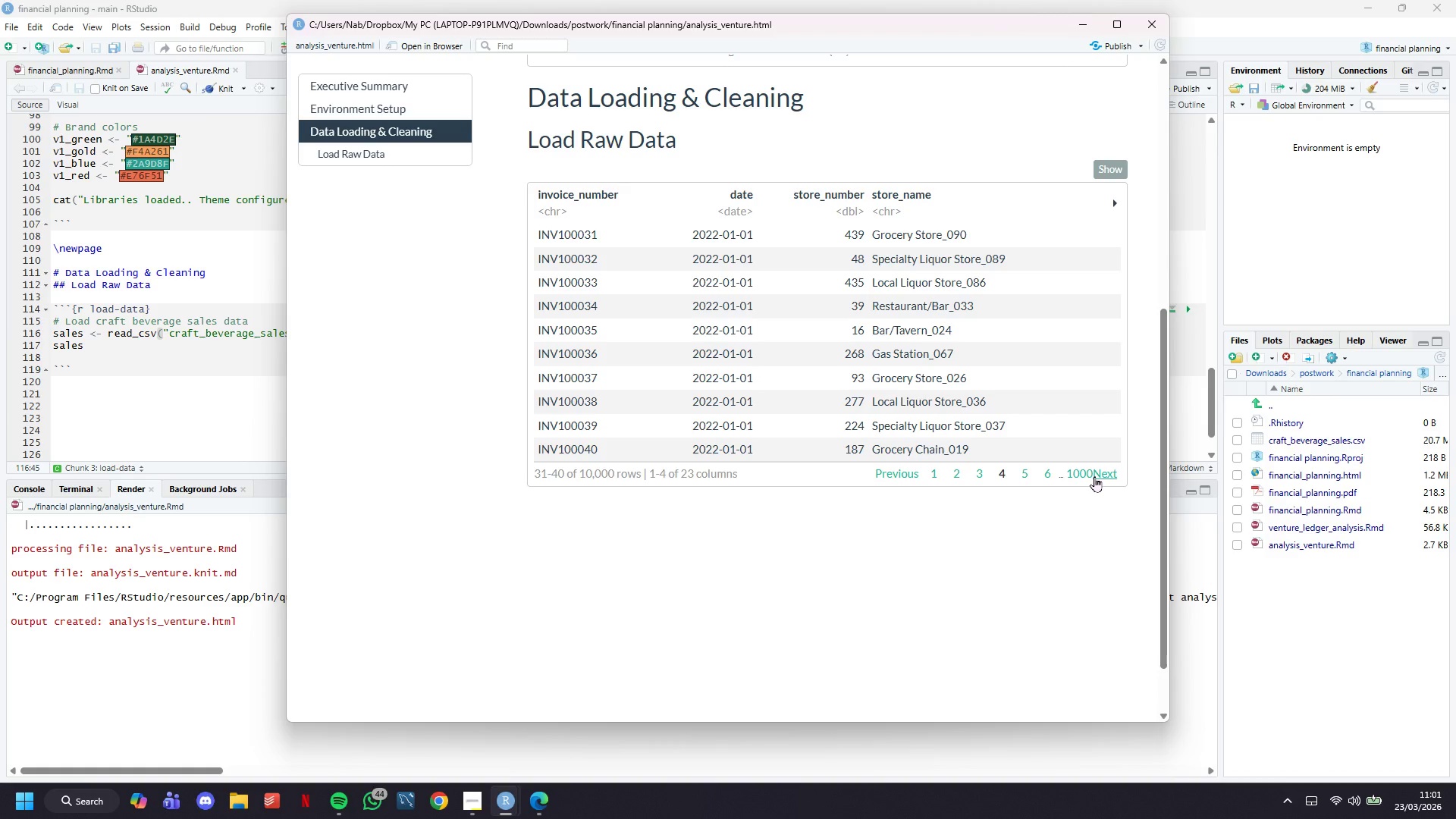 
wait(16.86)
 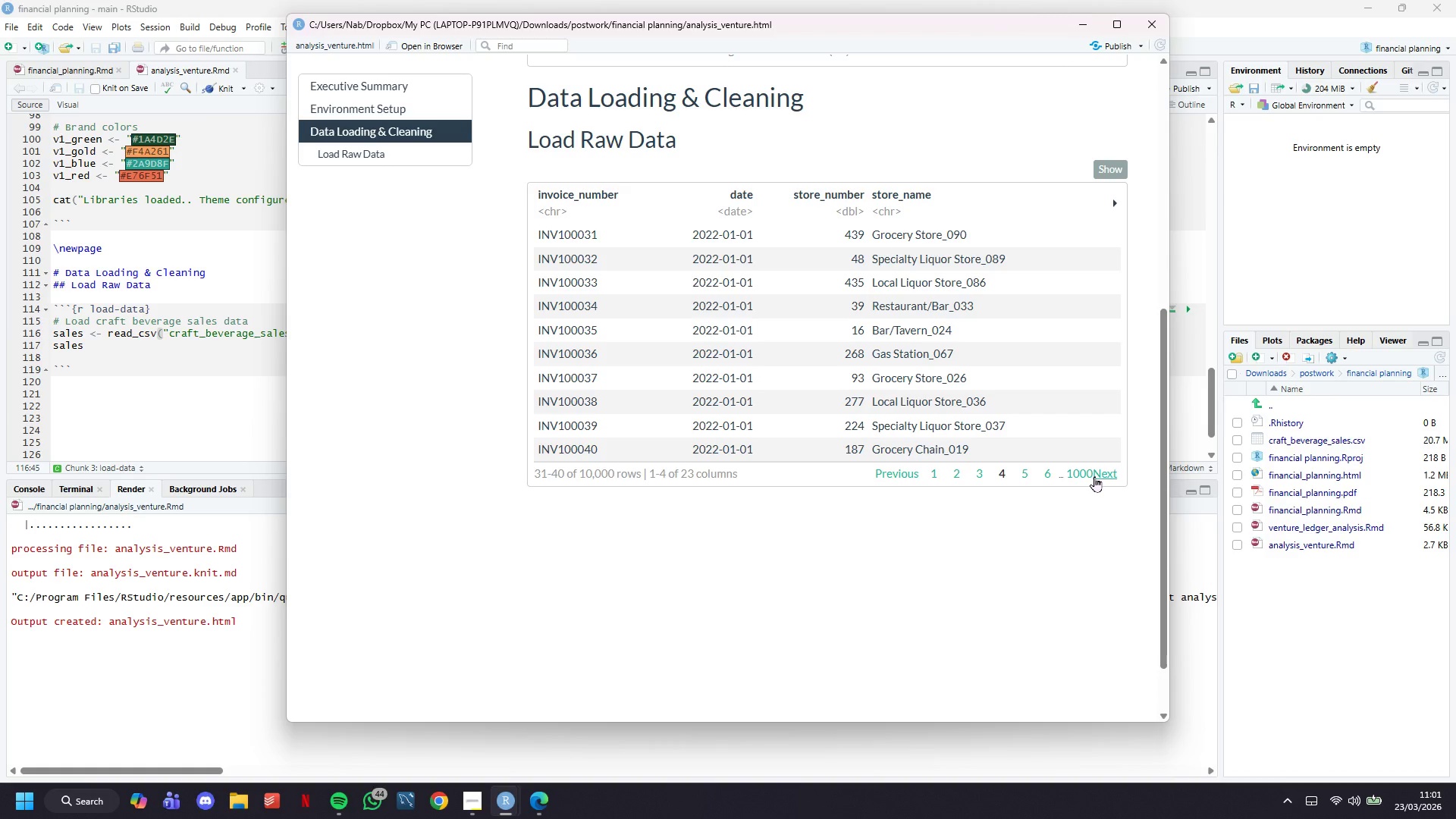 
left_click([1116, 474])
 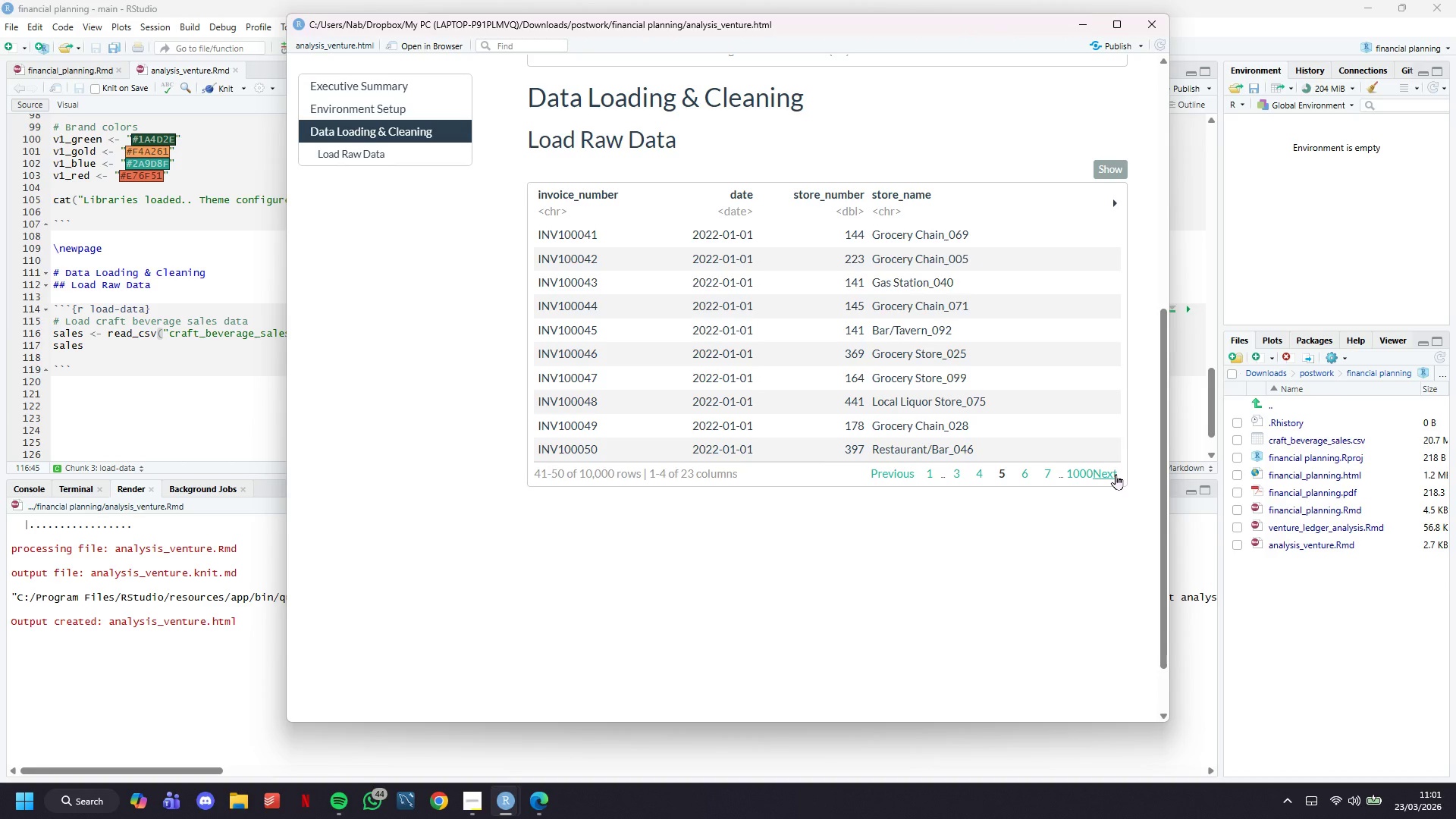 
left_click([1116, 474])
 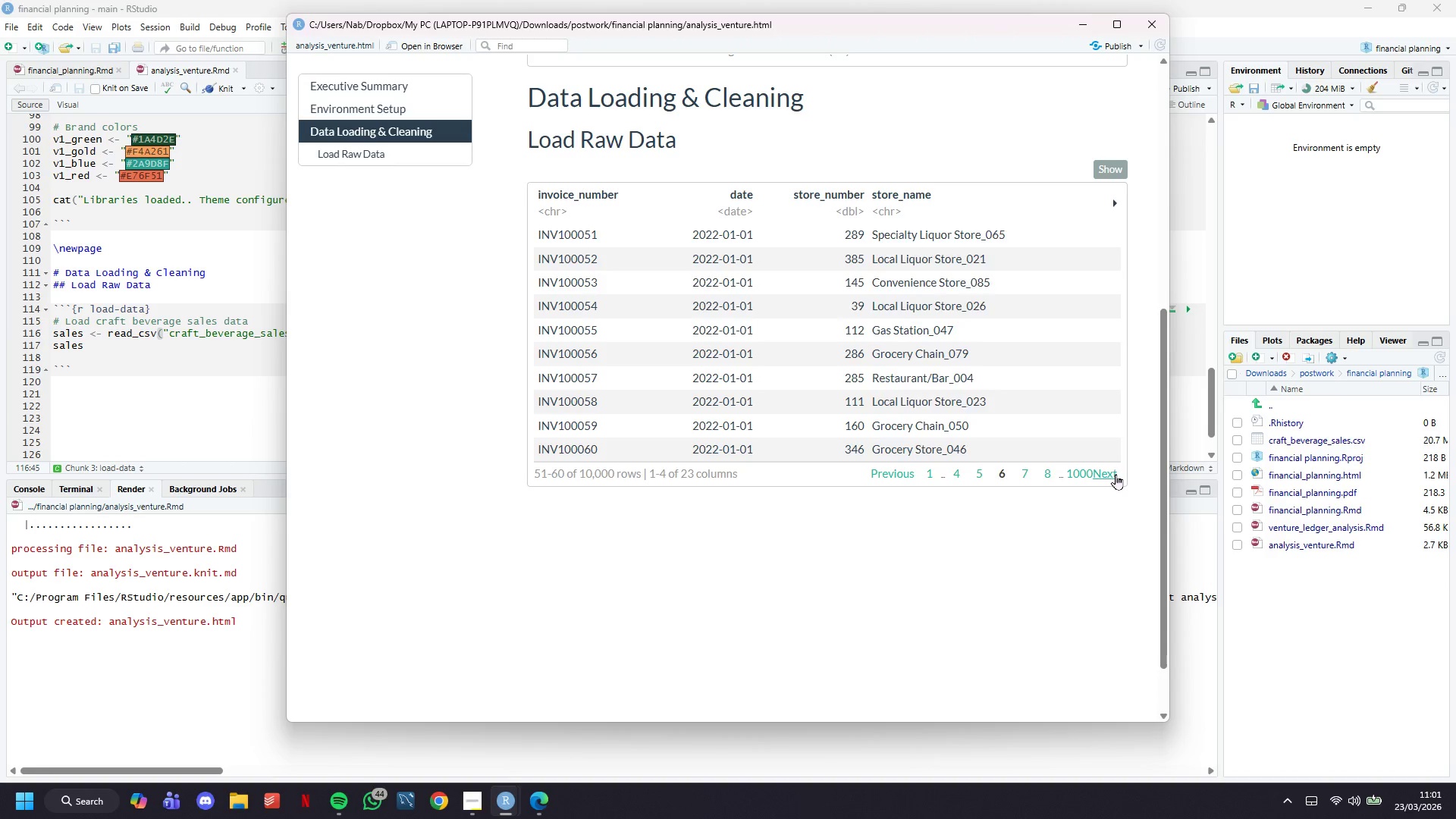 
left_click([1116, 474])
 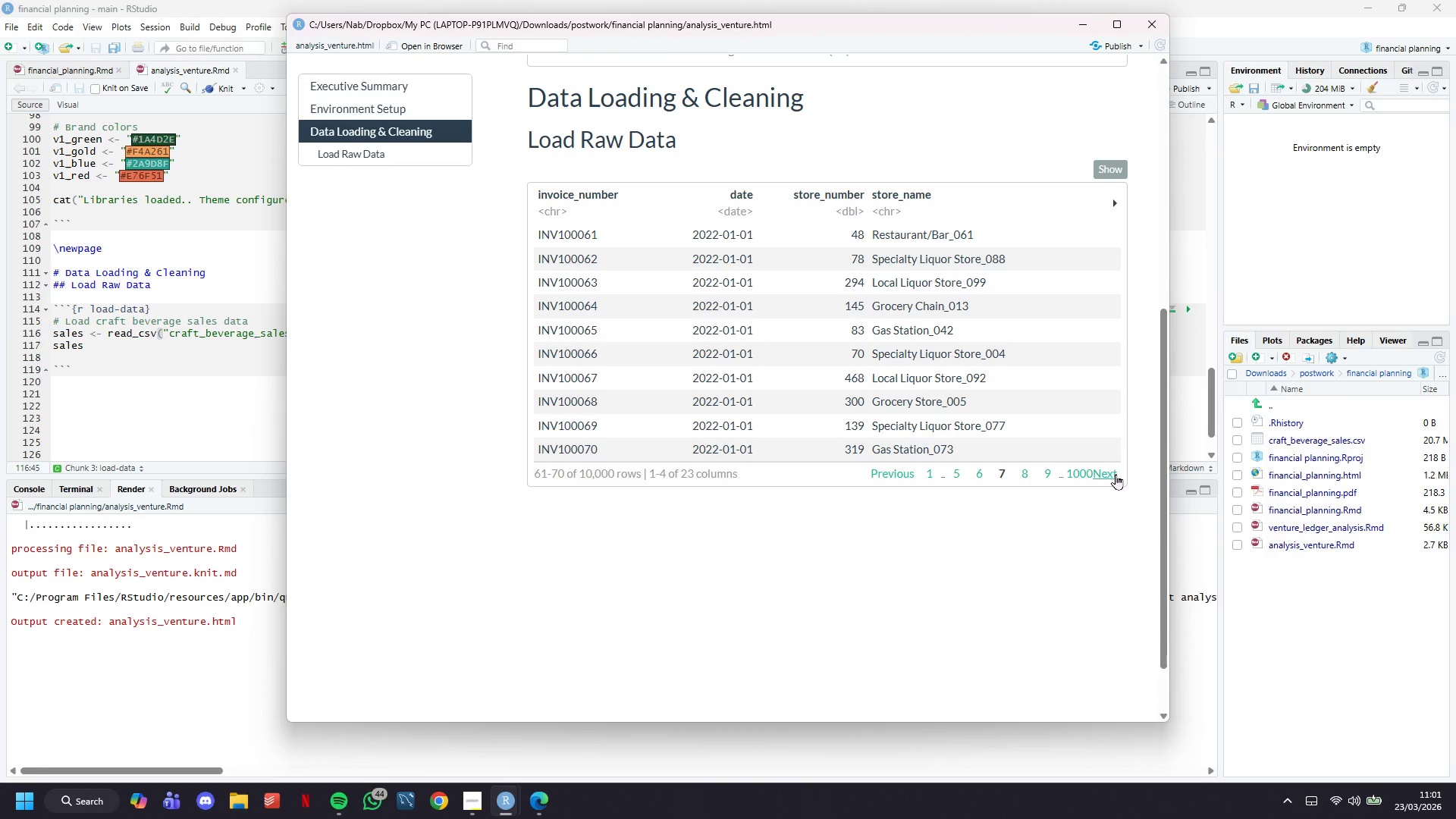 
left_click([1116, 474])
 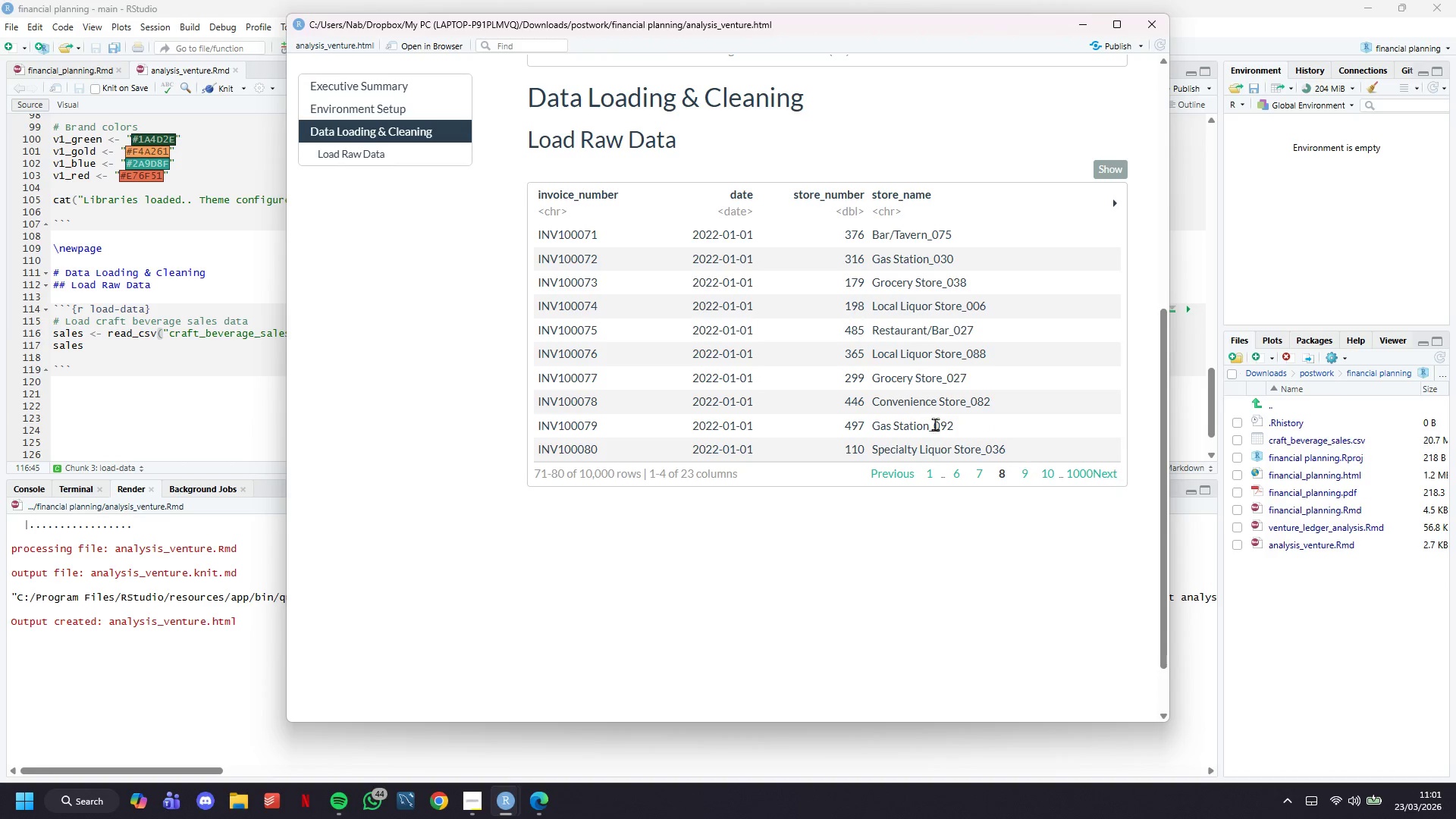 
scroll: coordinate [930, 422], scroll_direction: up, amount: 1.0
 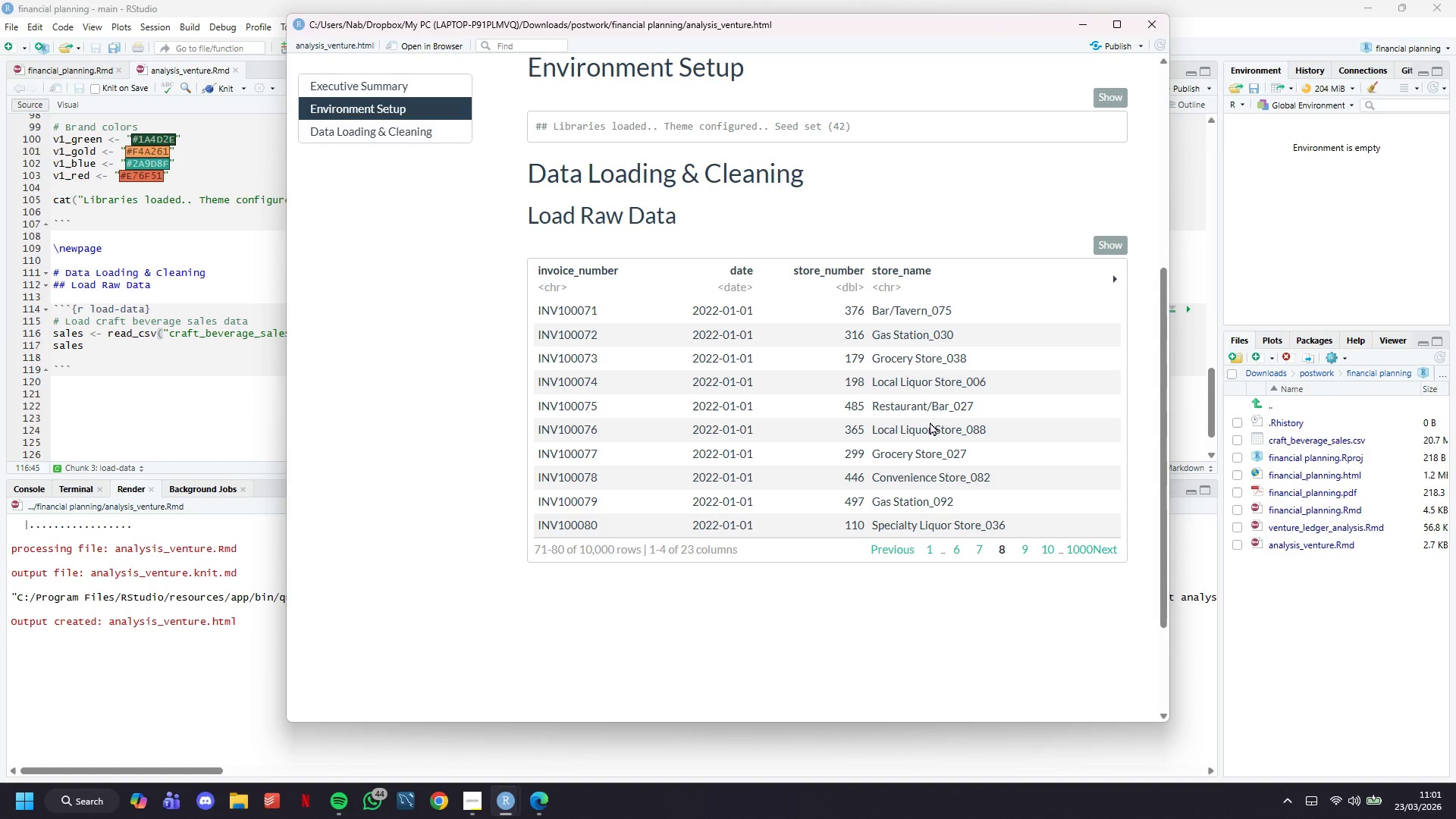 
wait(17.03)
 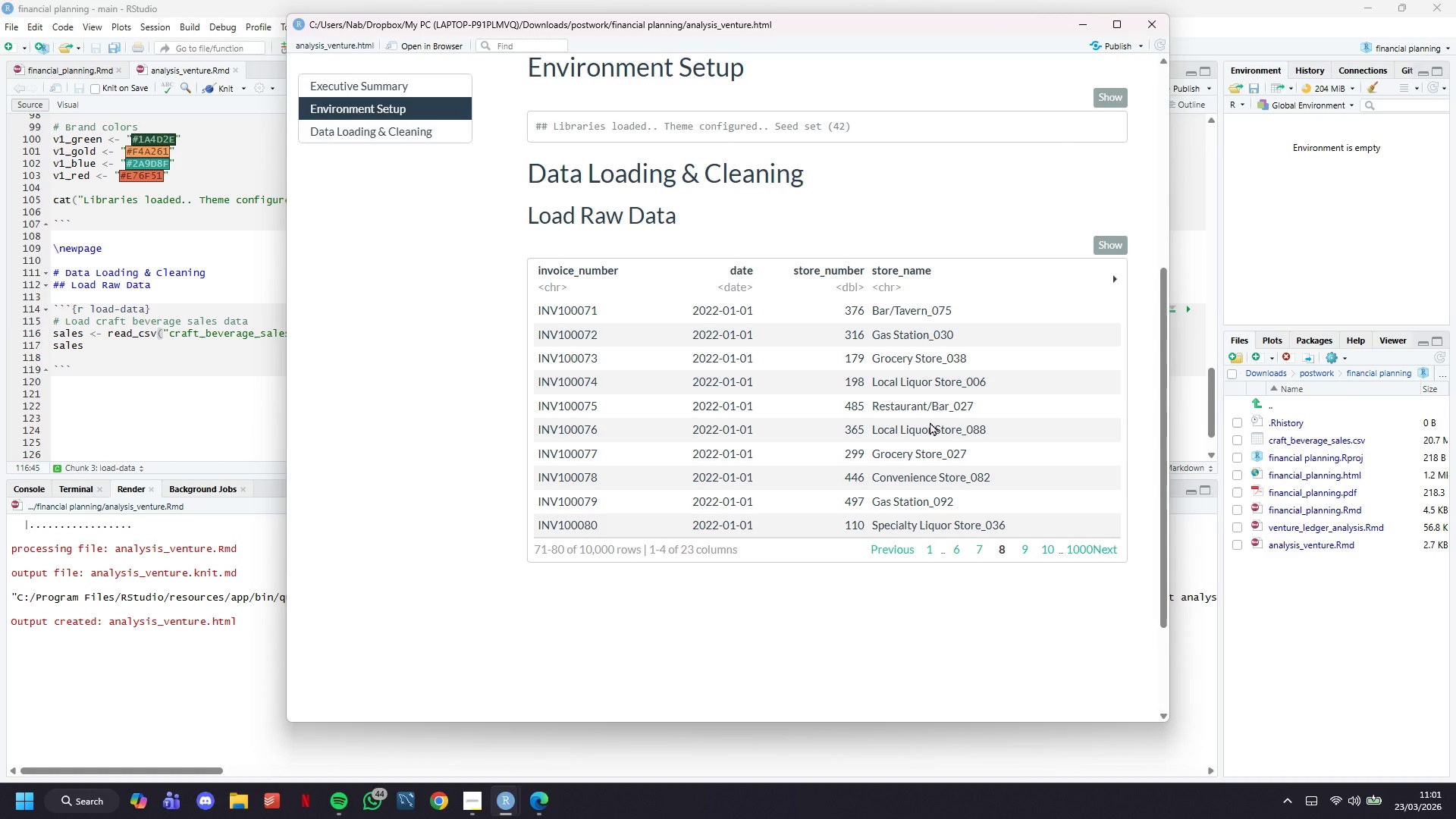 
left_click([1104, 548])
 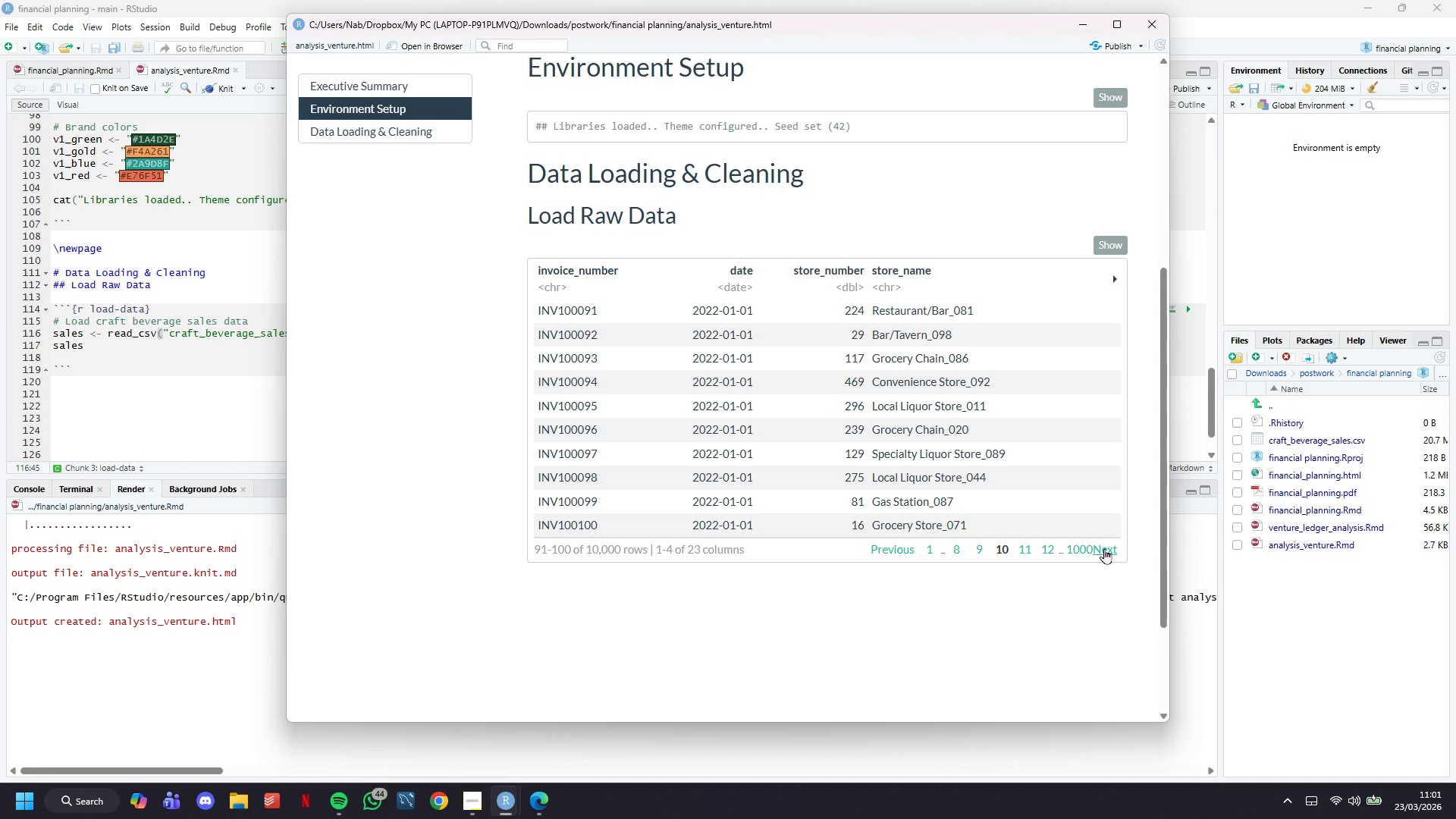 
left_click([1104, 548])
 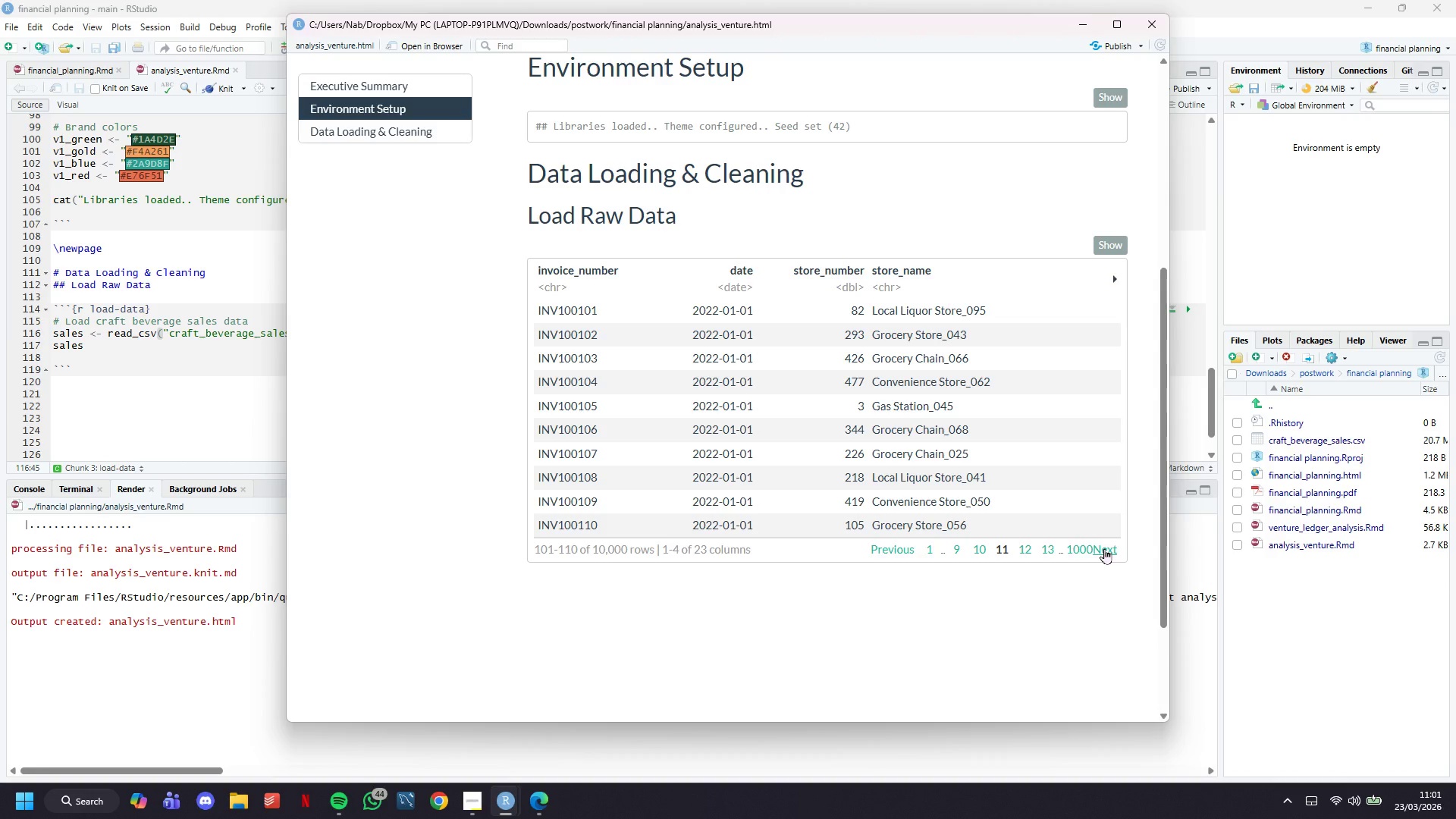 
left_click([1104, 548])
 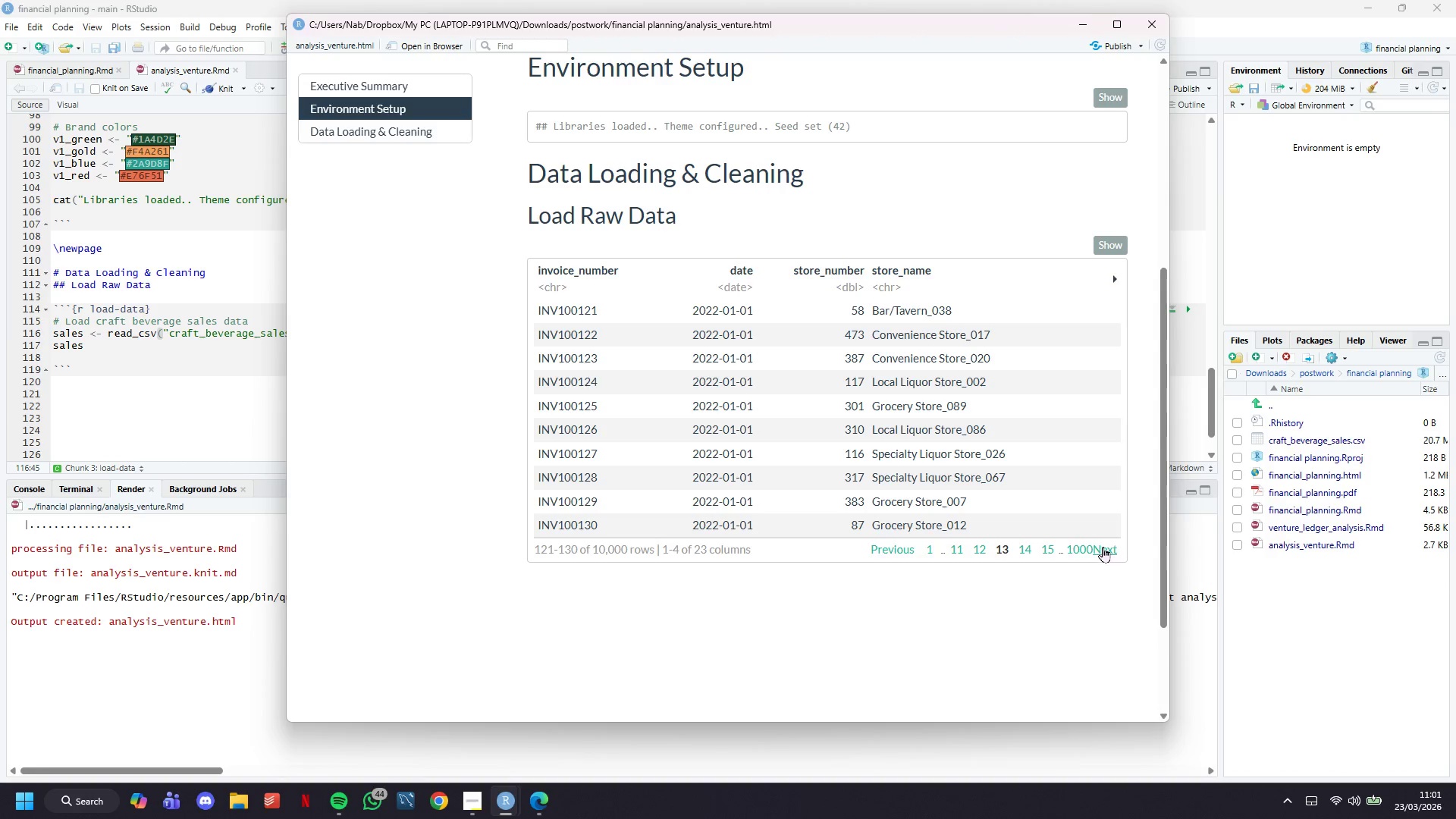 
double_click([1103, 547])
 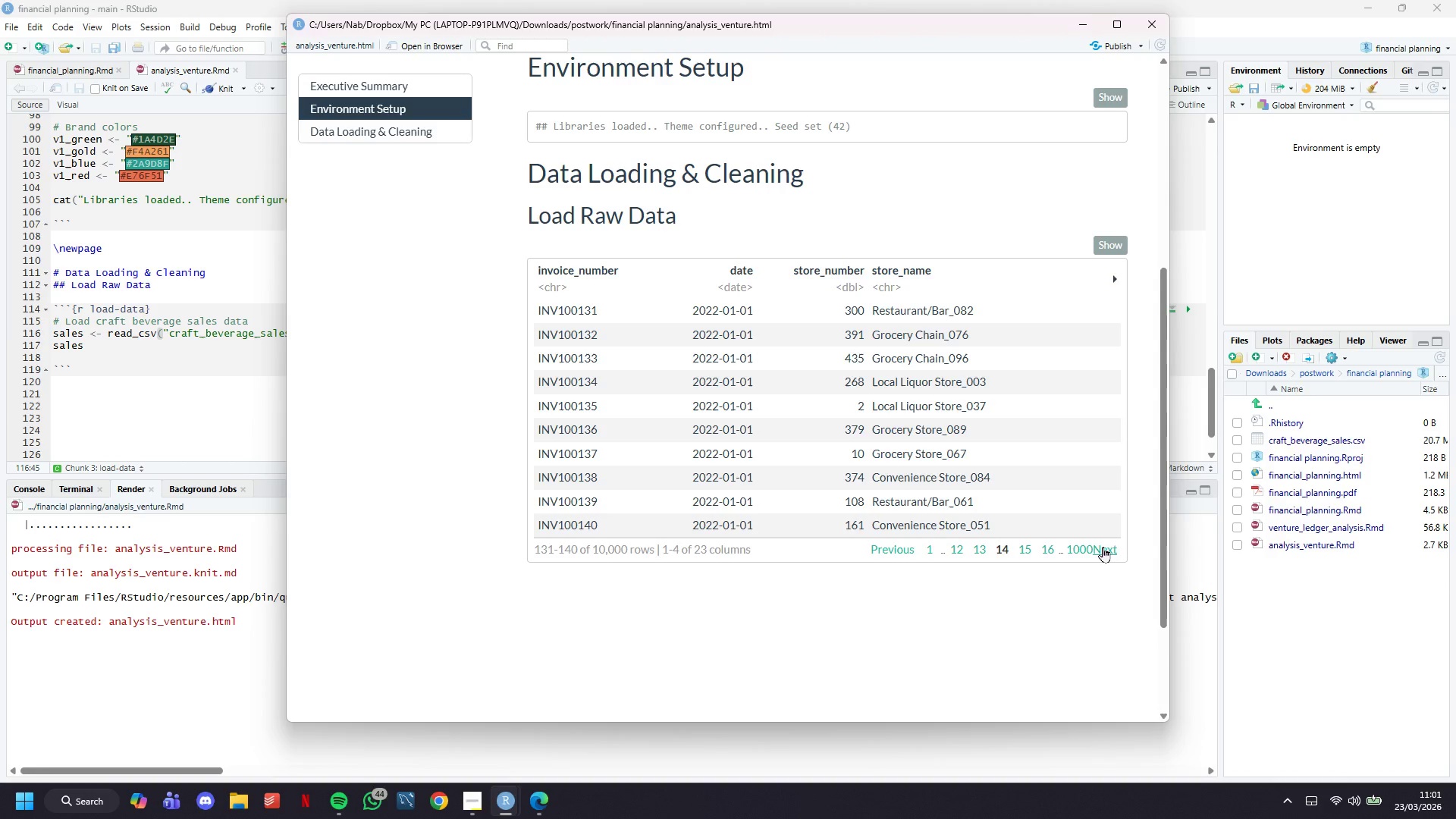 
triple_click([1103, 547])
 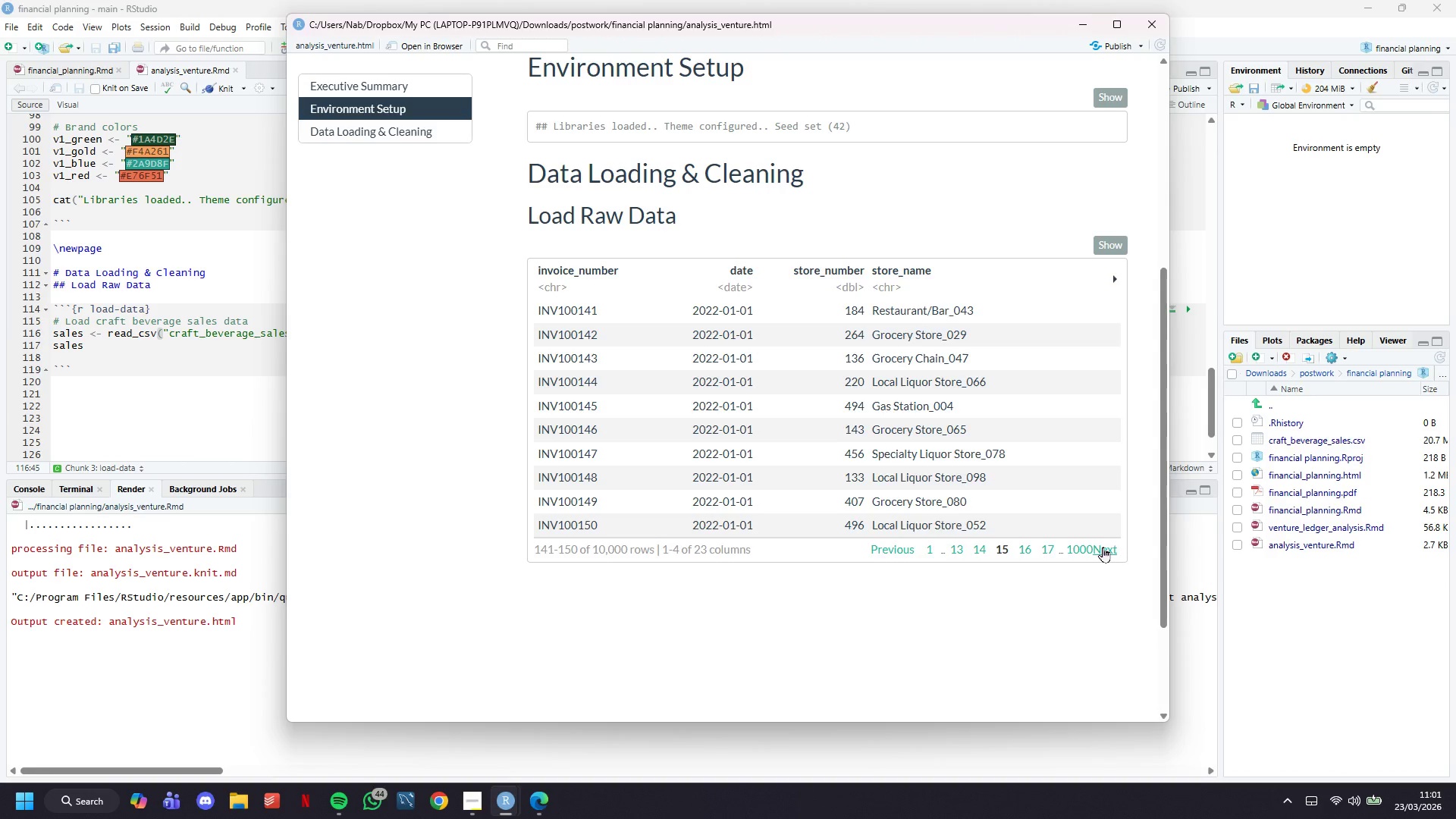 
triple_click([1103, 547])
 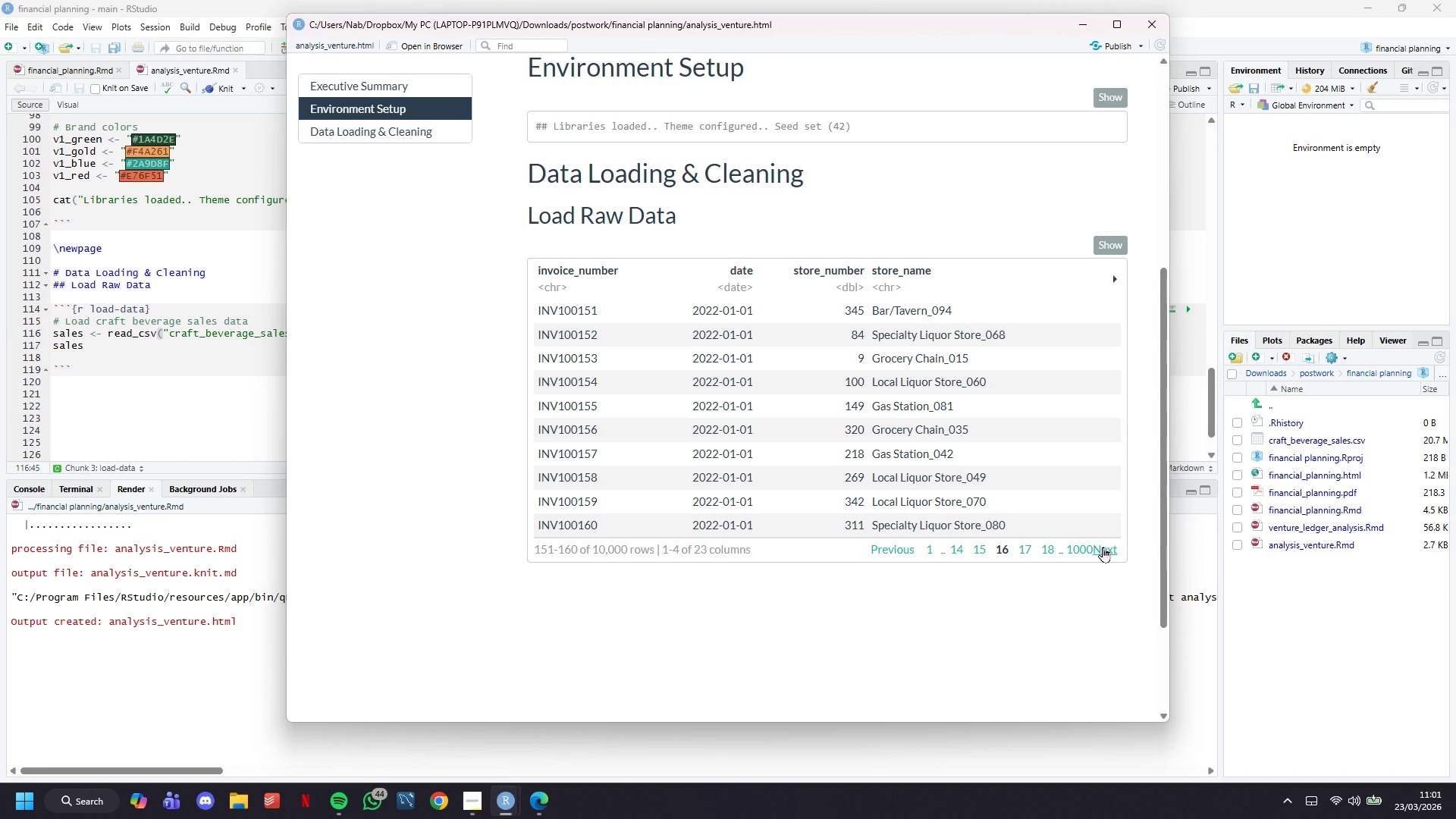 
left_click([1103, 547])
 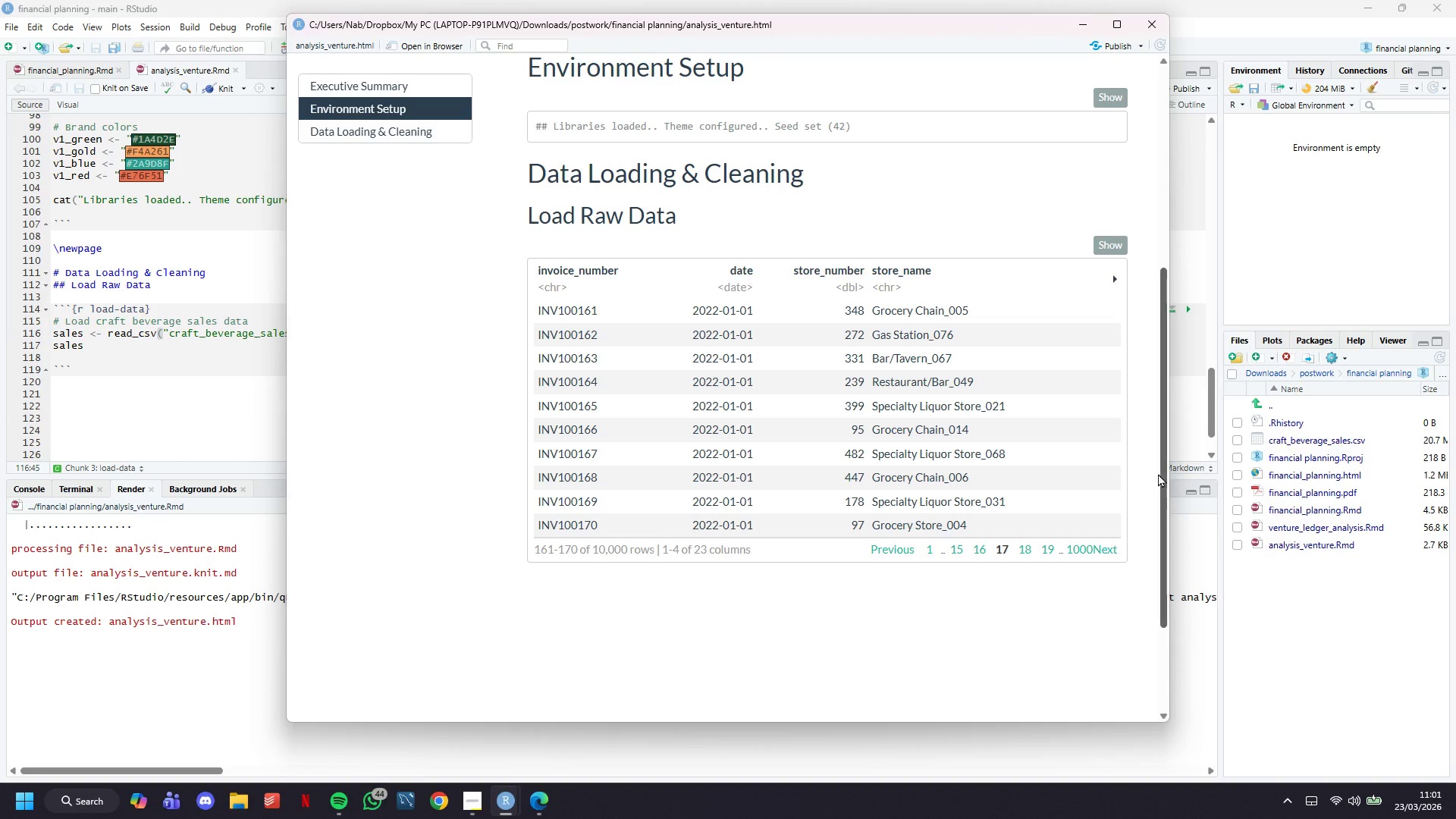 
scroll: coordinate [1090, 334], scroll_direction: down, amount: 5.0
 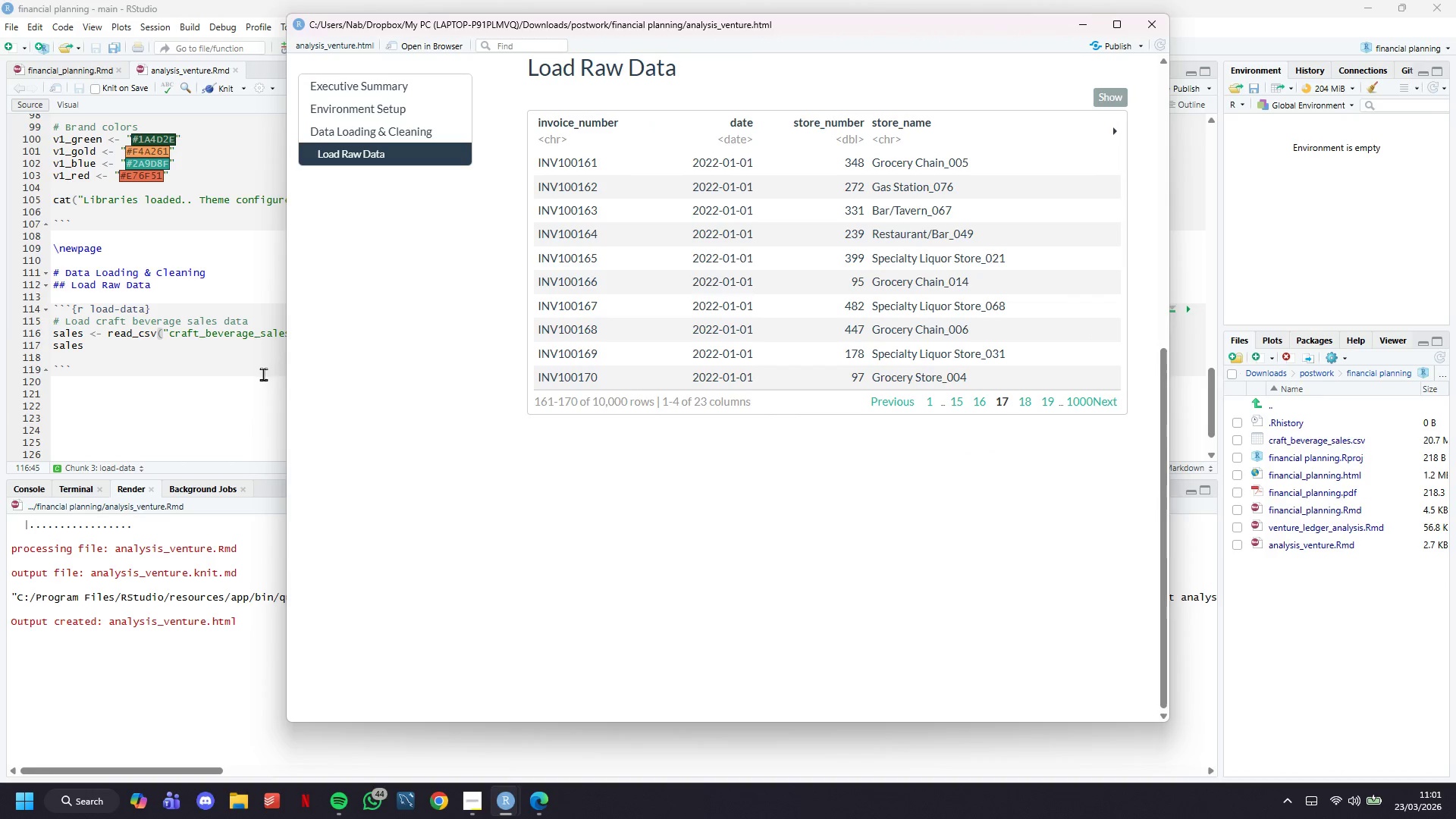 
left_click([224, 378])
 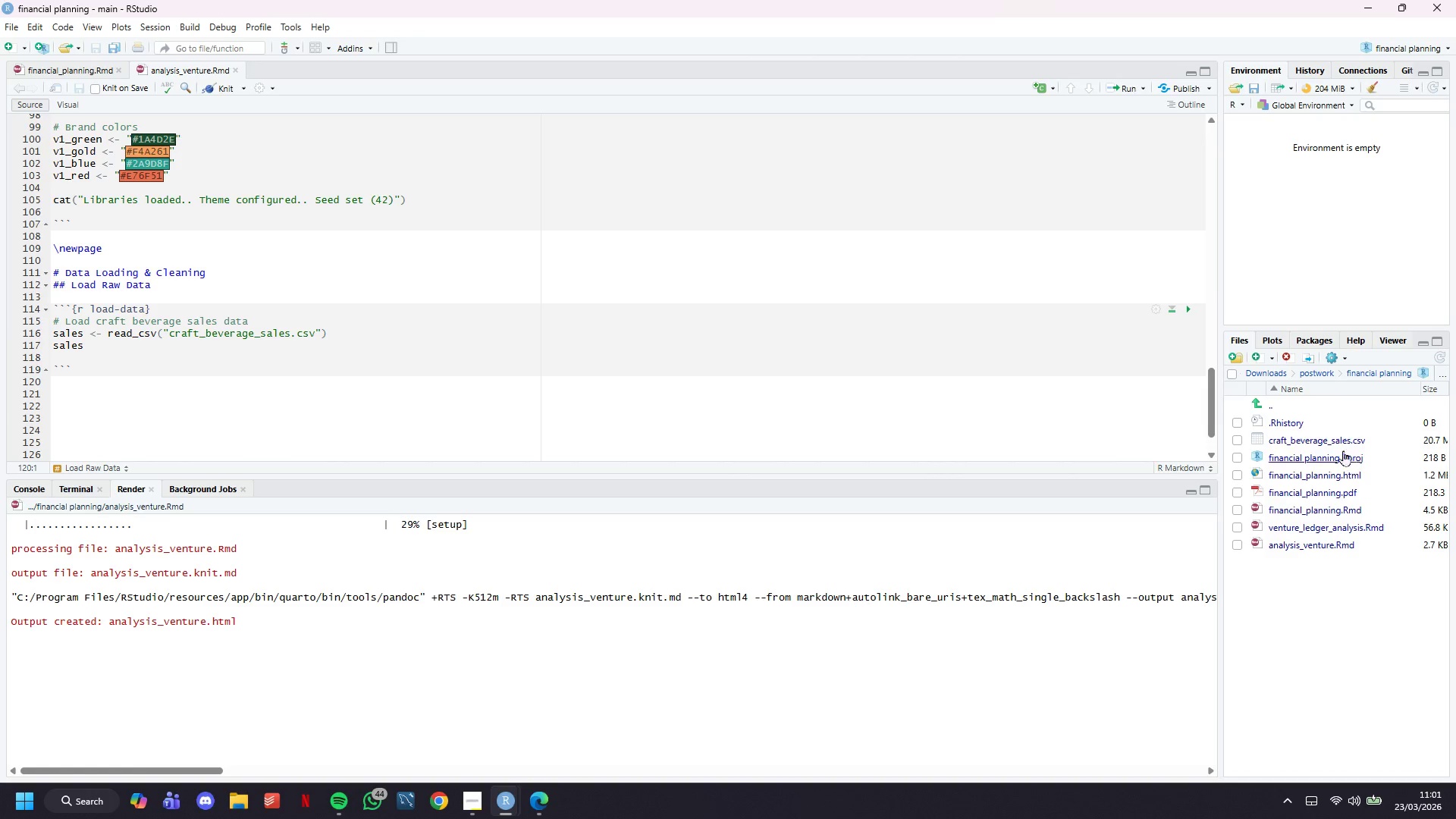 
left_click([1335, 439])
 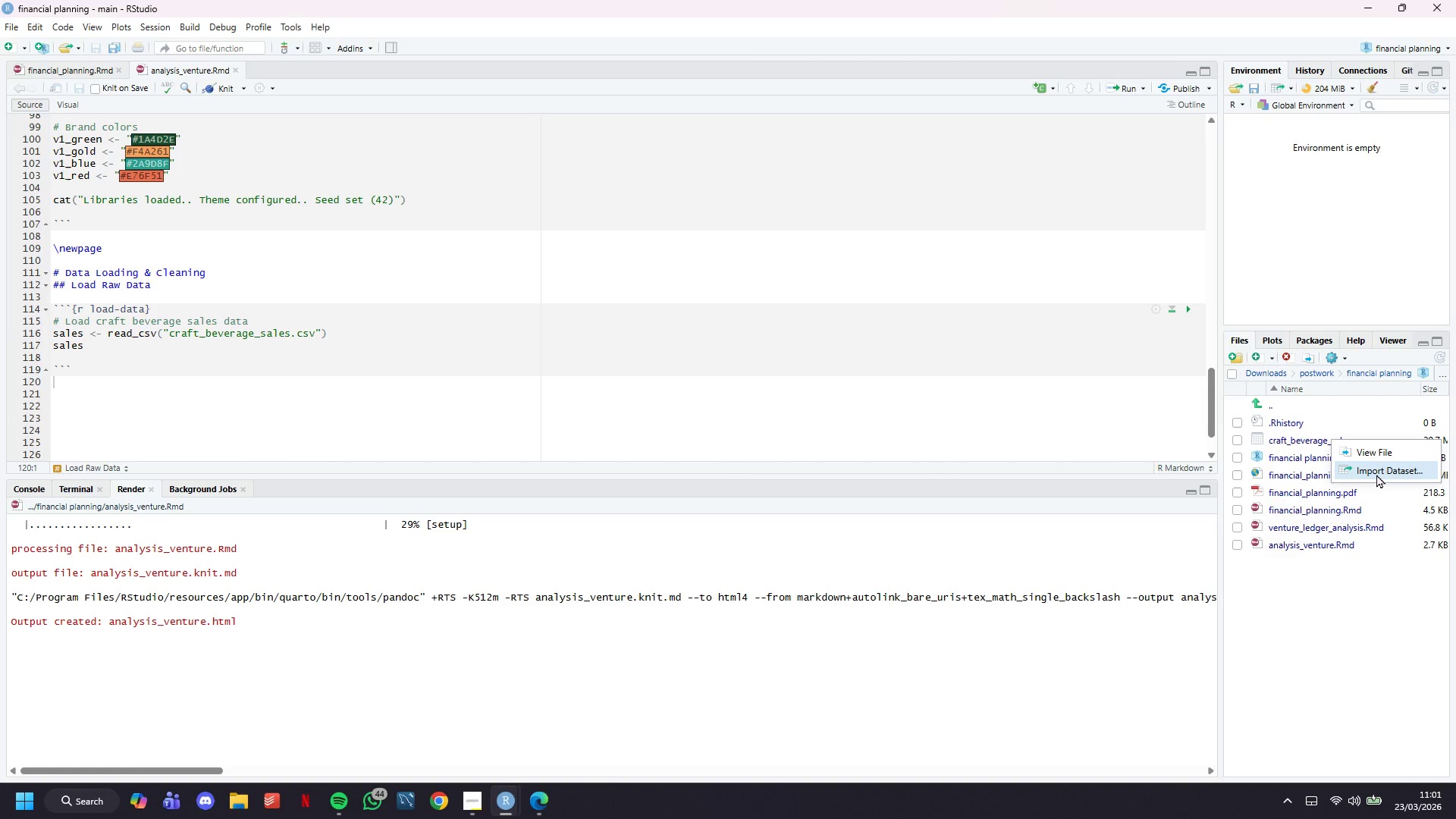 
left_click_drag(start_coordinate=[1376, 474], to_coordinate=[1375, 458])
 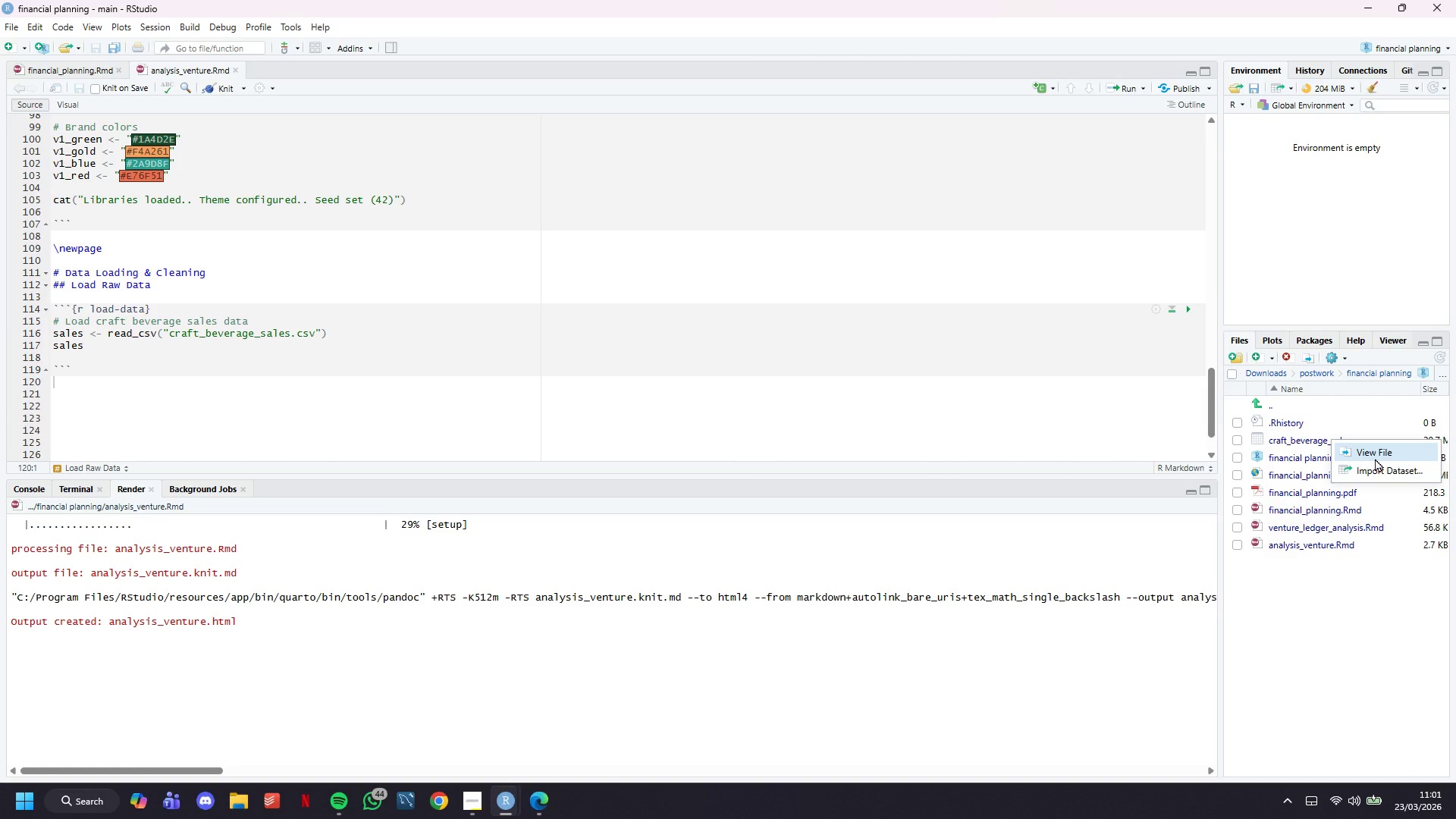 
left_click([1375, 458])
 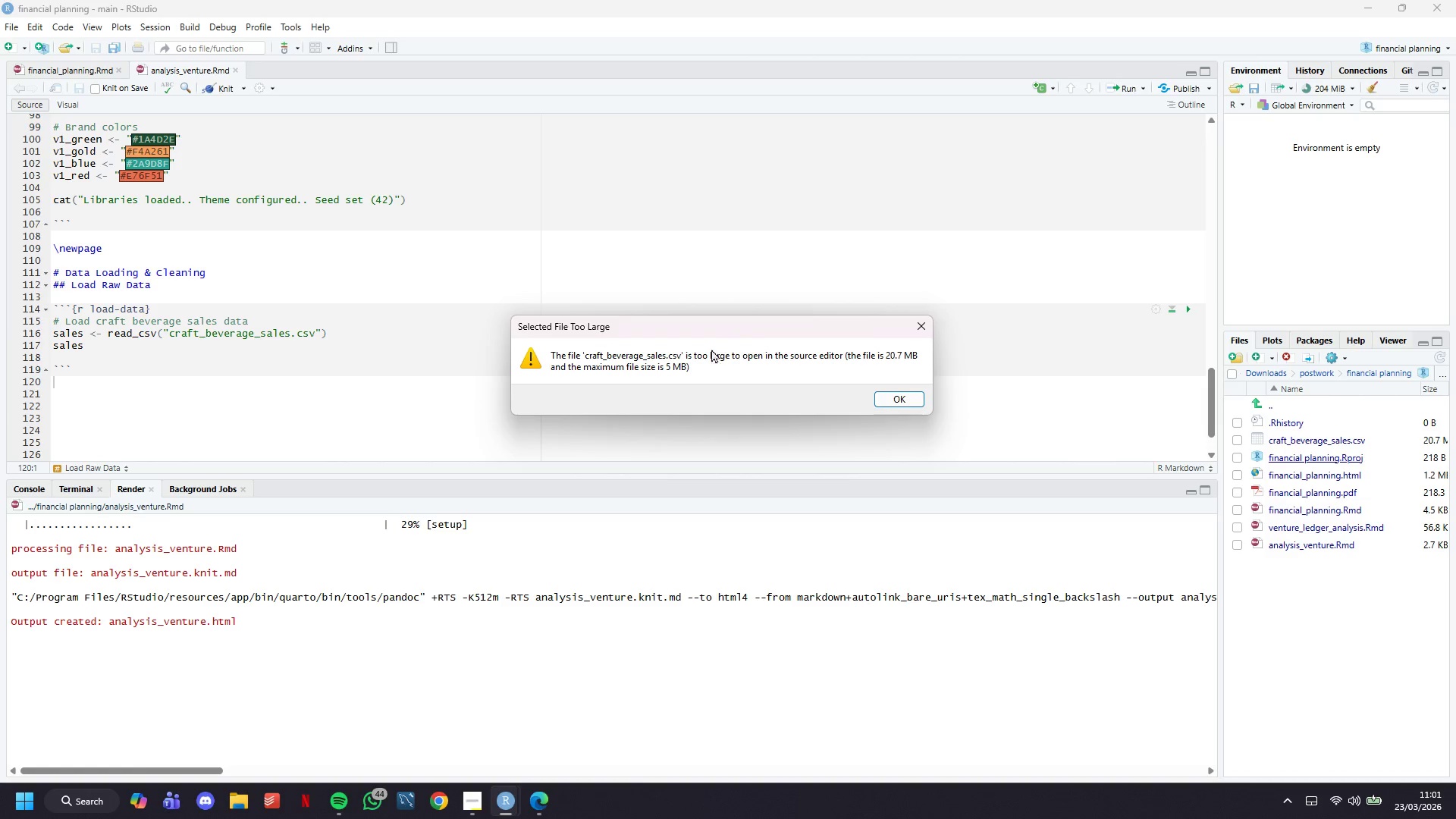 
left_click([896, 389])
 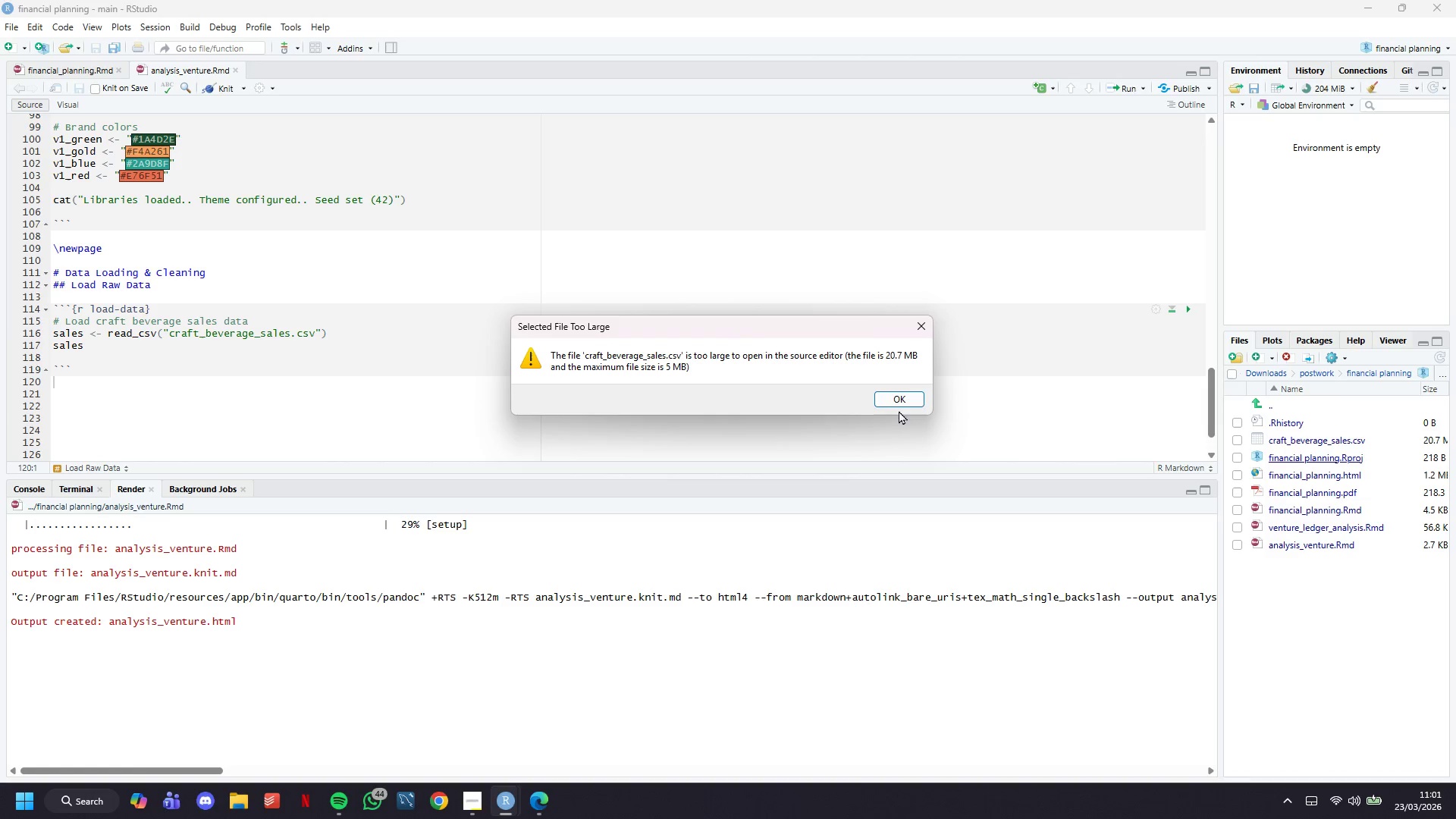 
left_click([899, 400])
 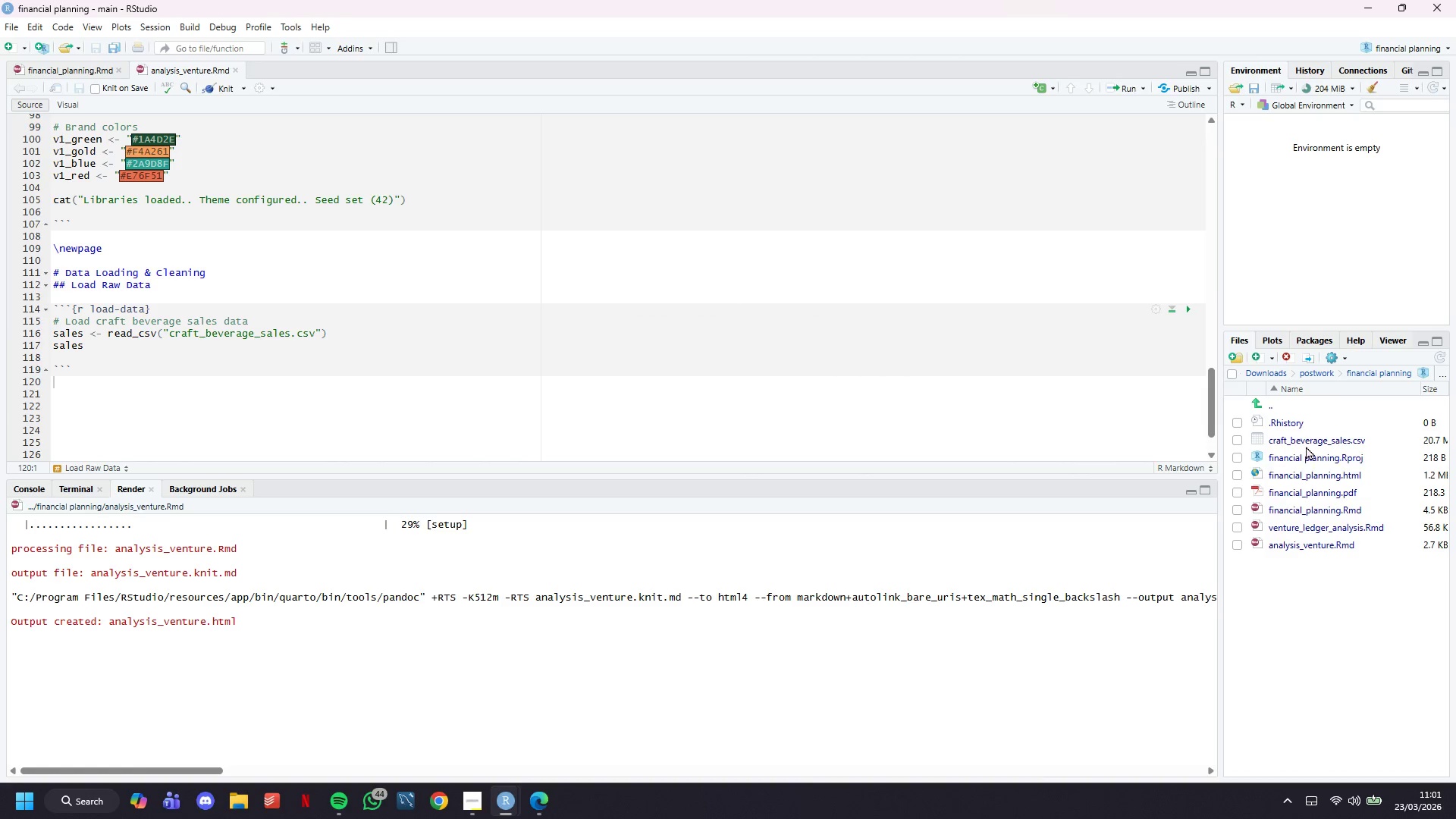 
left_click([1305, 441])
 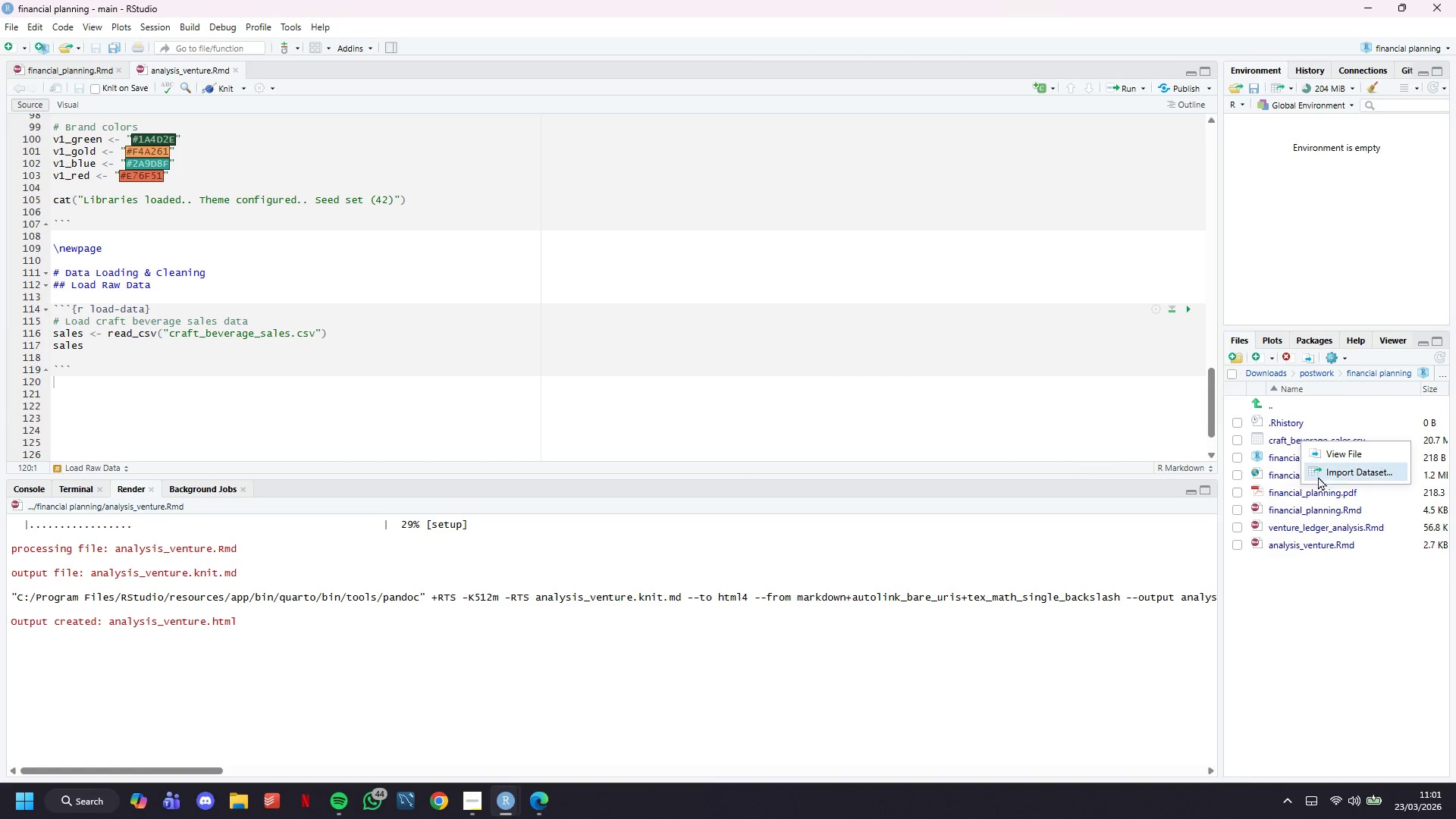 
left_click([1338, 474])
 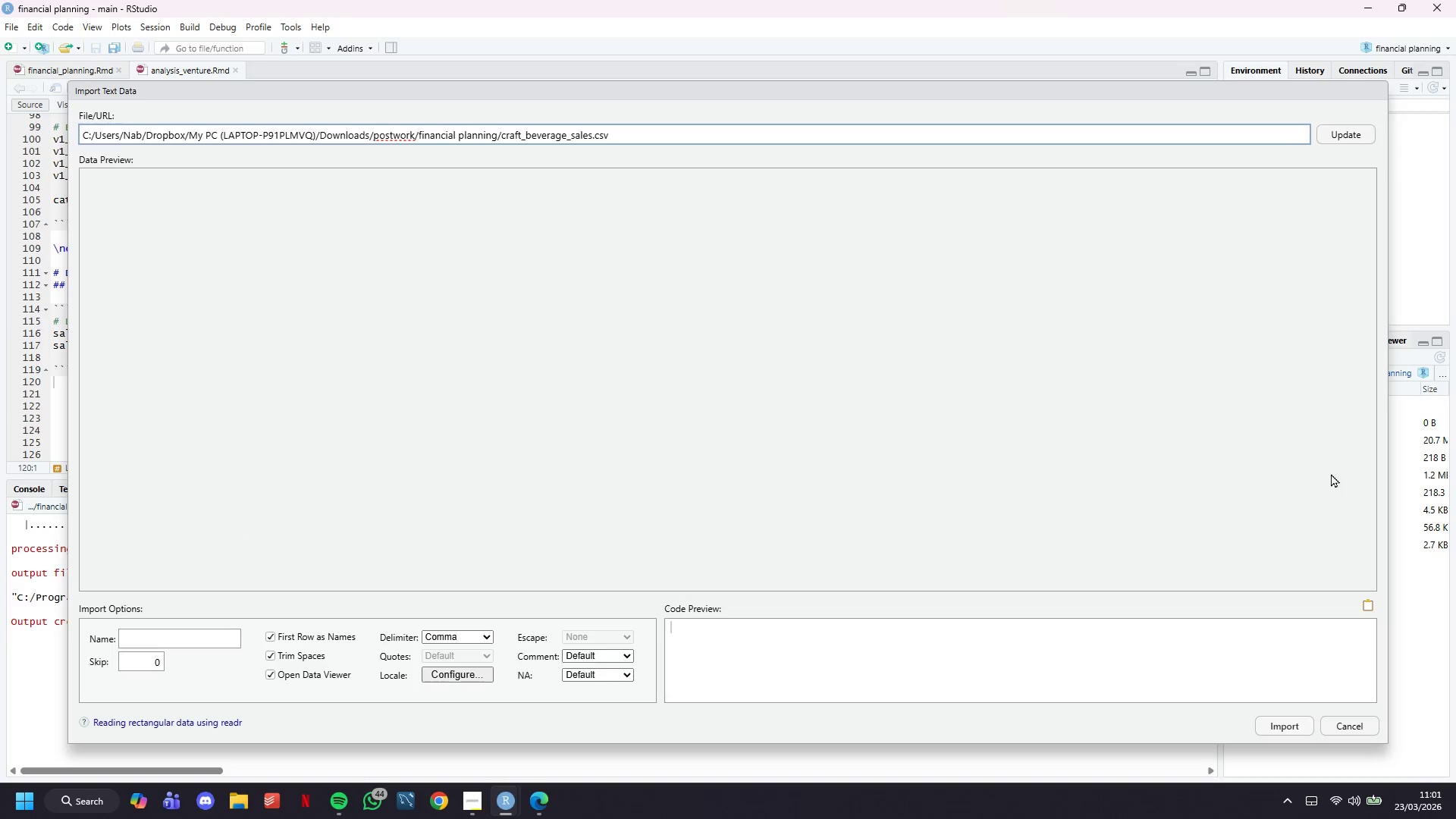 
mouse_move([1379, 288])
 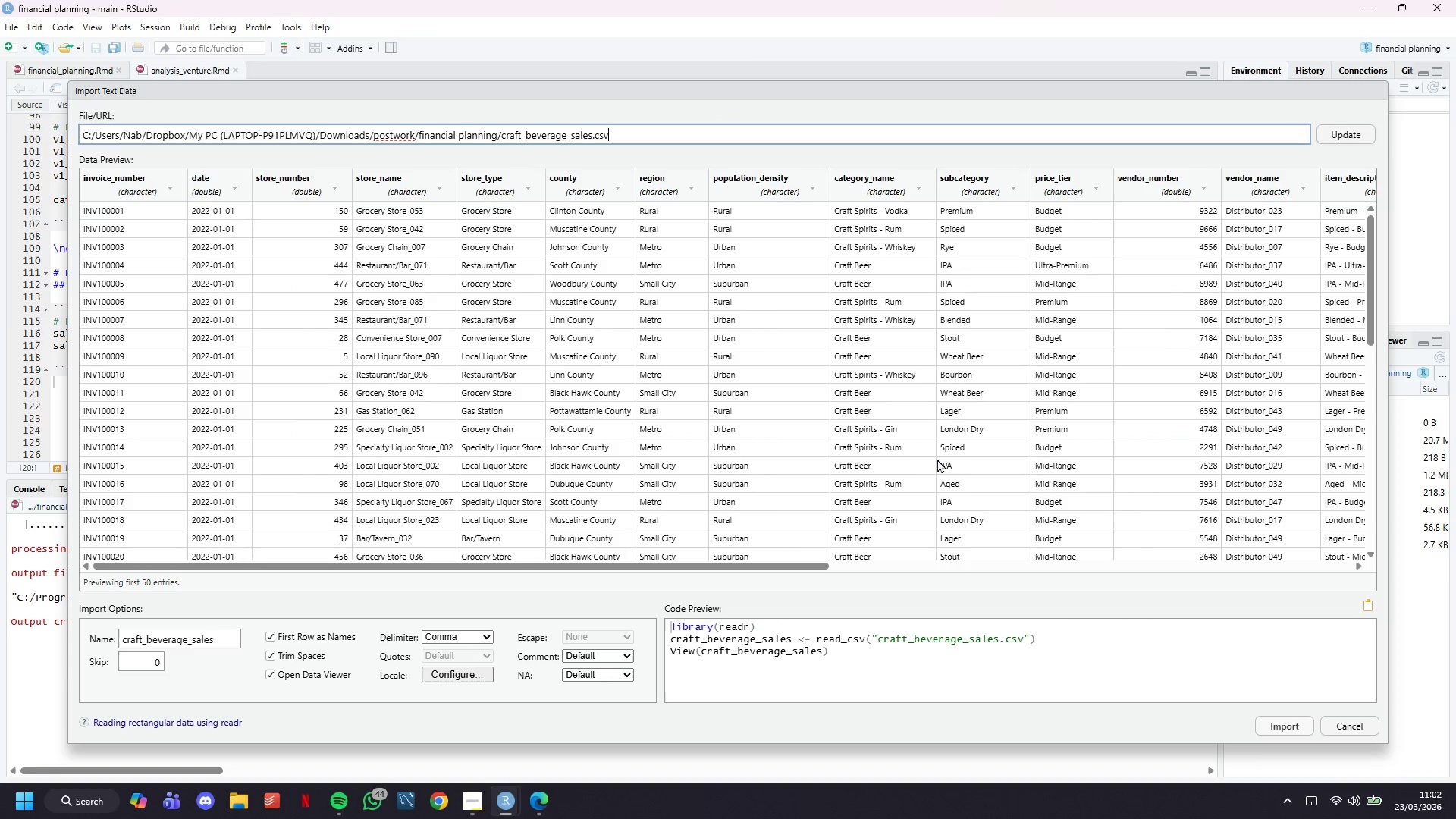 
wait(6.26)
 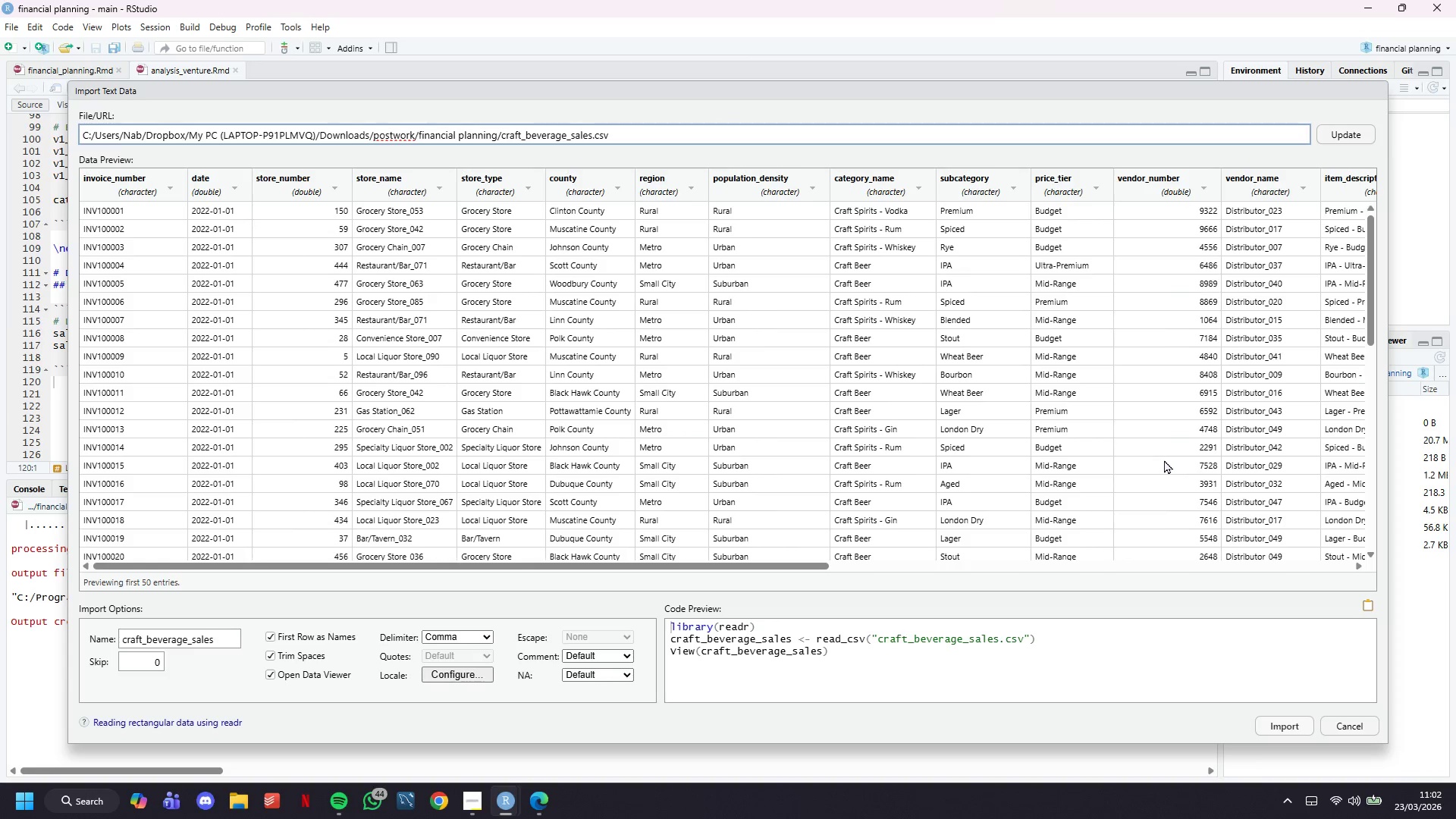 
left_click_drag(start_coordinate=[716, 563], to_coordinate=[1245, 584])
 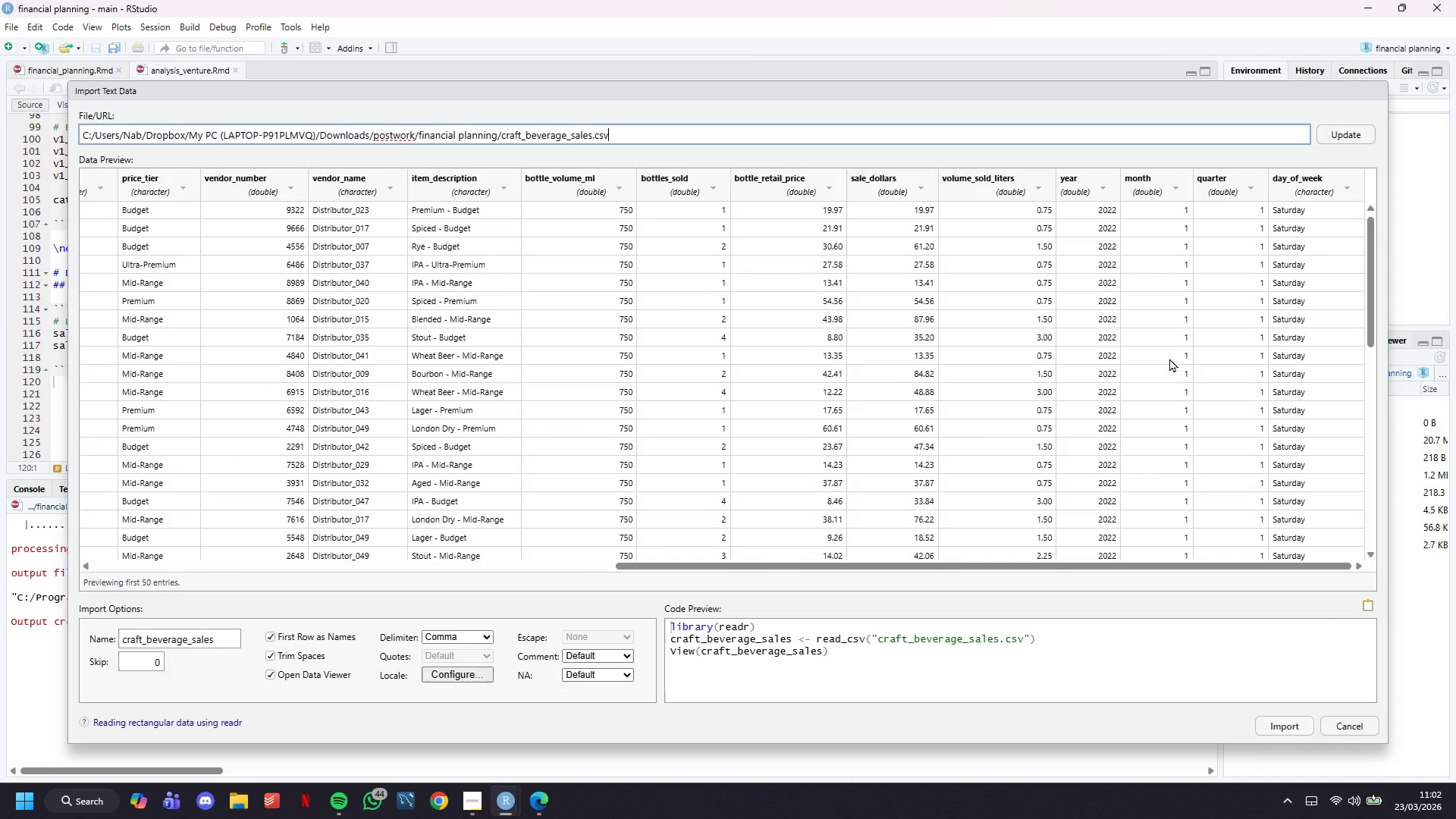 
scroll: coordinate [1169, 358], scroll_direction: down, amount: 1.0
 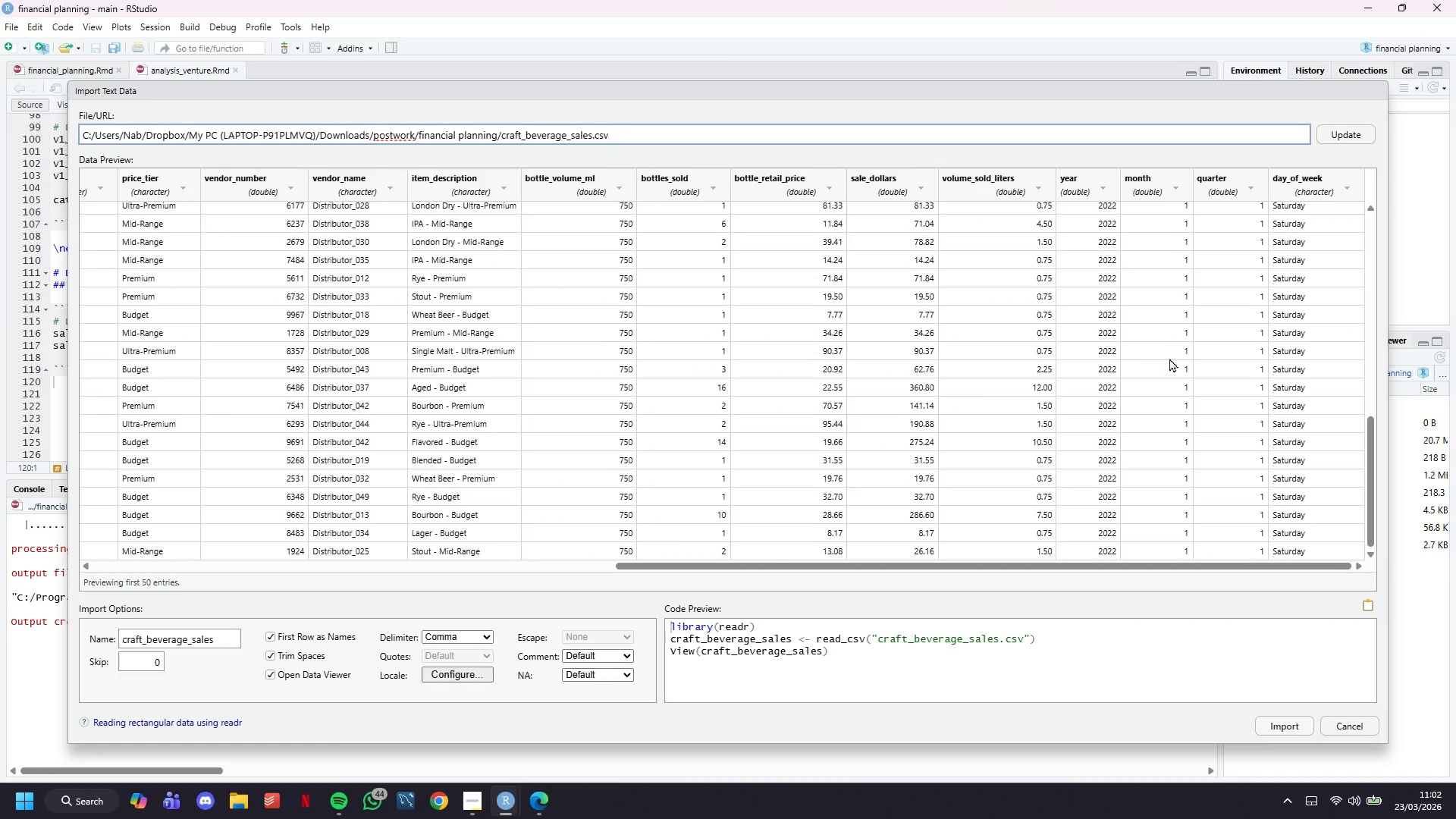 
left_click_drag(start_coordinate=[1130, 561], to_coordinate=[604, 556])
 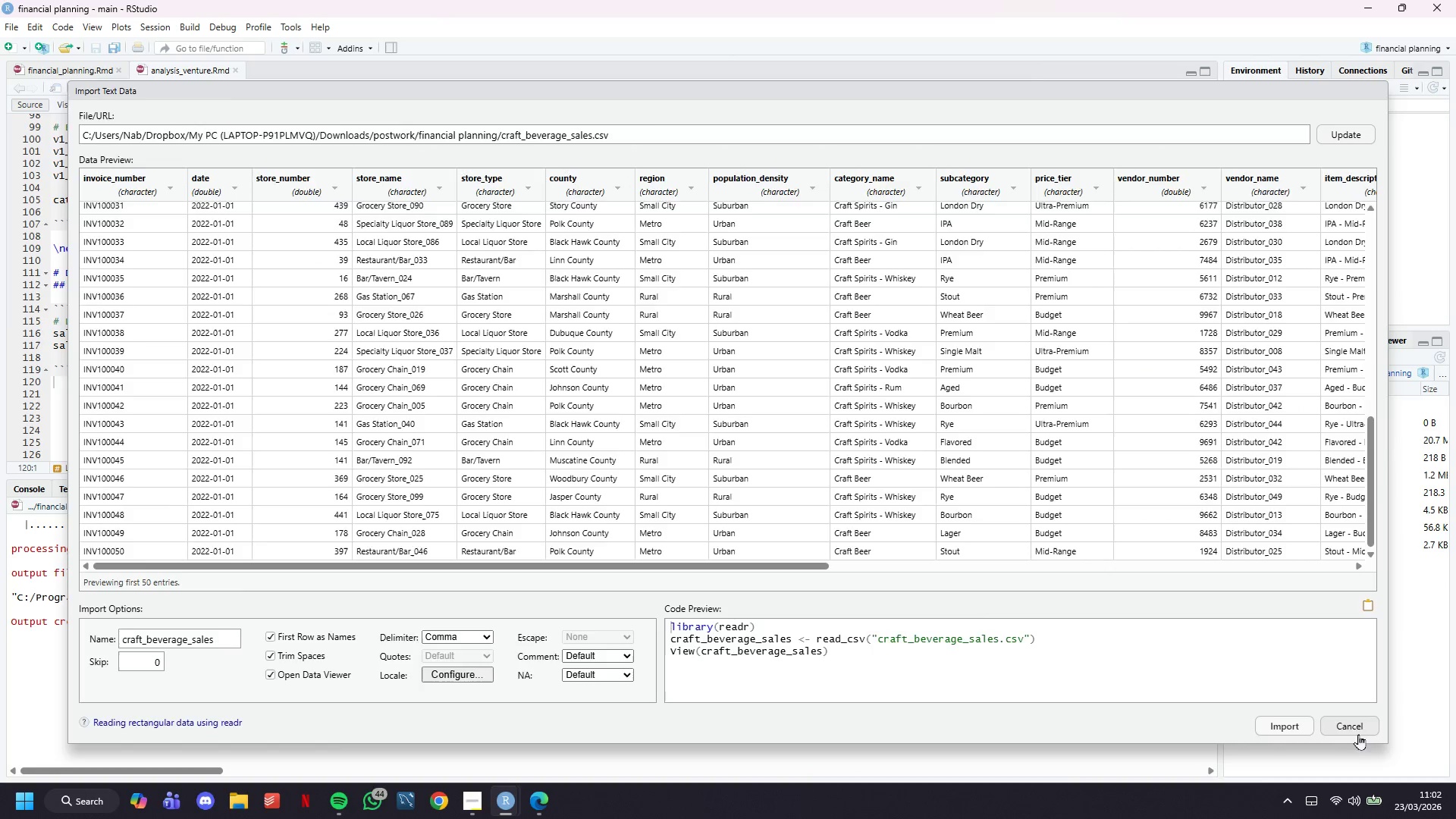 
scroll: coordinate [481, 362], scroll_direction: down, amount: 4.0
 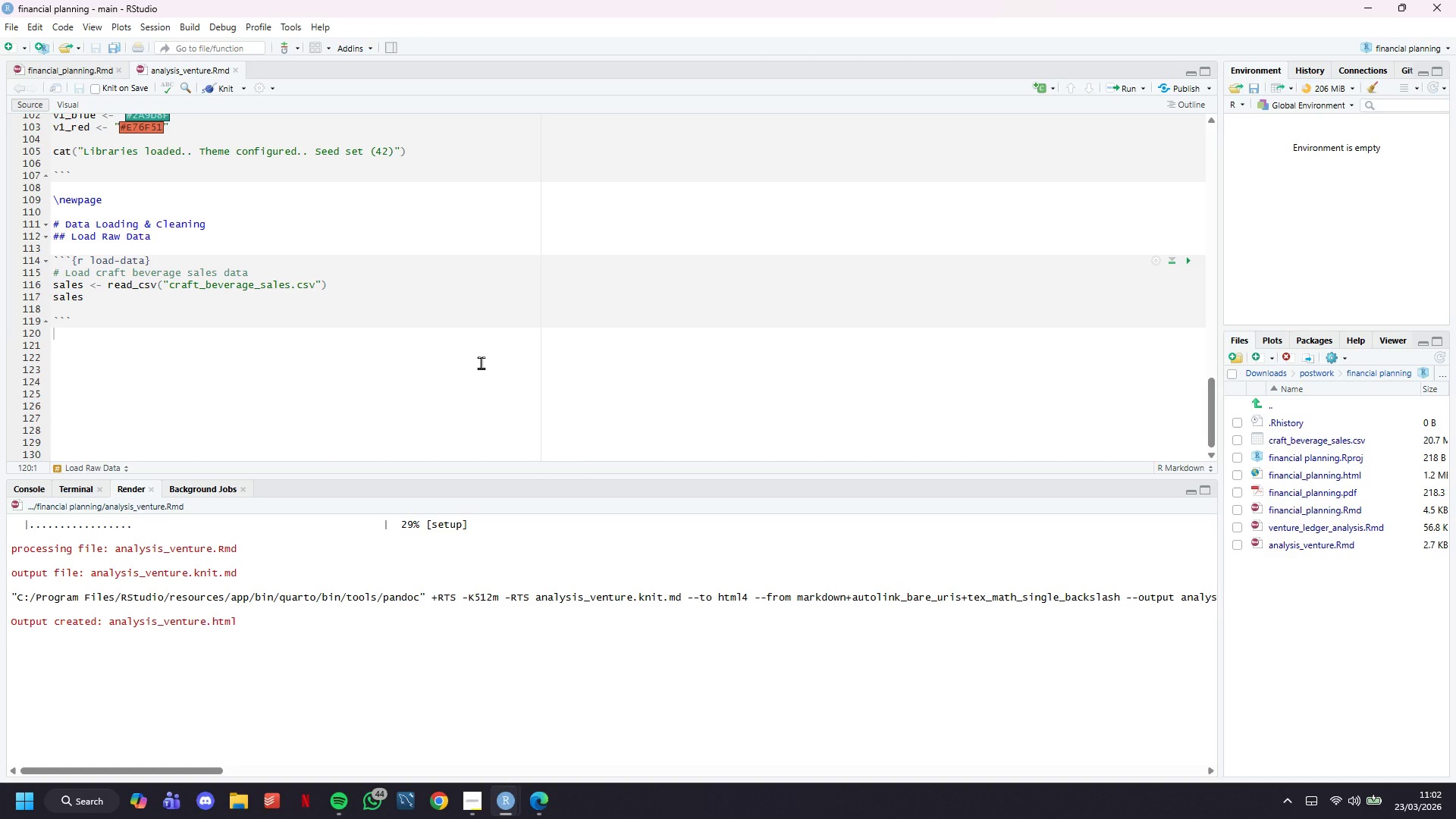 
key(ArrowUp)
 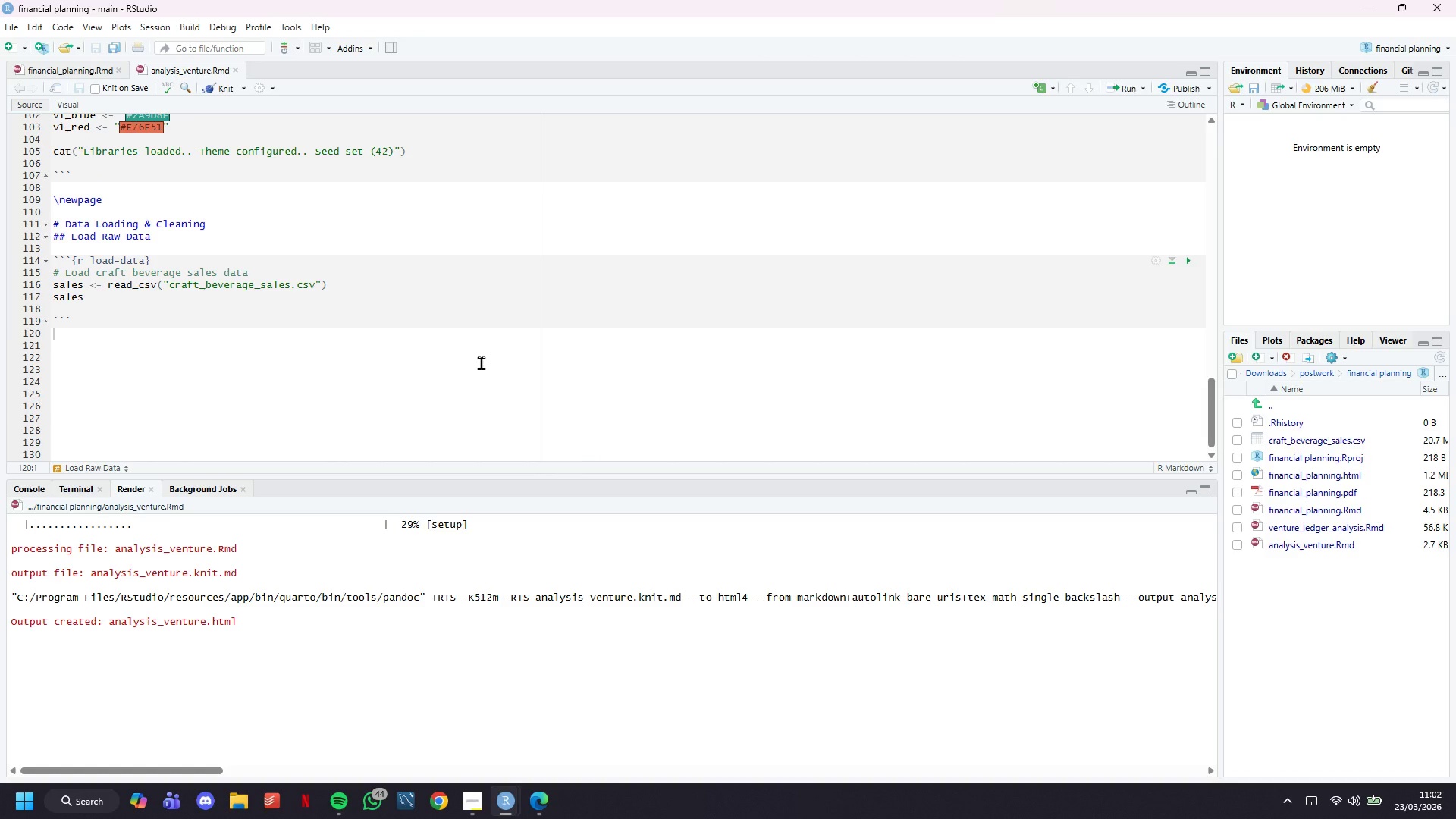 
key(ArrowUp)
 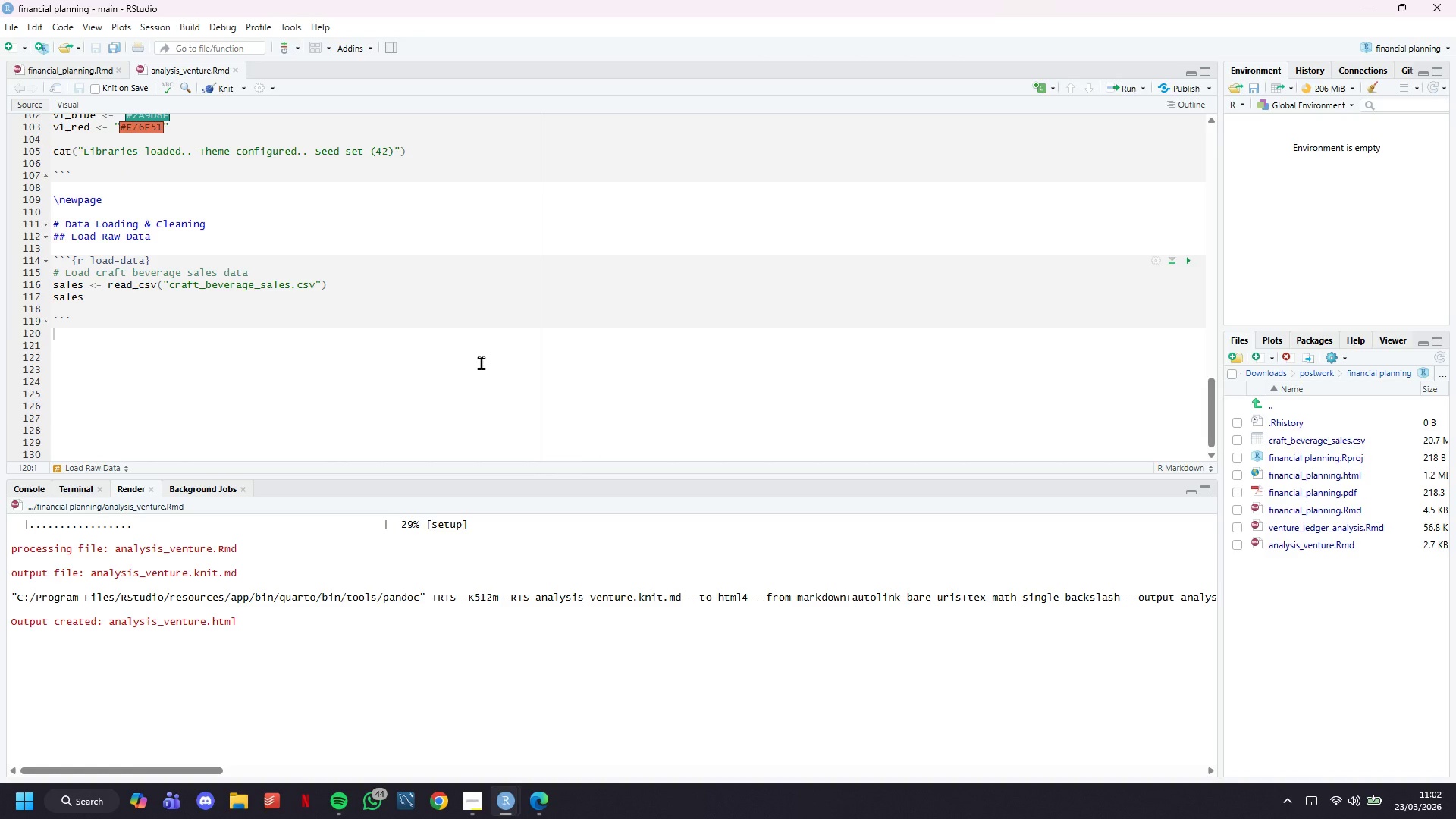 
key(ArrowUp)
 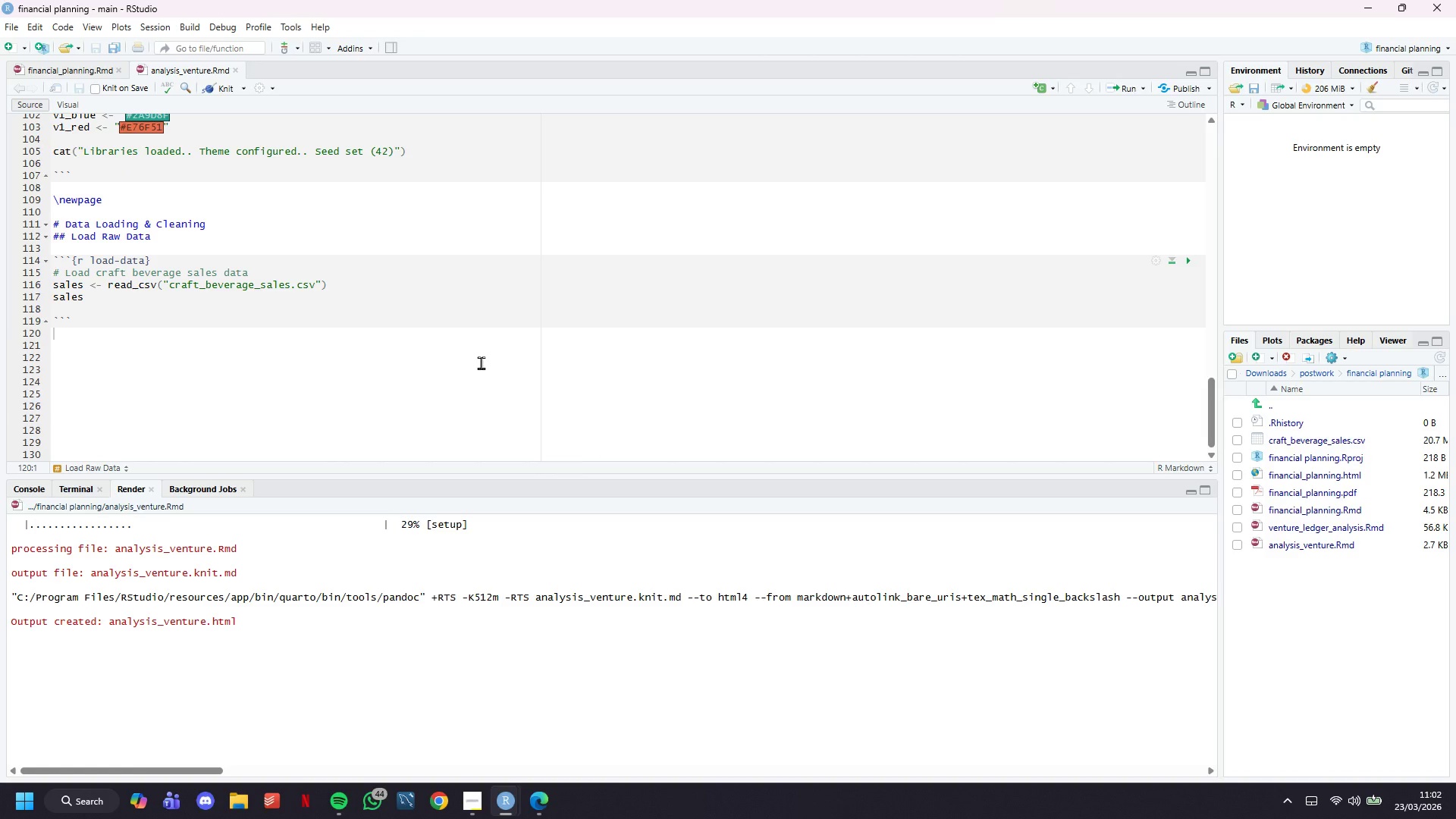 
key(ArrowUp)
 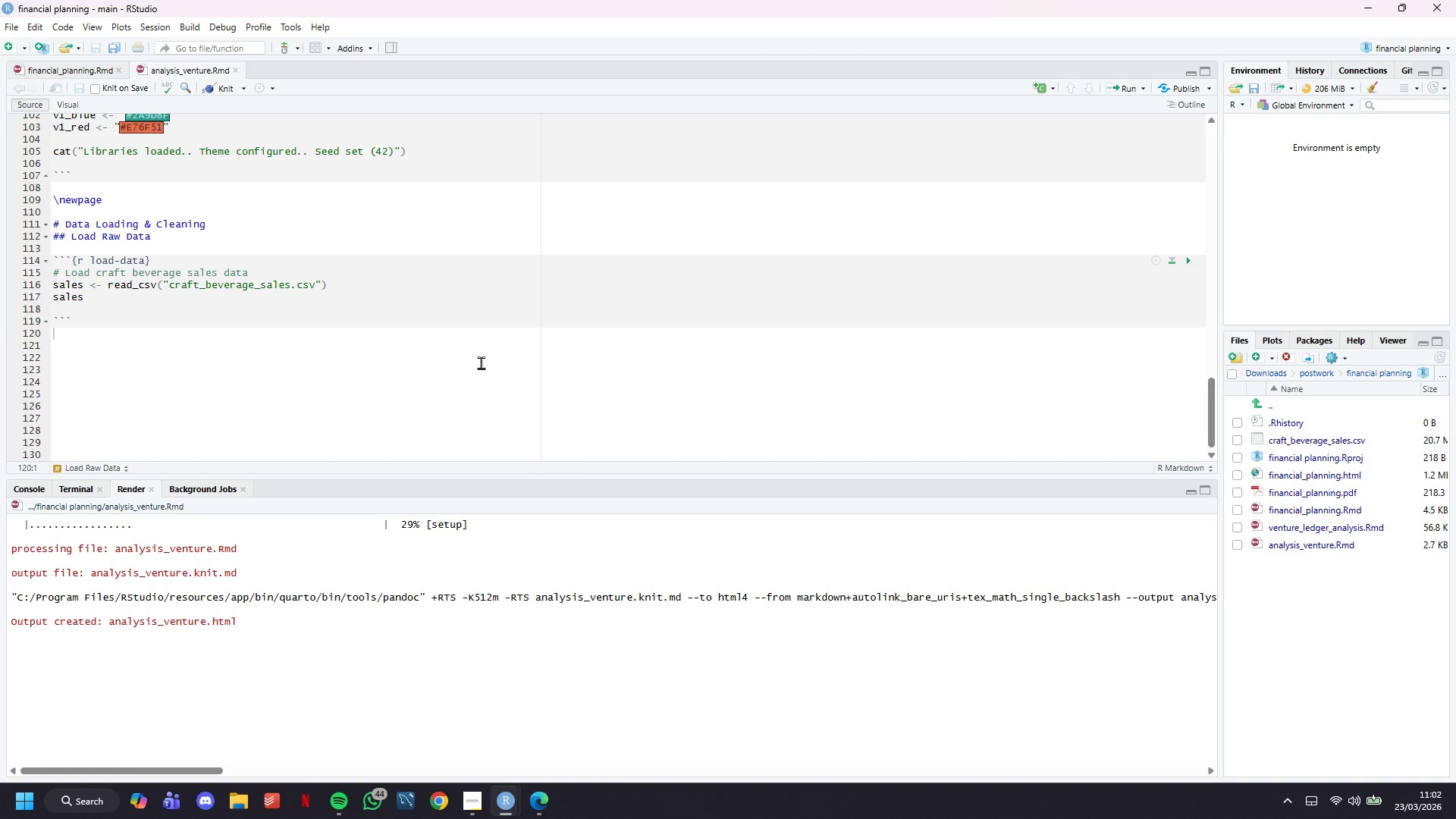 
key(ArrowUp)
 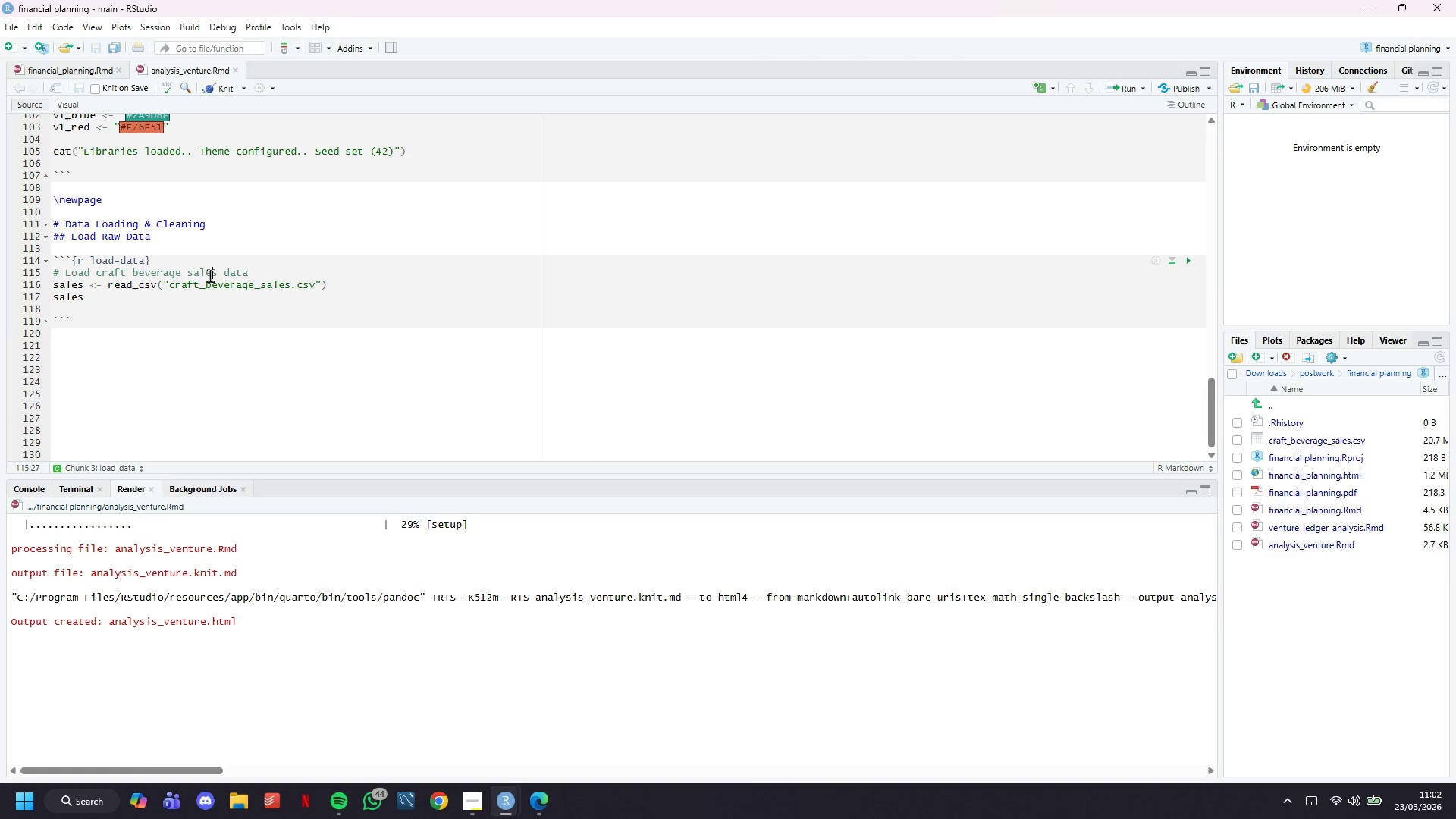 
double_click([204, 297])
 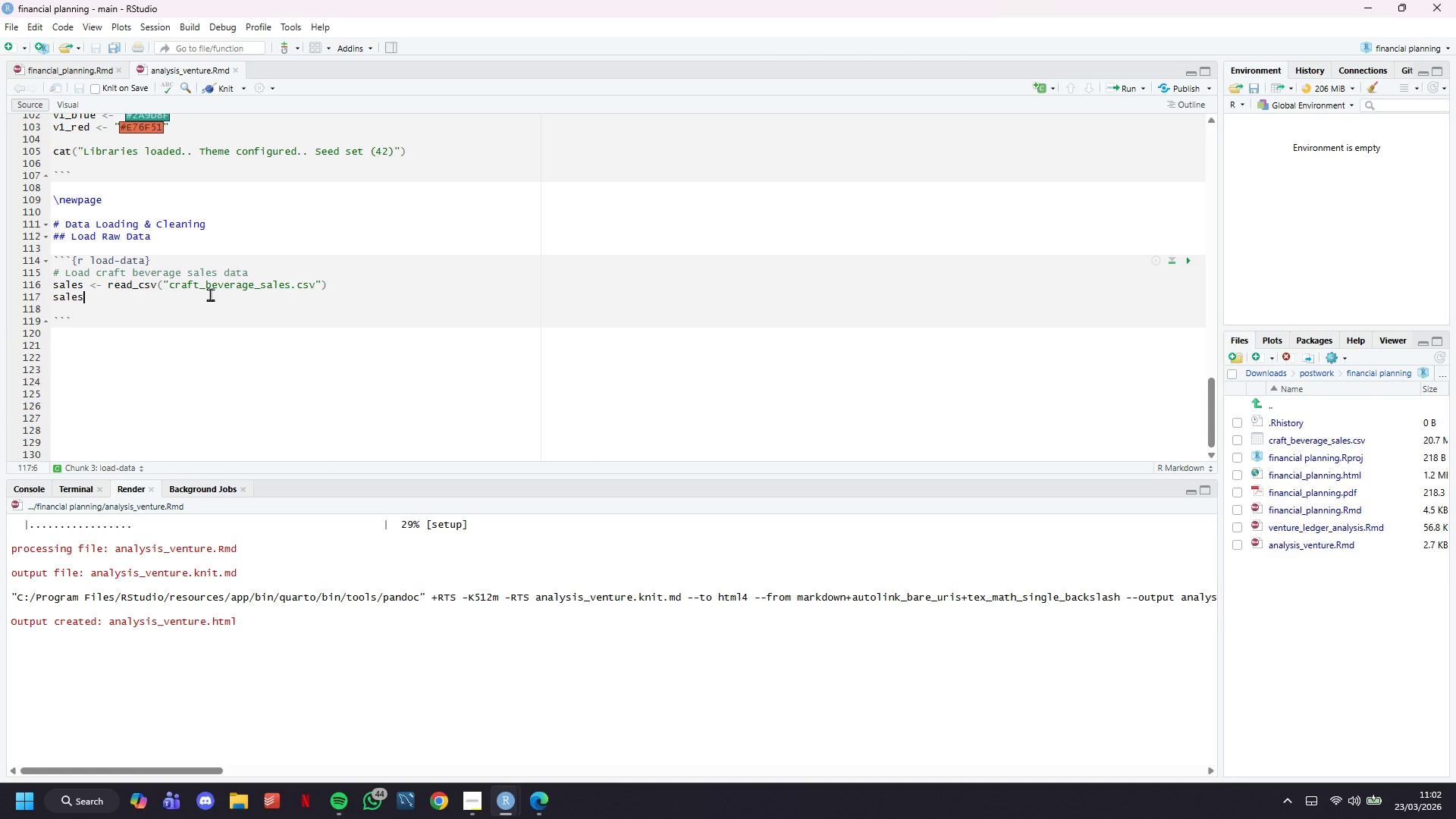 
key(Backspace)
 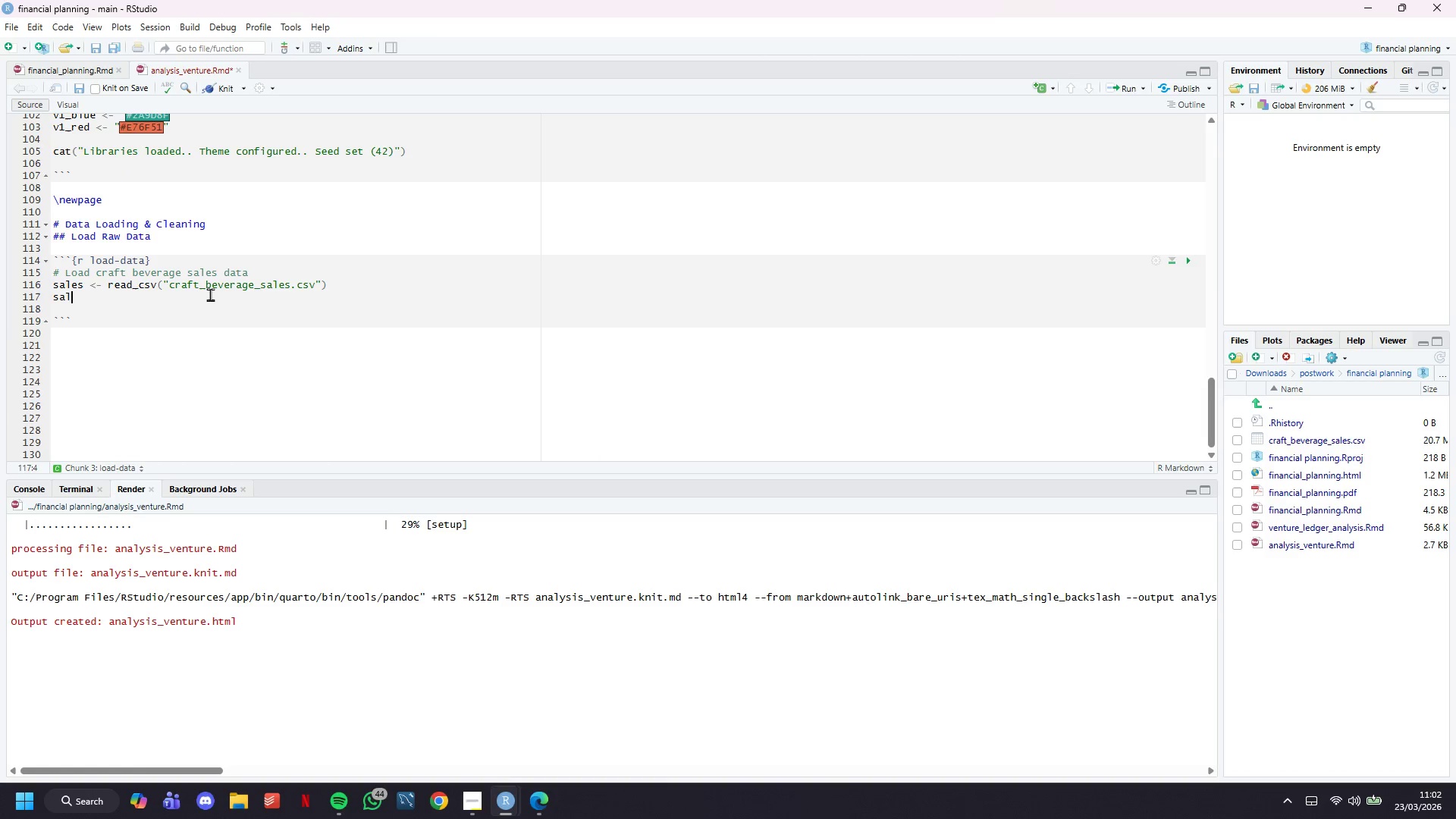 
key(Backspace)
 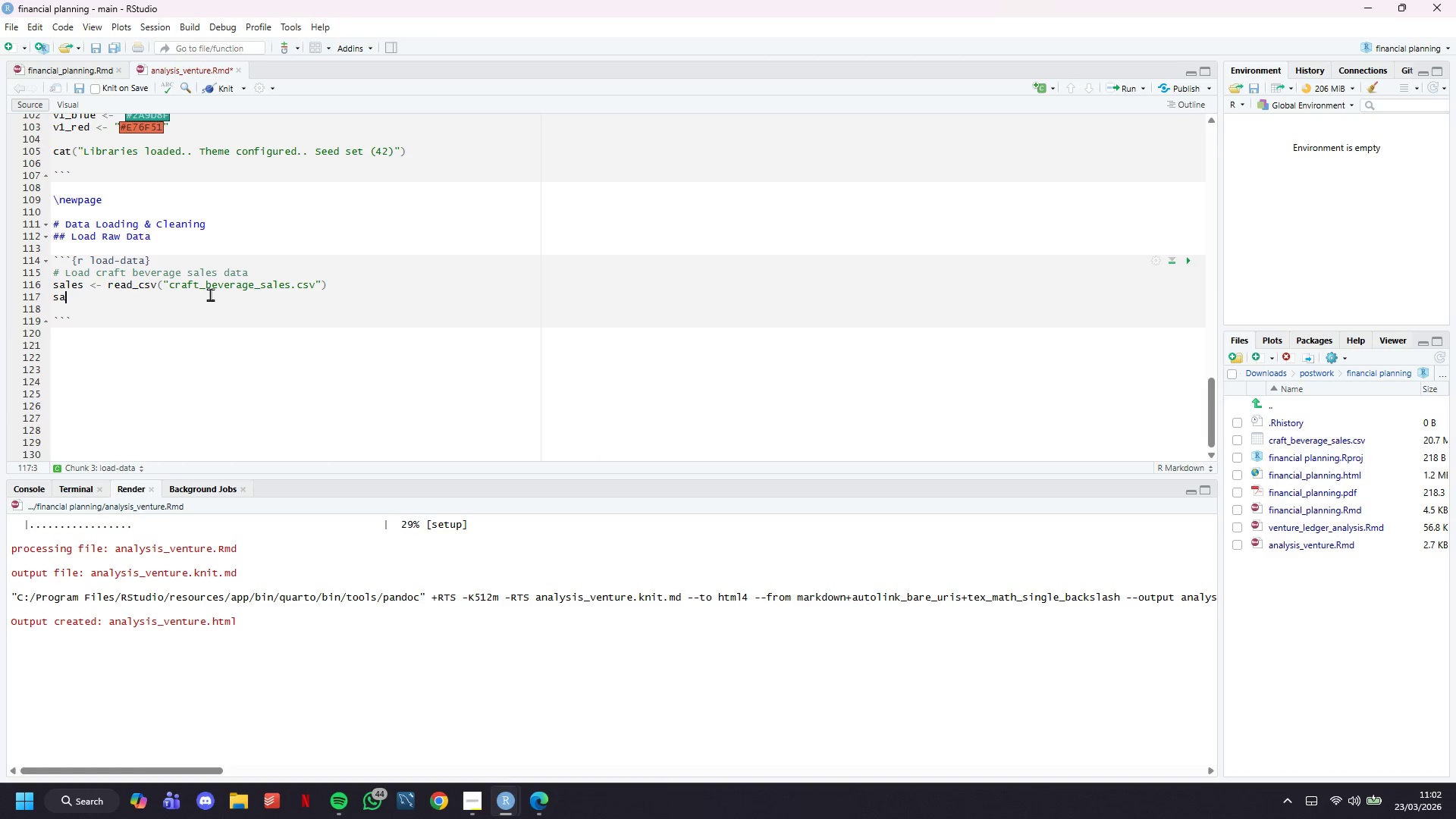 
key(Backspace)
 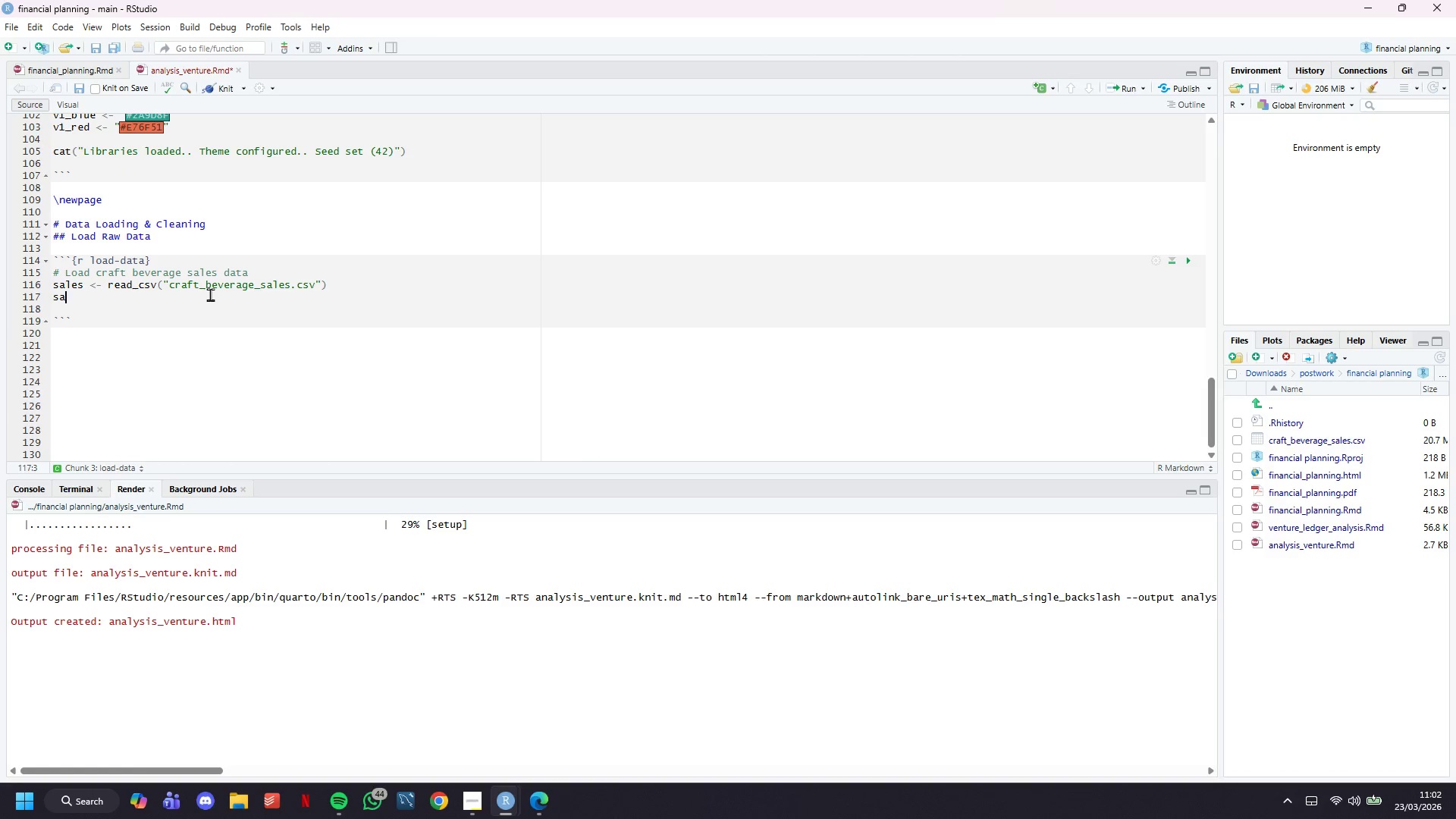 
key(Backspace)
 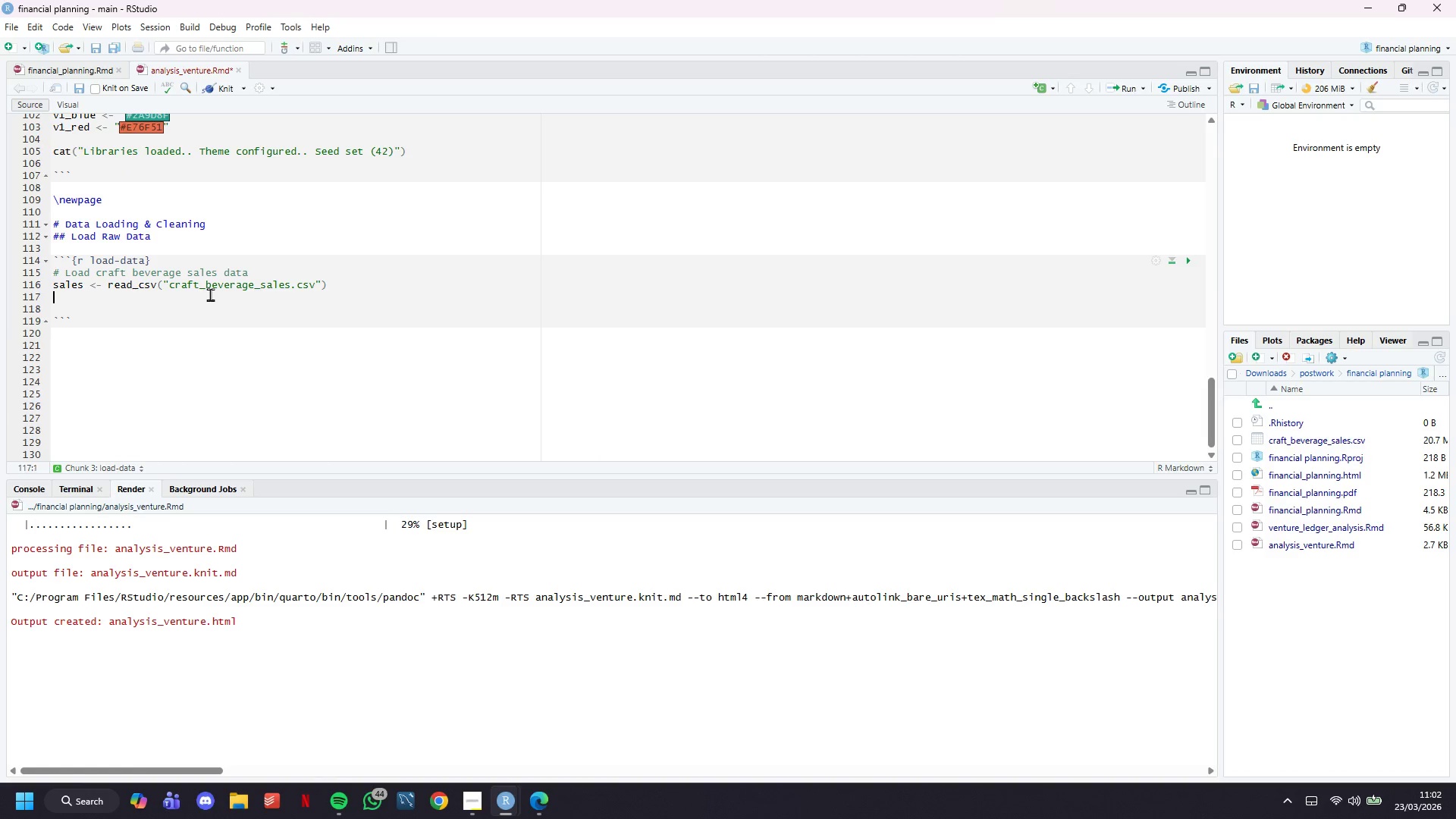 
key(Backspace)
 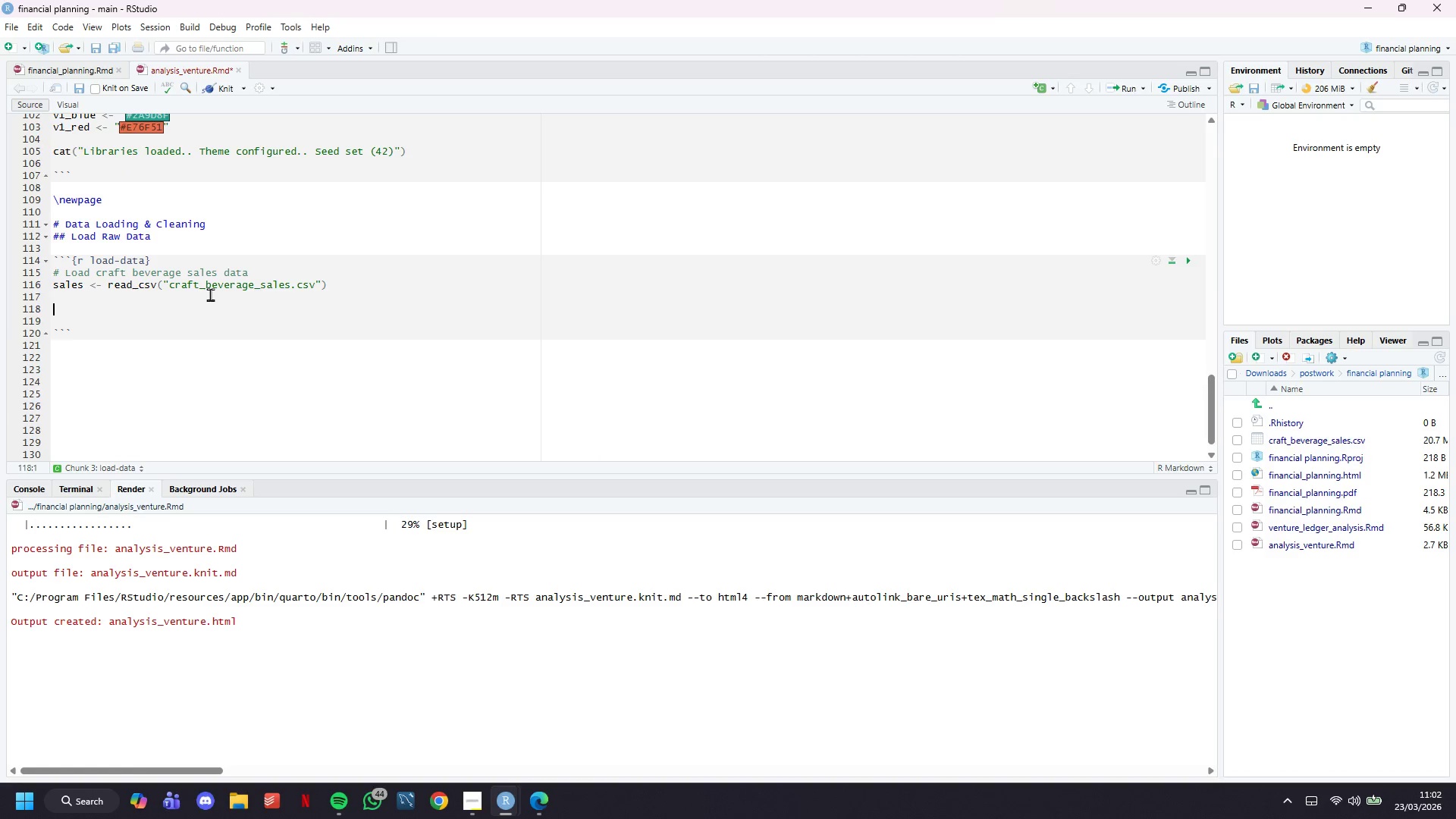 
key(Enter)
 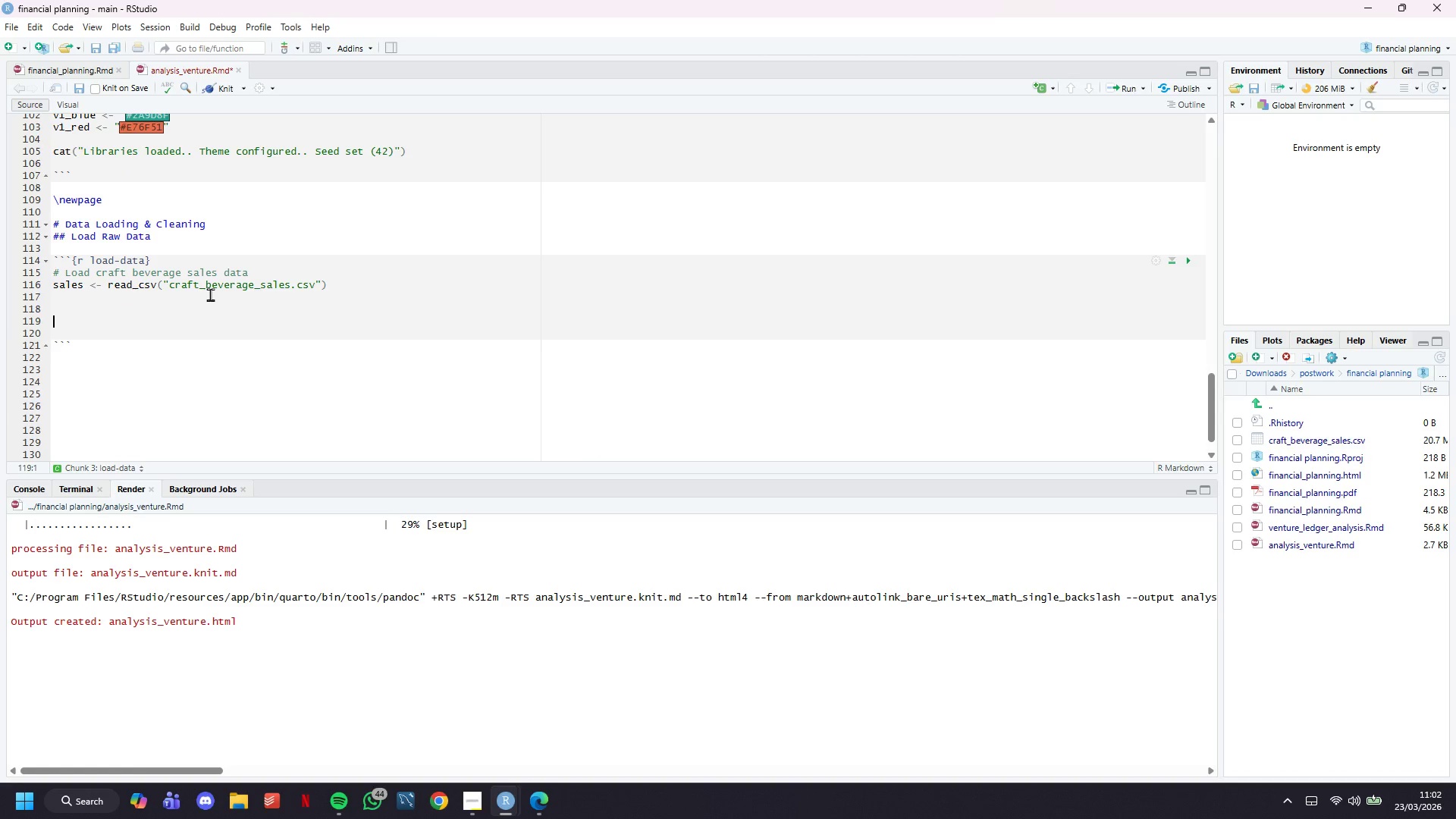 
key(Enter)
 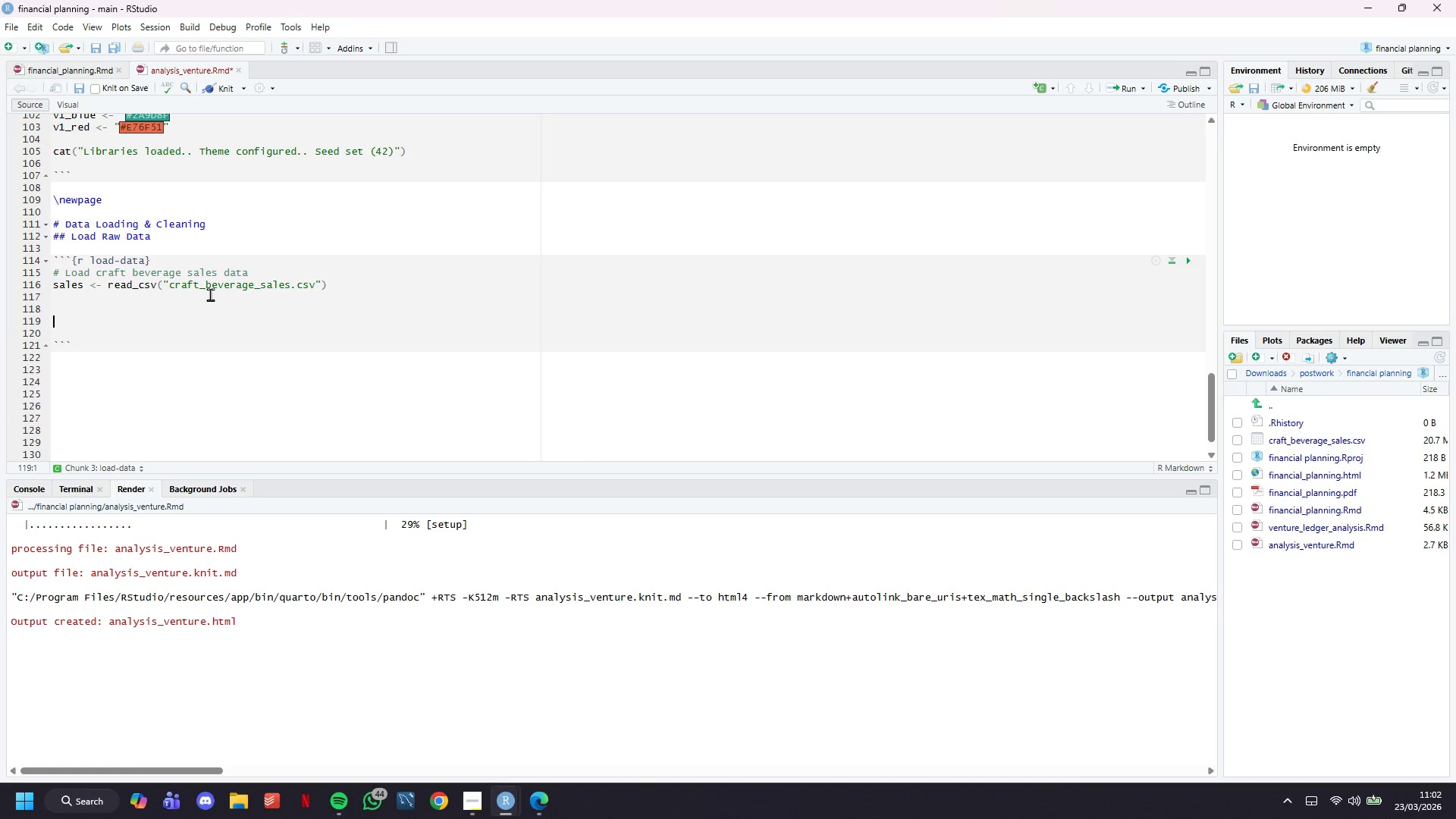 
type(cat(sprintf(" Loaded )
key(Backspace)
type(: $)
key(Backspace)
type(%s transactions)
 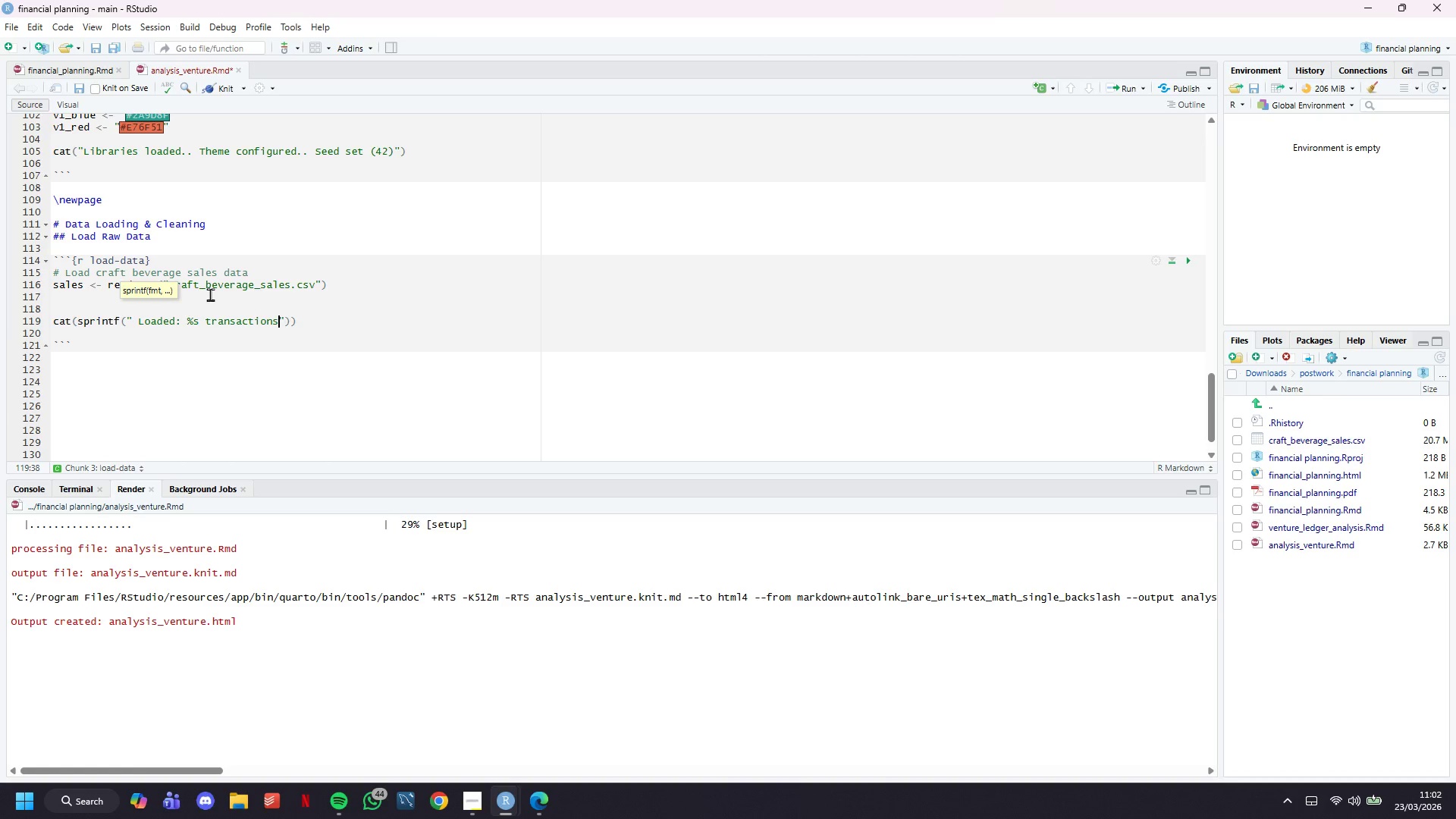 
key(ArrowRight)
 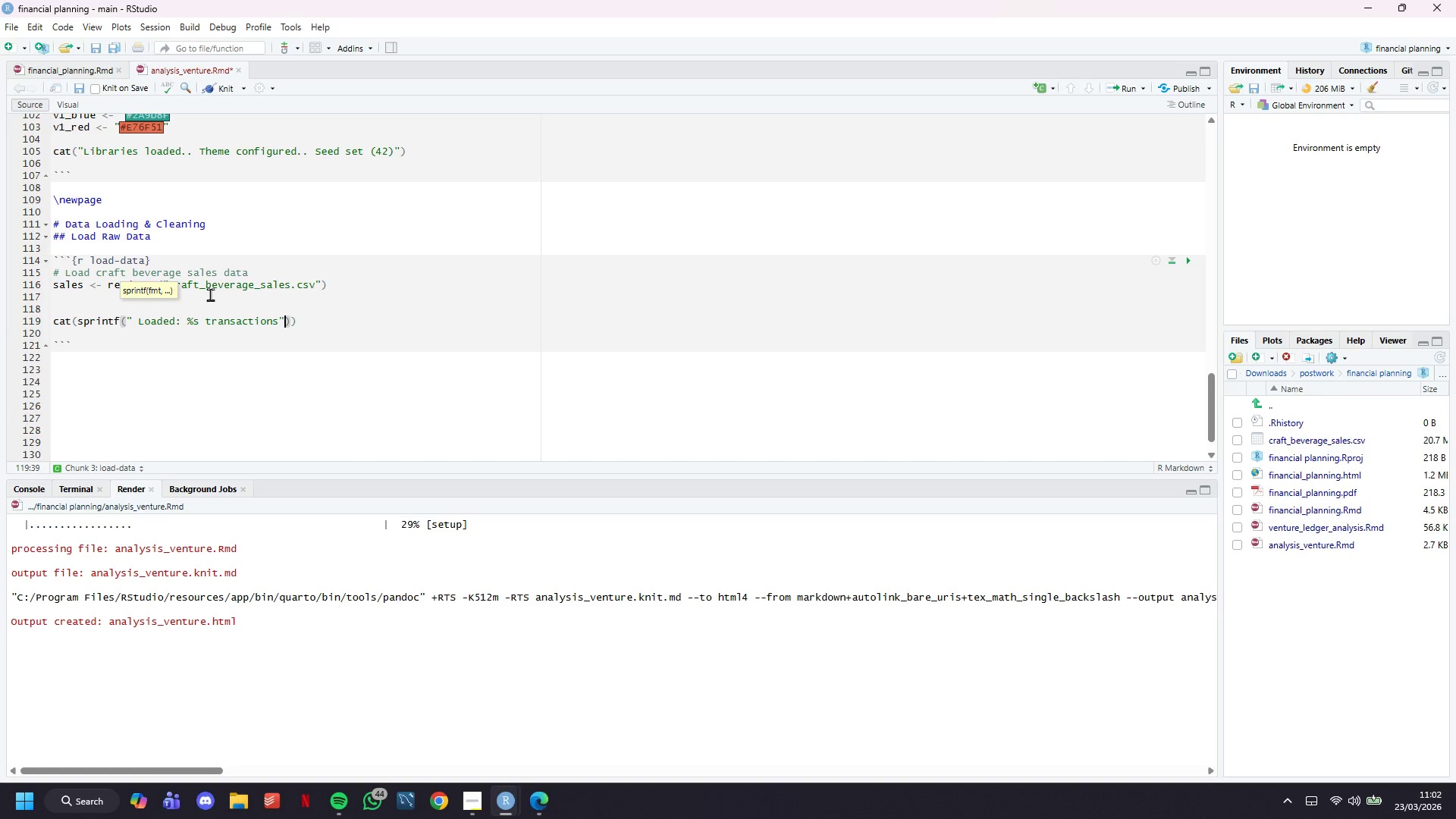 
type(, format(nrow(sales)
 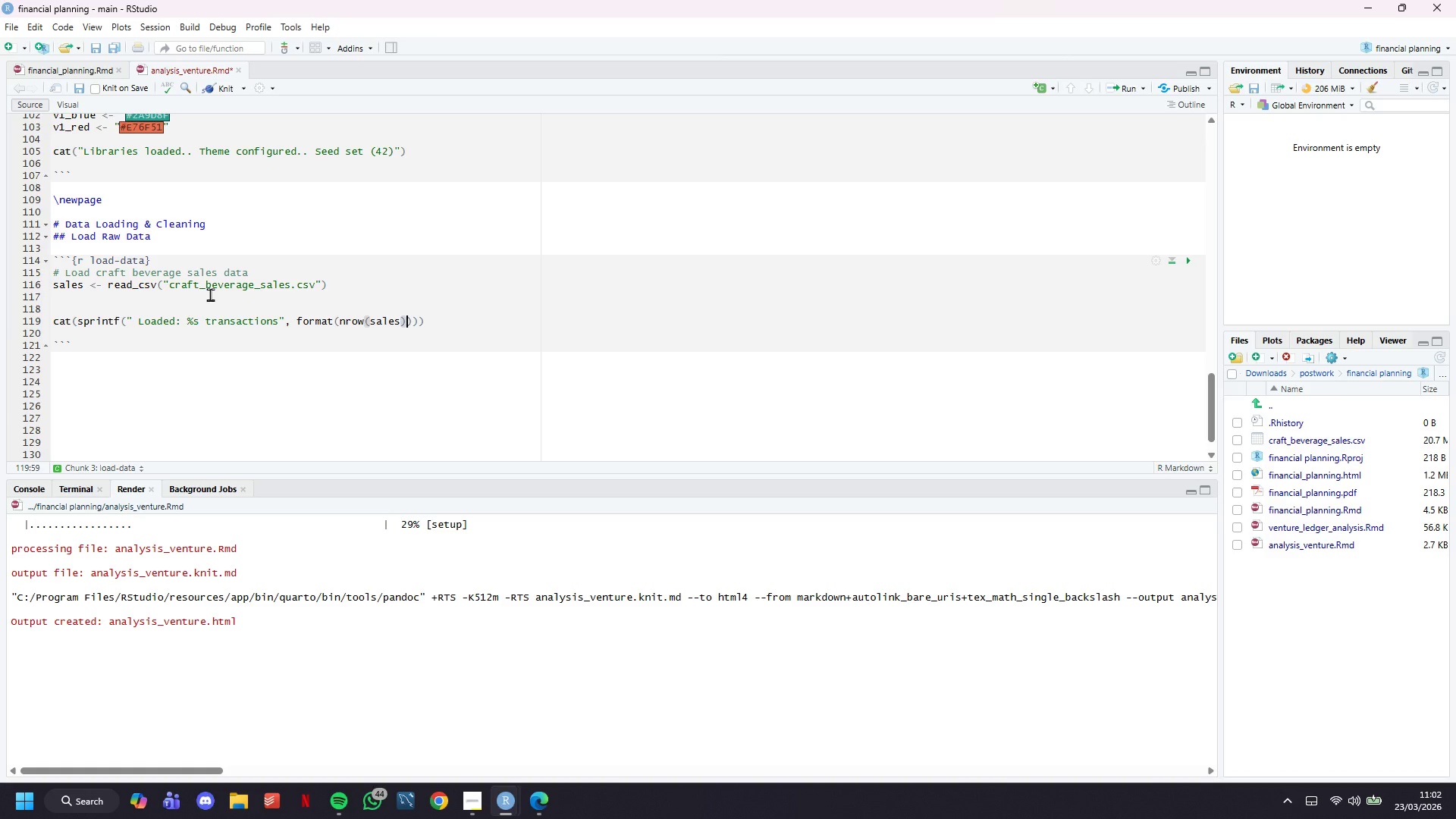 
 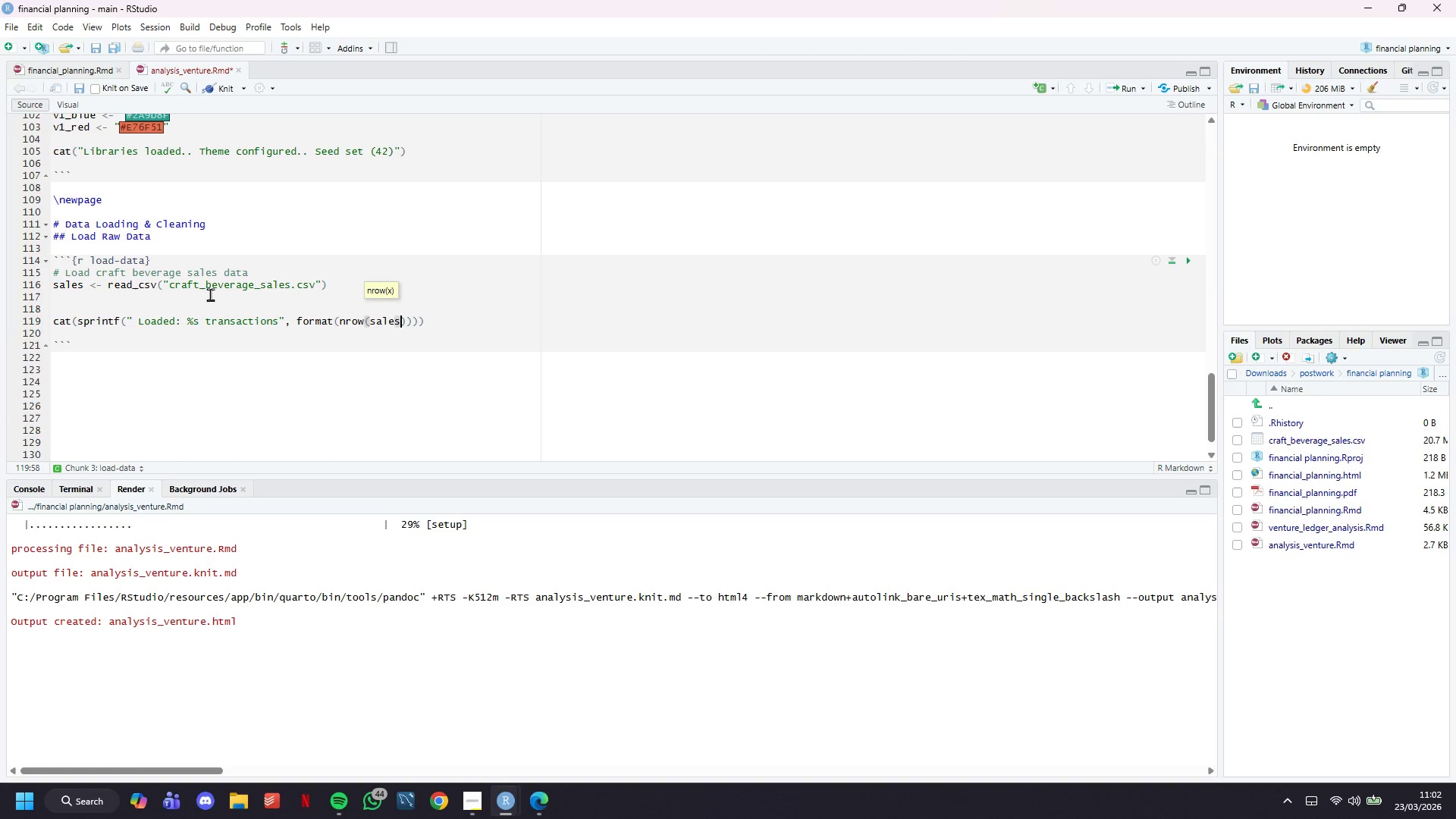 
key(ArrowRight)
 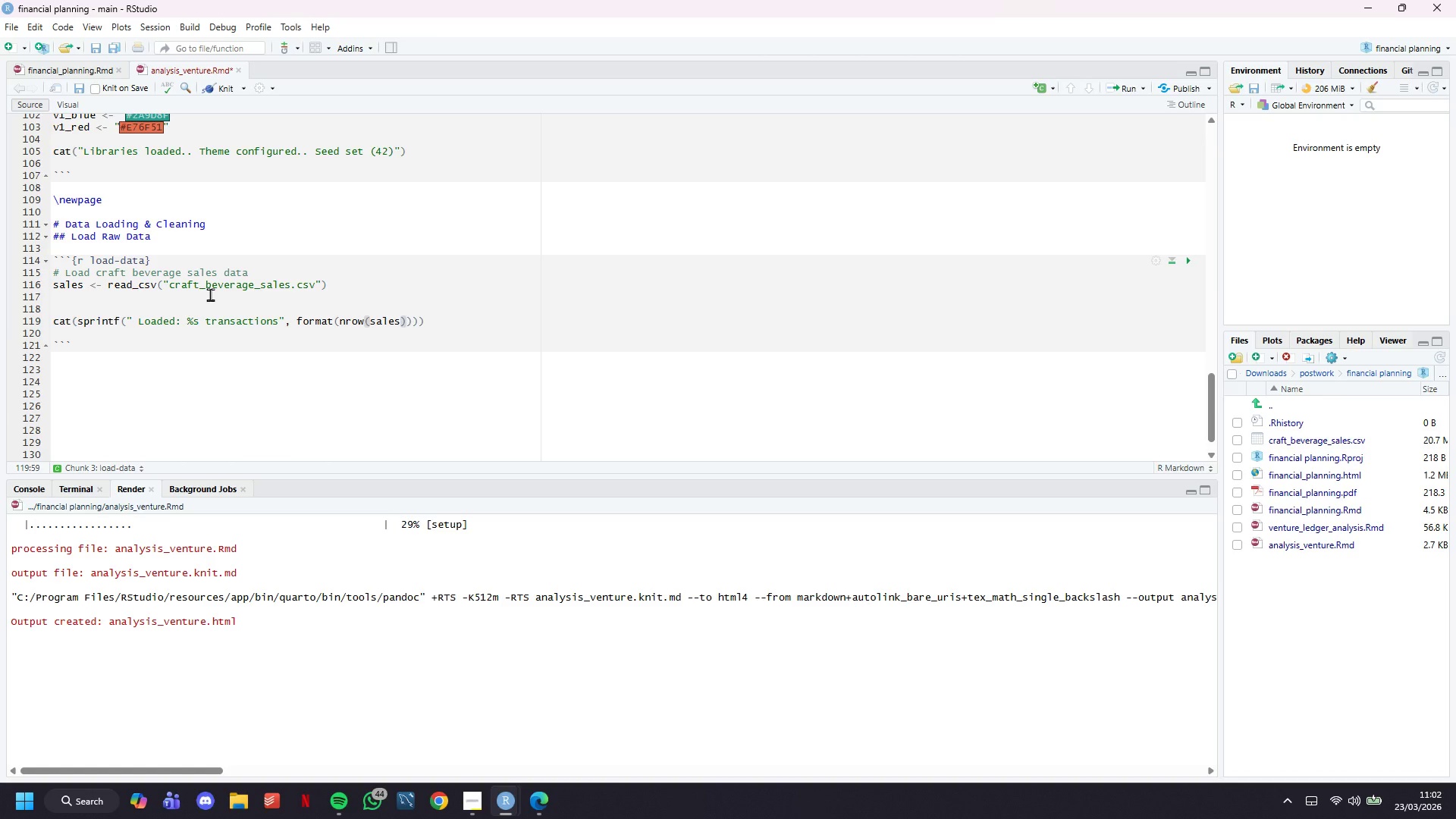 
type(, bog)
key(Backspace)
key(Backspace)
type(ig.mark = ",)
 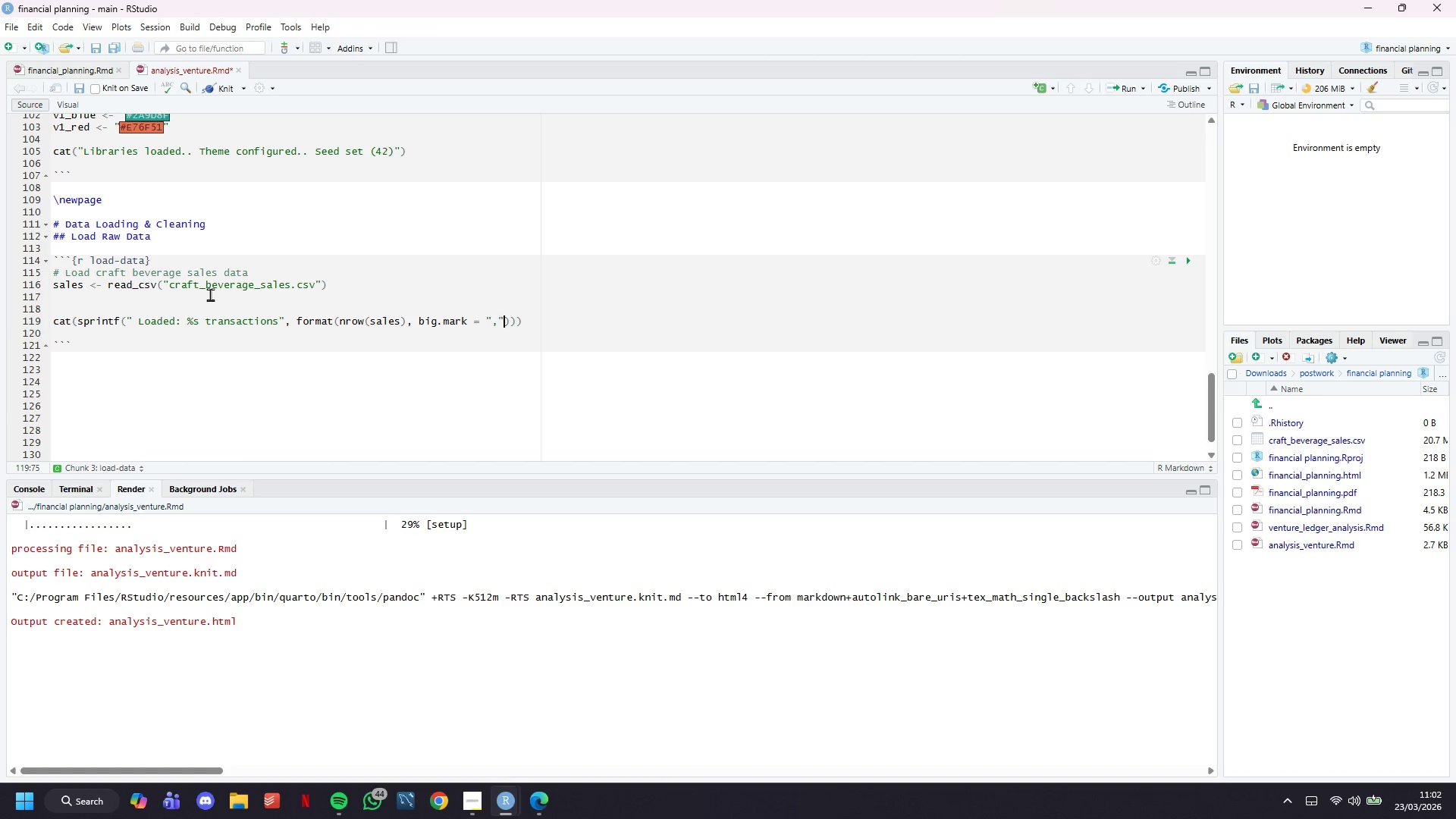 
key(ArrowRight)
 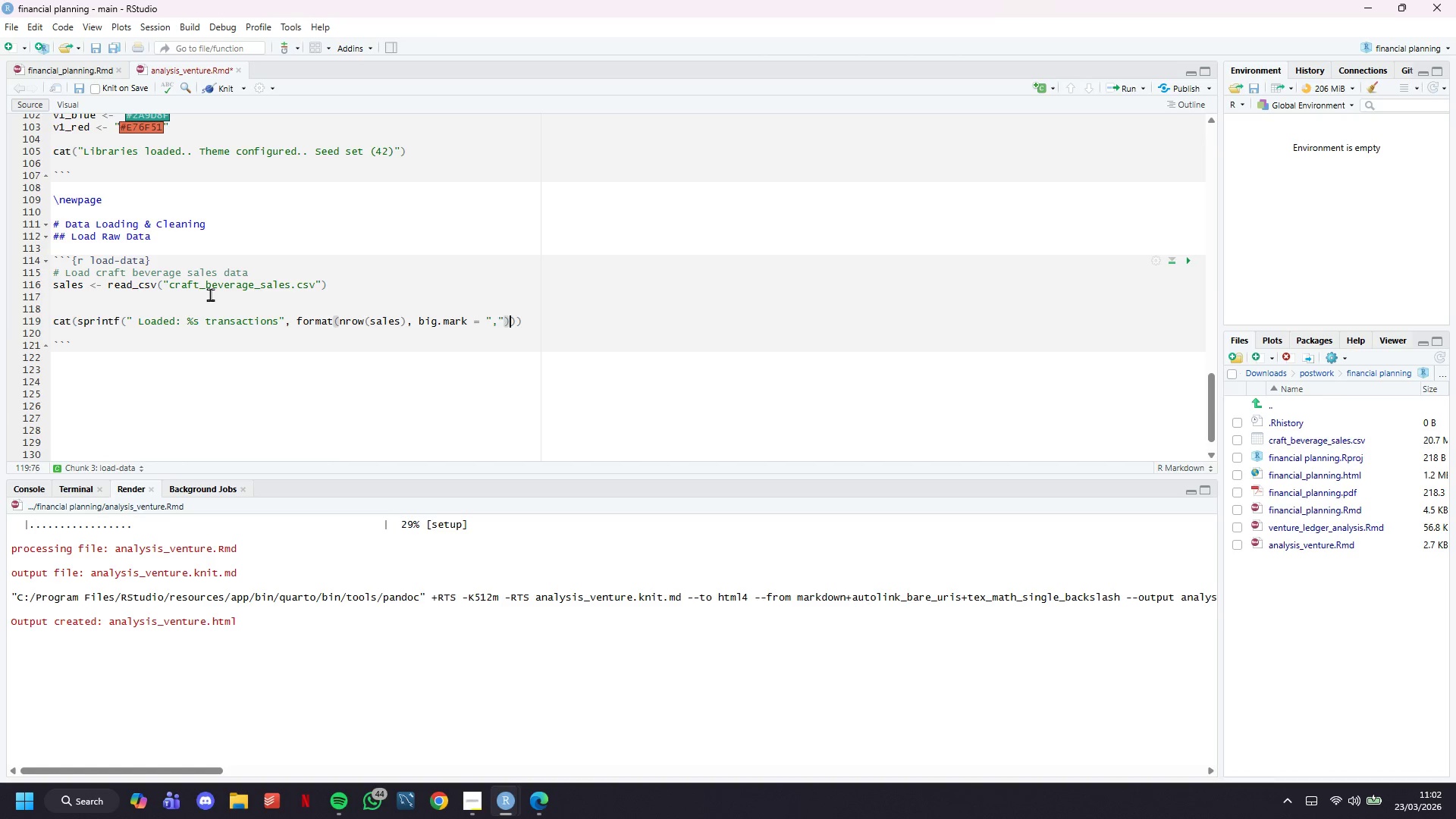 
key(ArrowRight)
 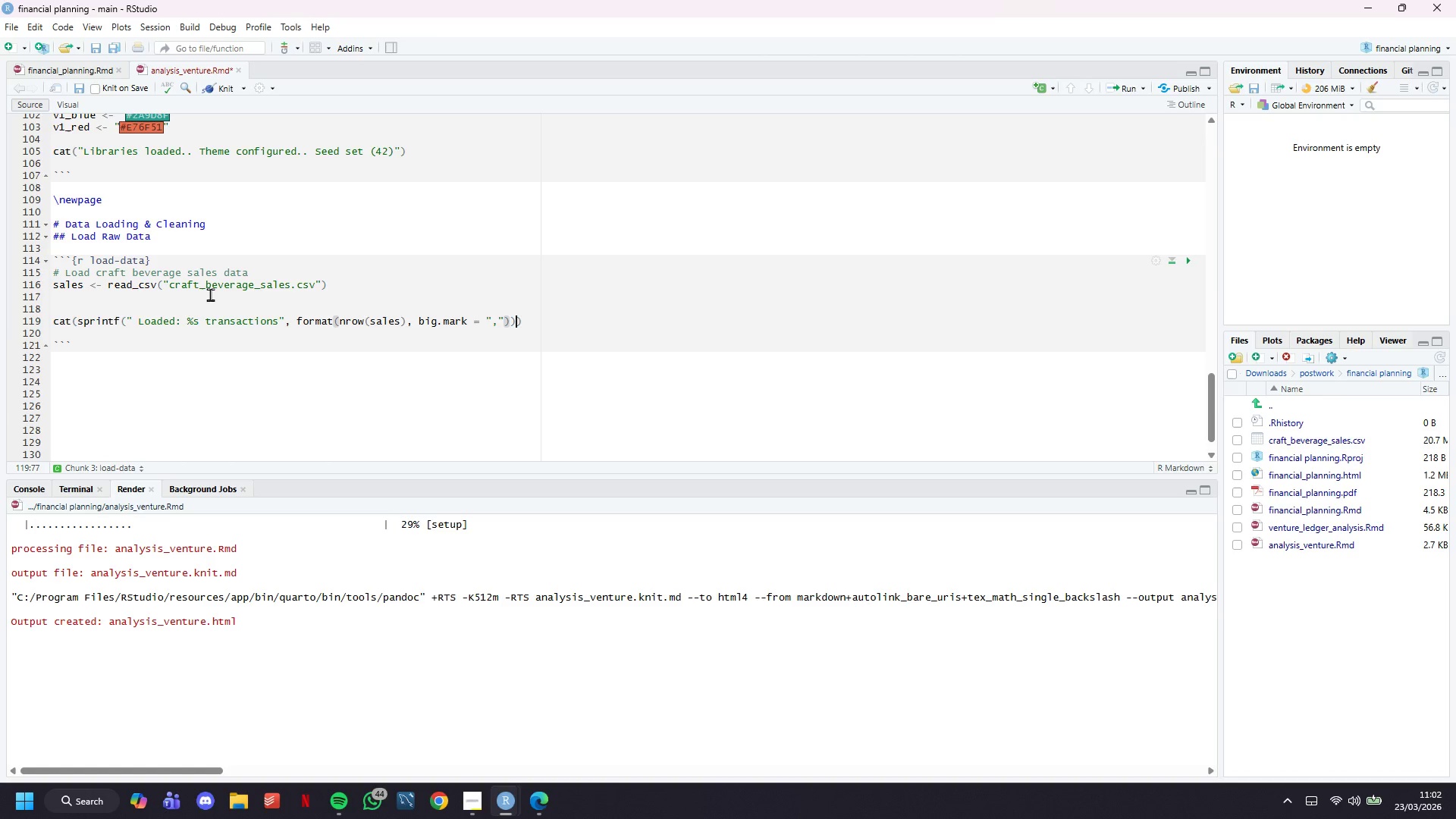 
key(ArrowRight)
 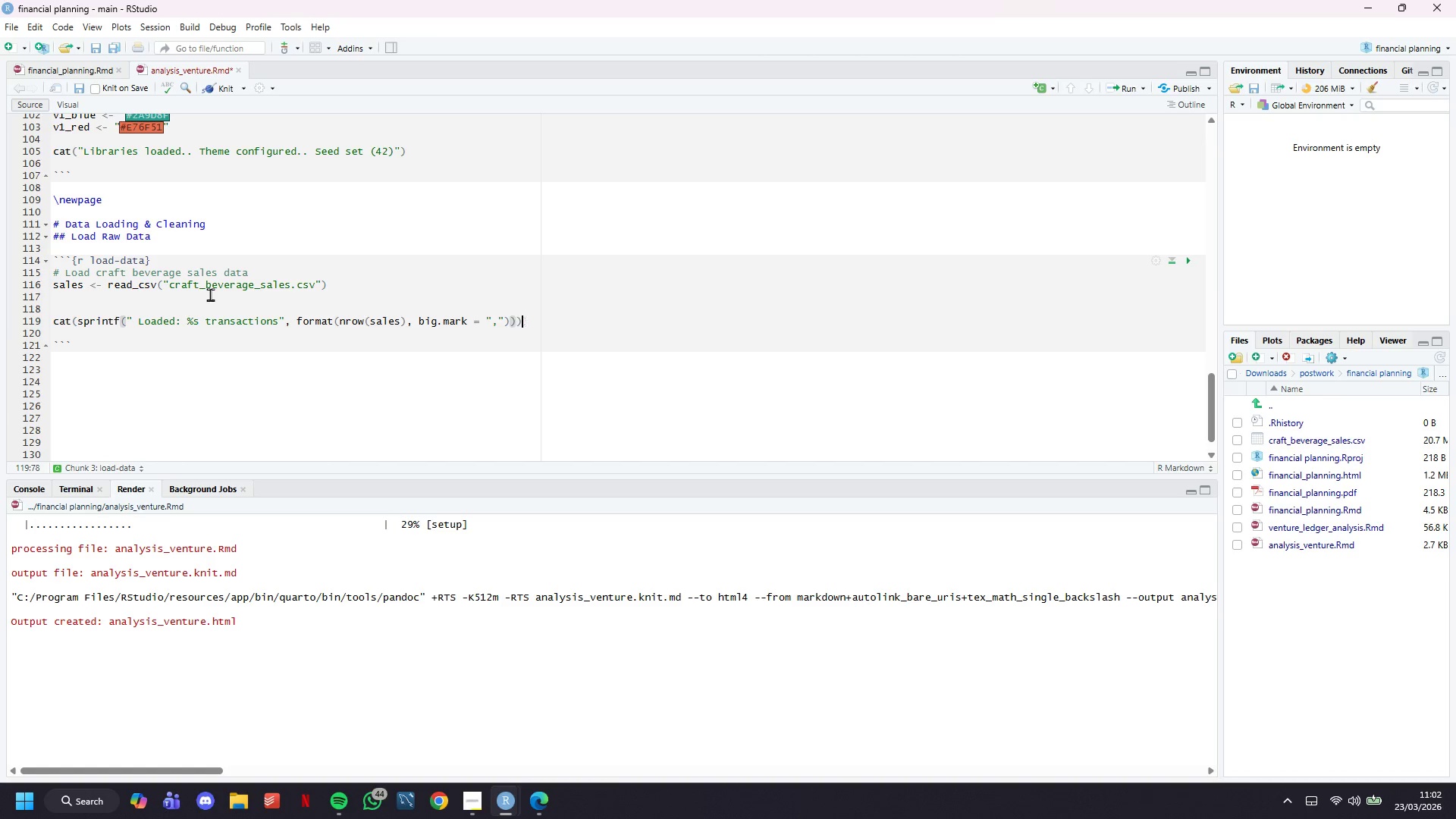 
key(ArrowRight)
 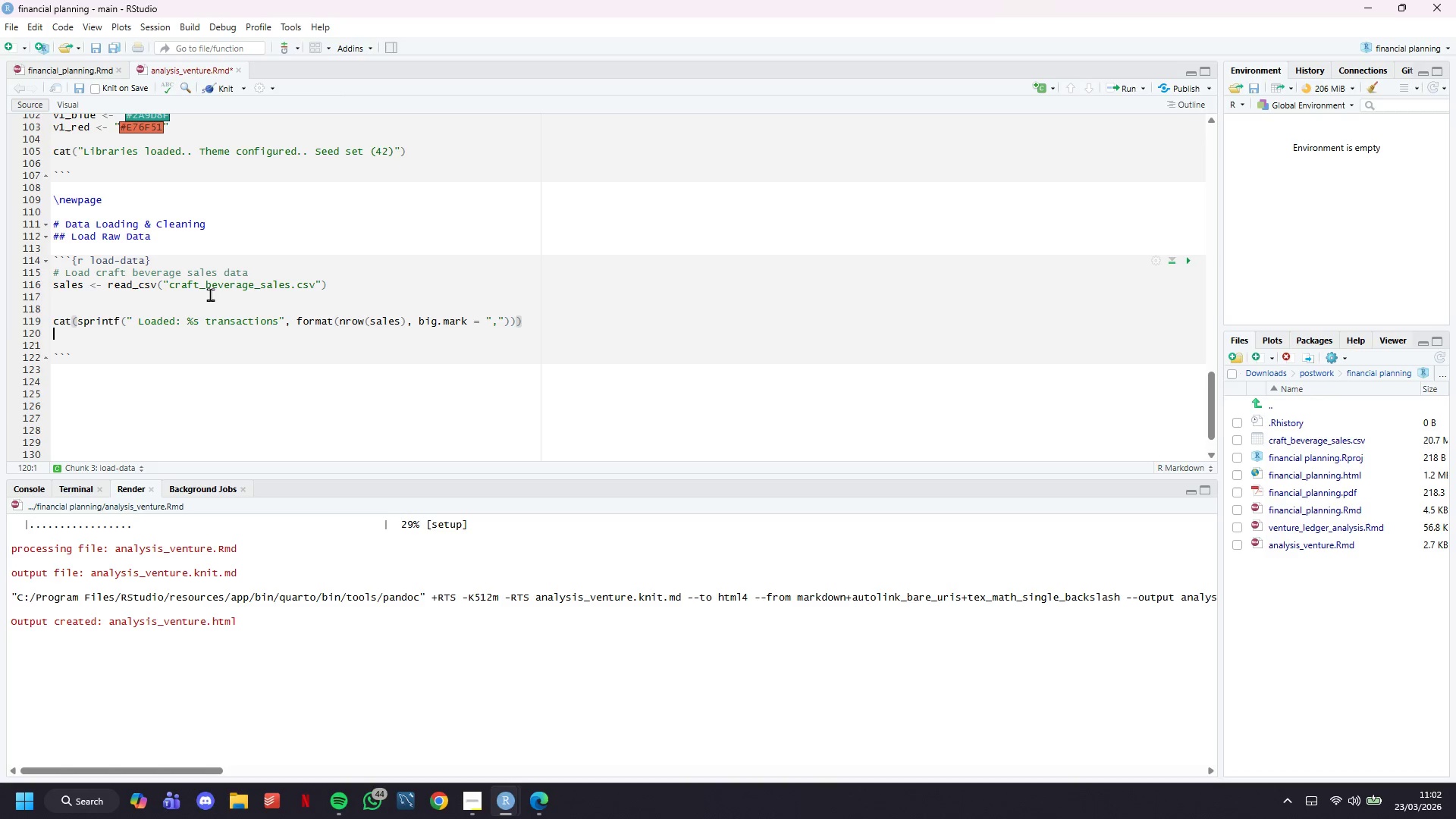 
key(Enter)
 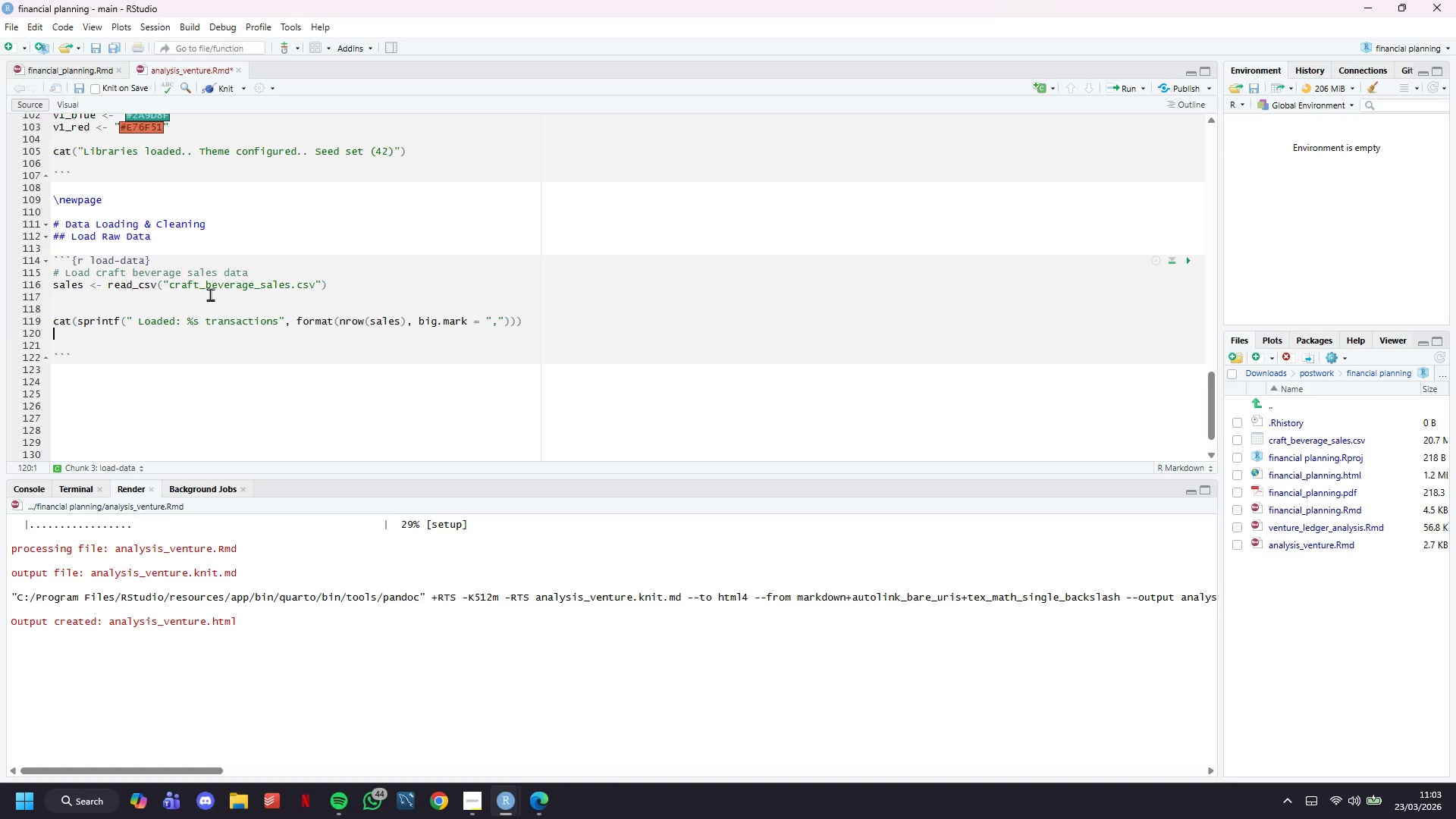 
wait(12.44)
 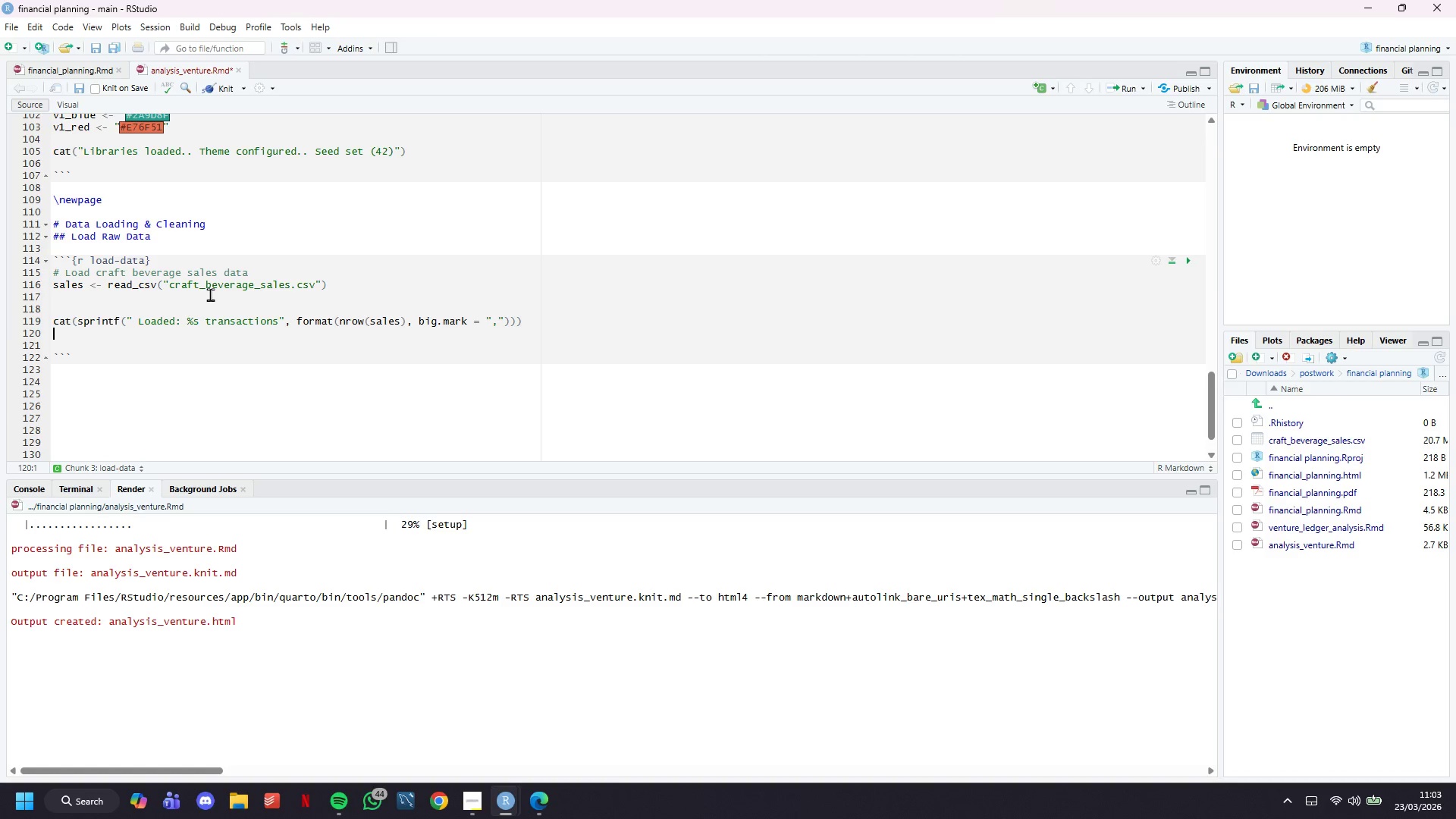 
type(cat(sprintf(" Date range: )
 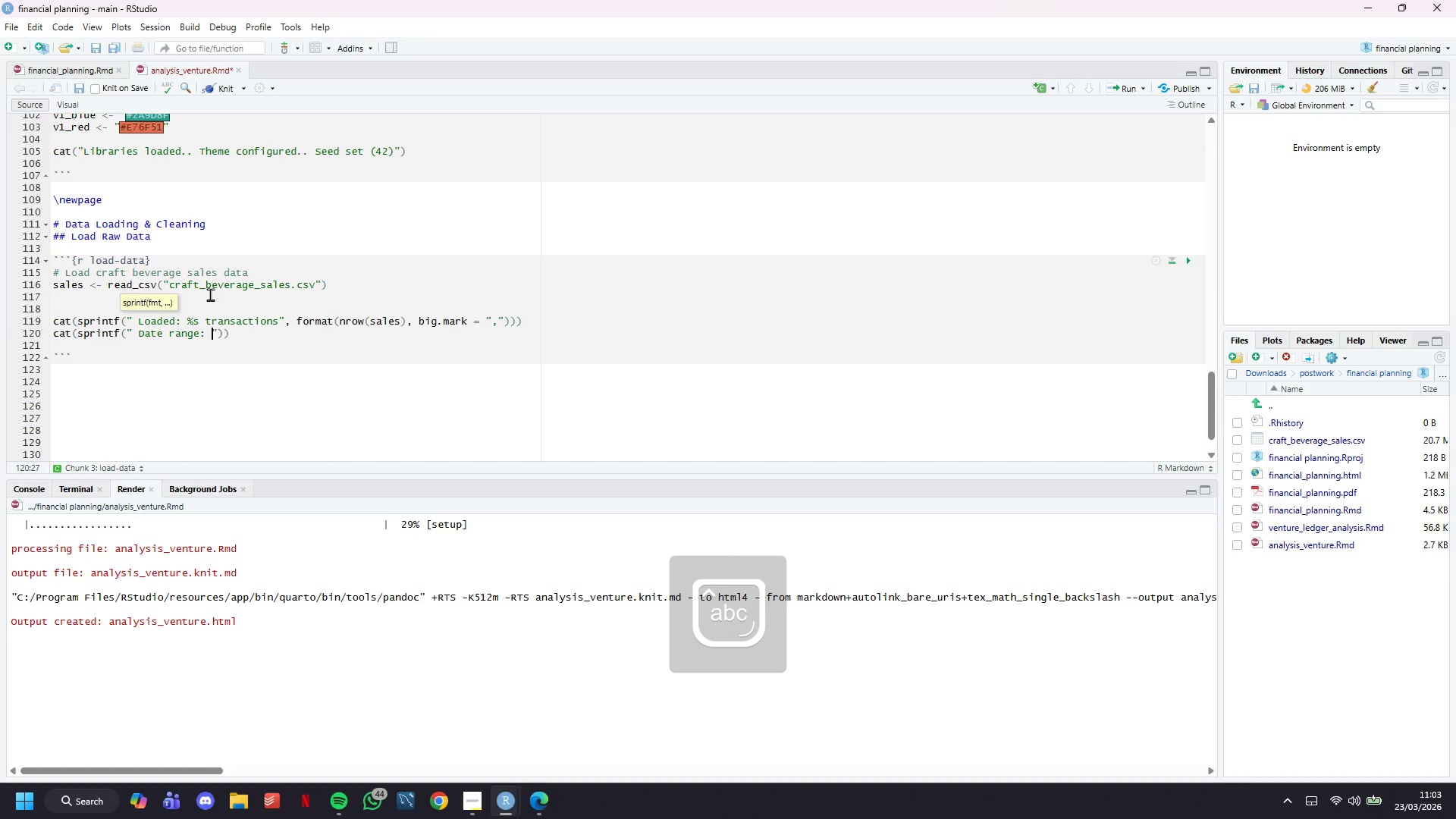 
type(%s to %s)
 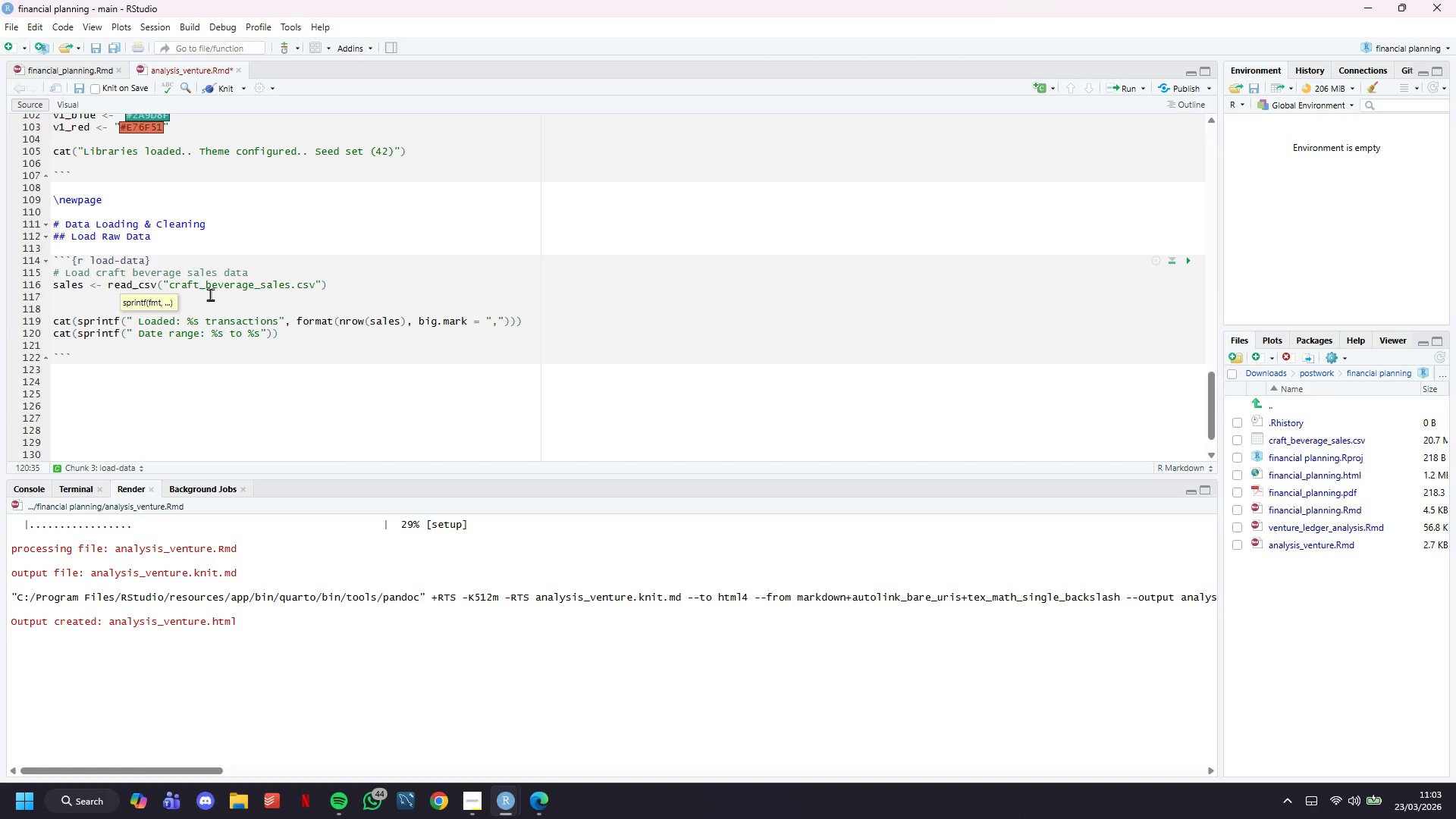 
key(ArrowRight)
 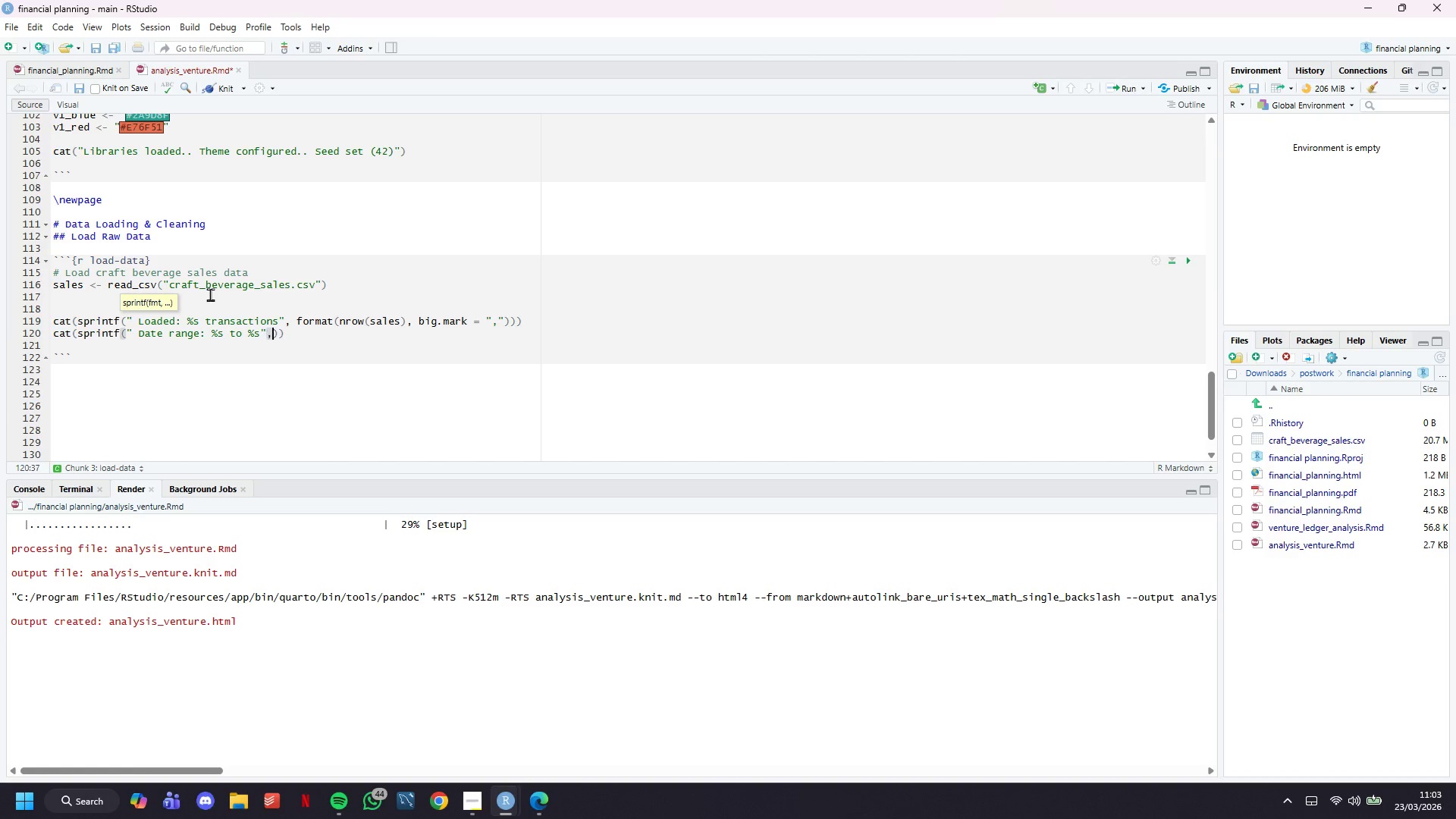 
type(, min(sales$date)
 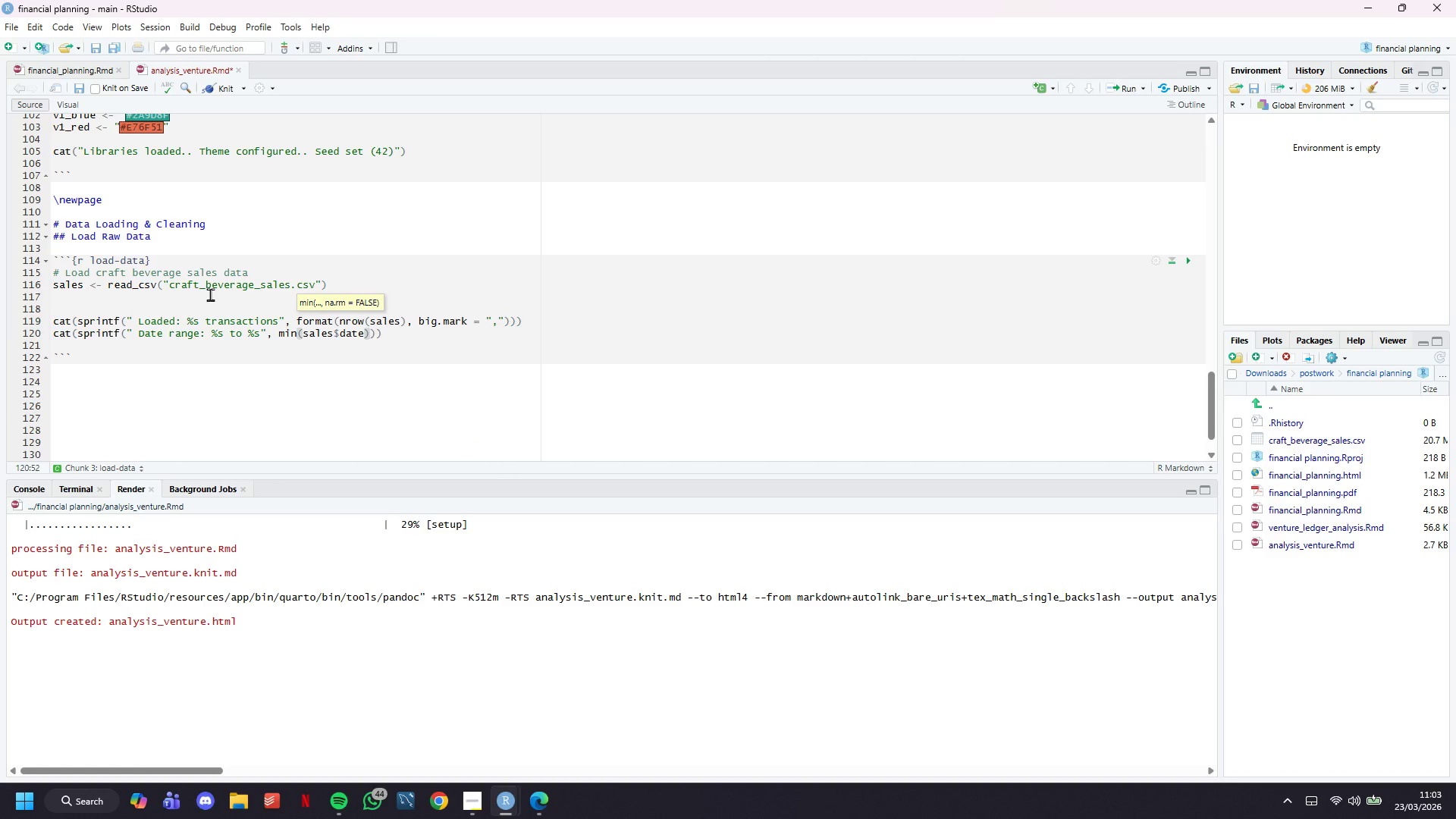 
key(ArrowRight)
 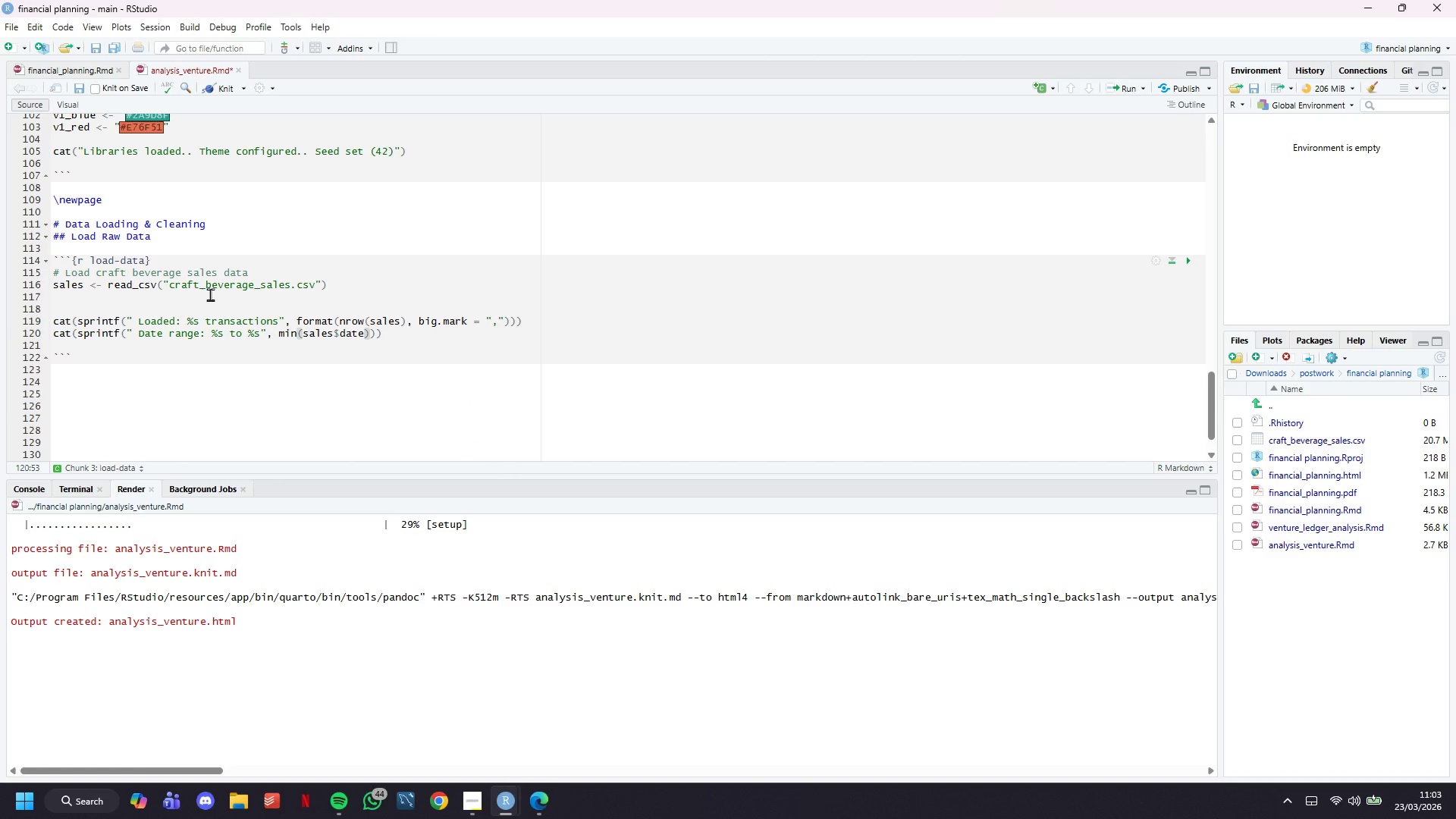 
type(, max(sales$date)
 